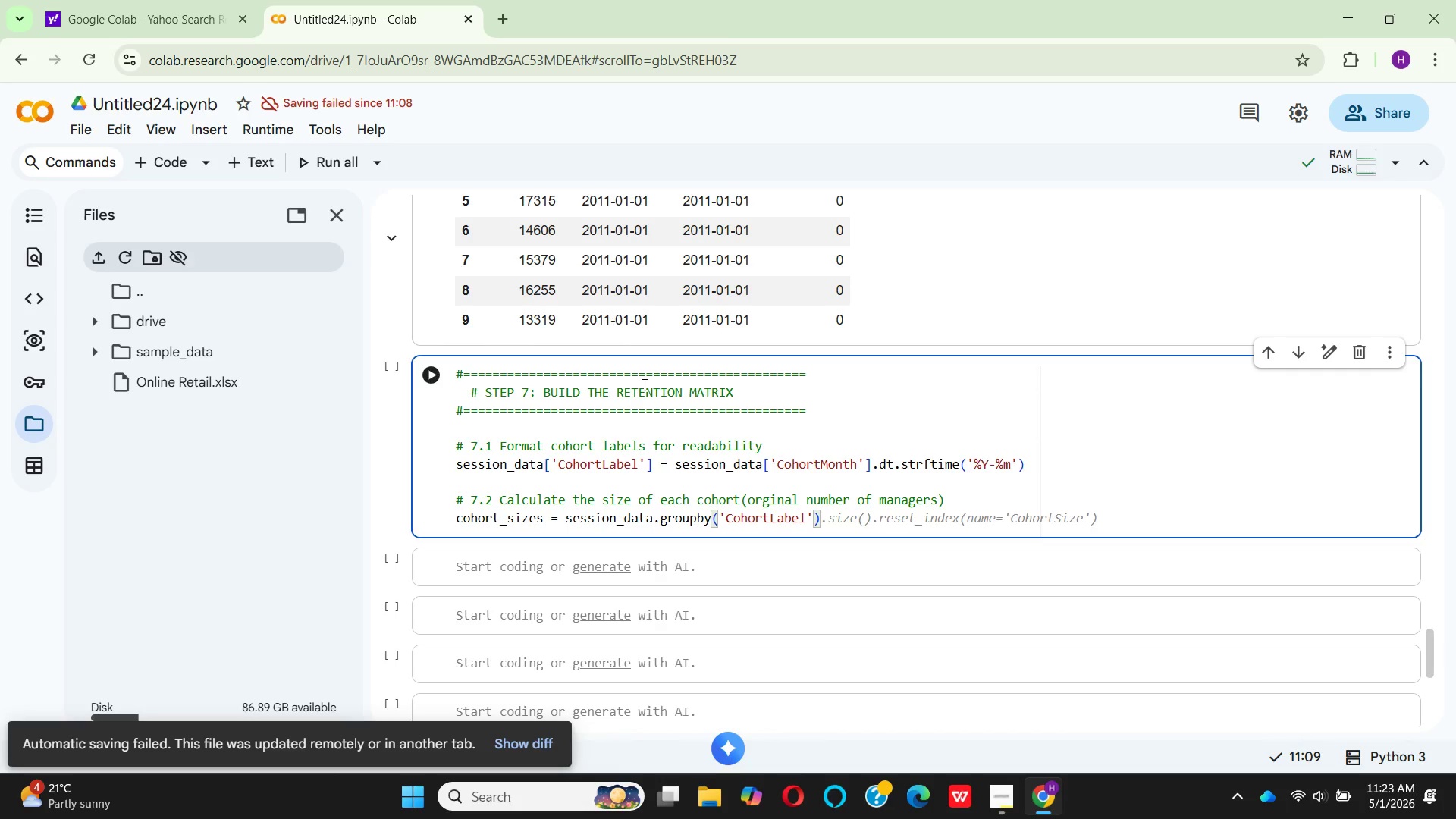 
hold_key(key=CapsLock, duration=0.36)
 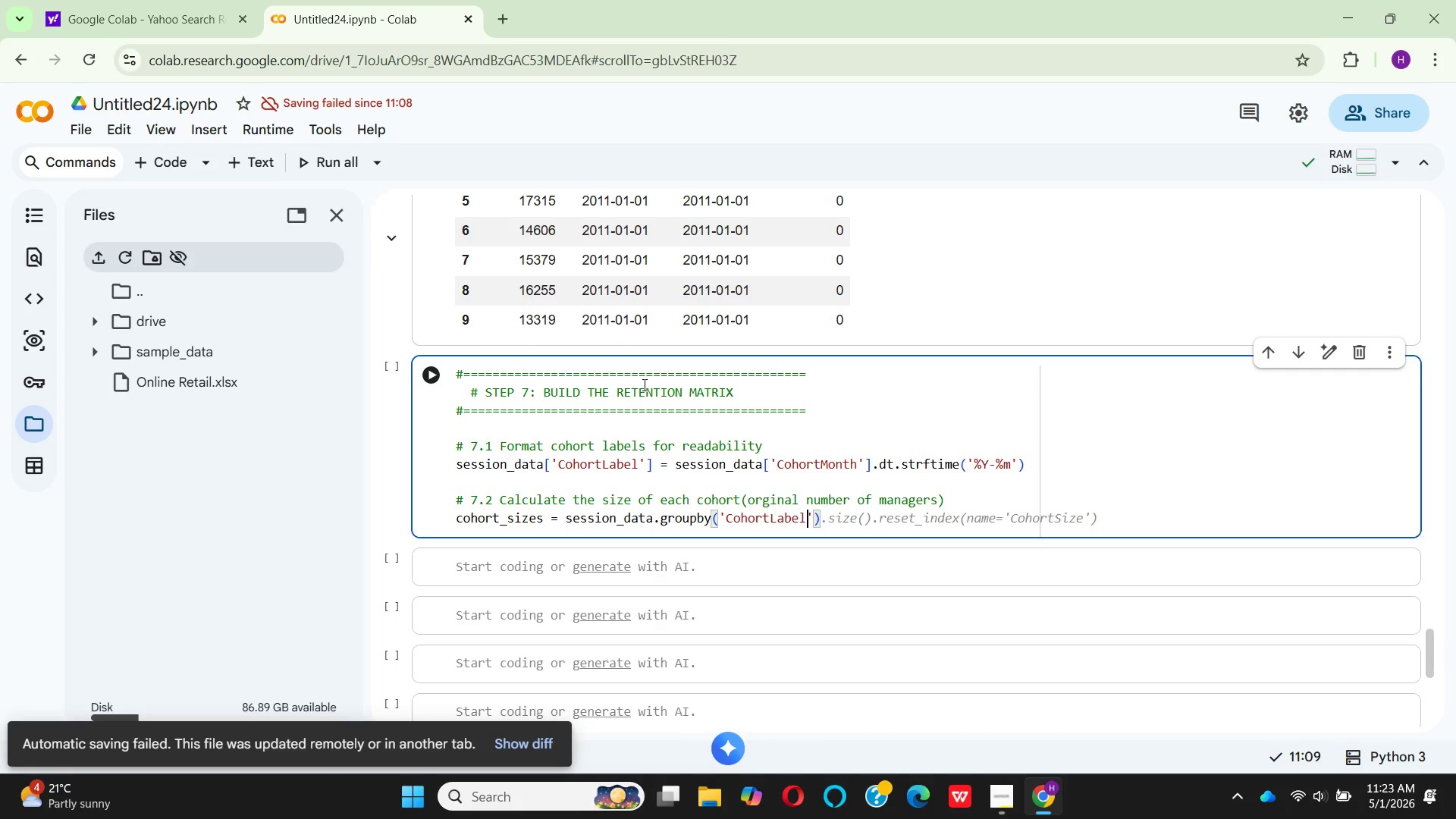 
key(ArrowRight)
 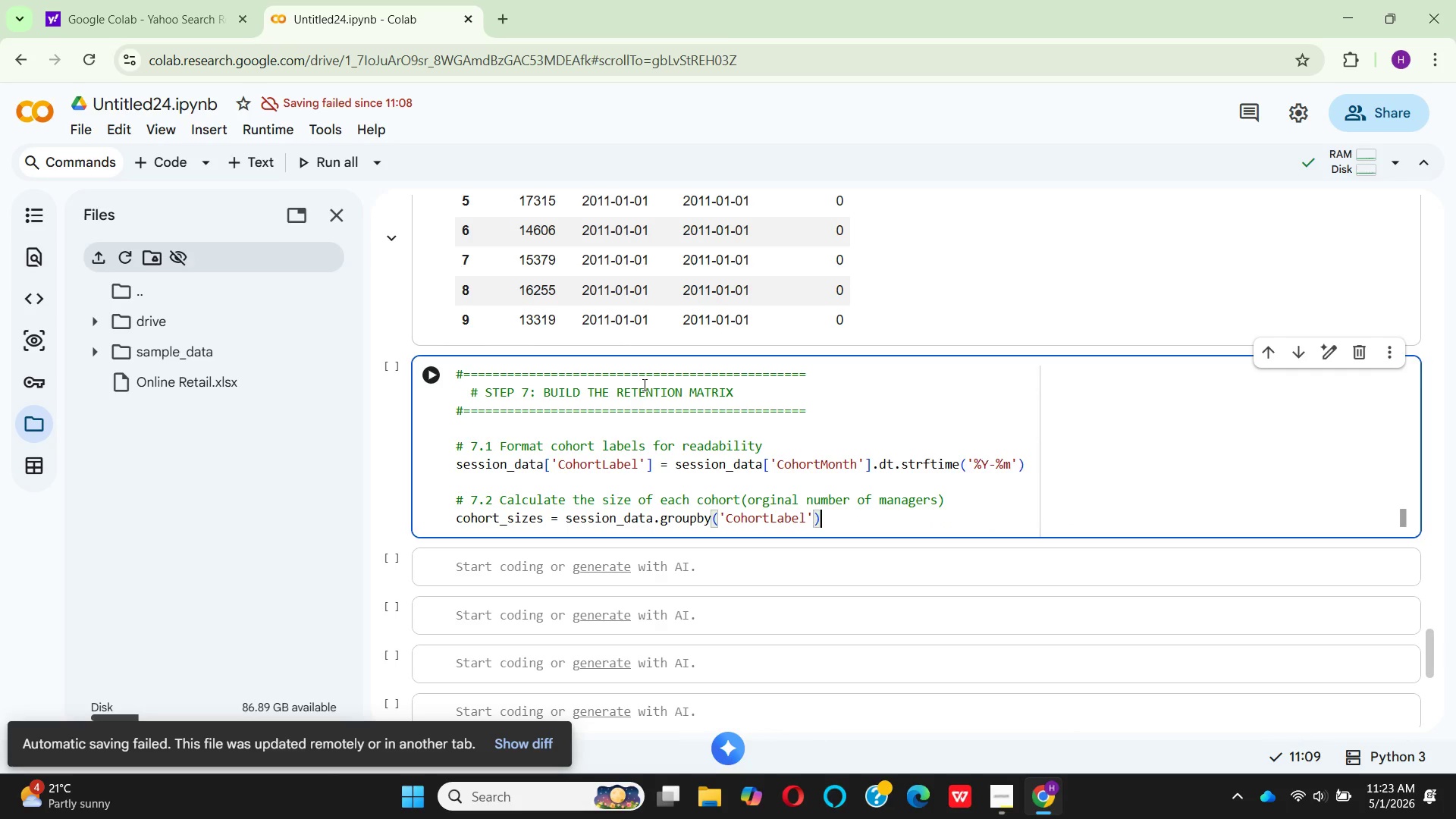 
key(ArrowRight)
 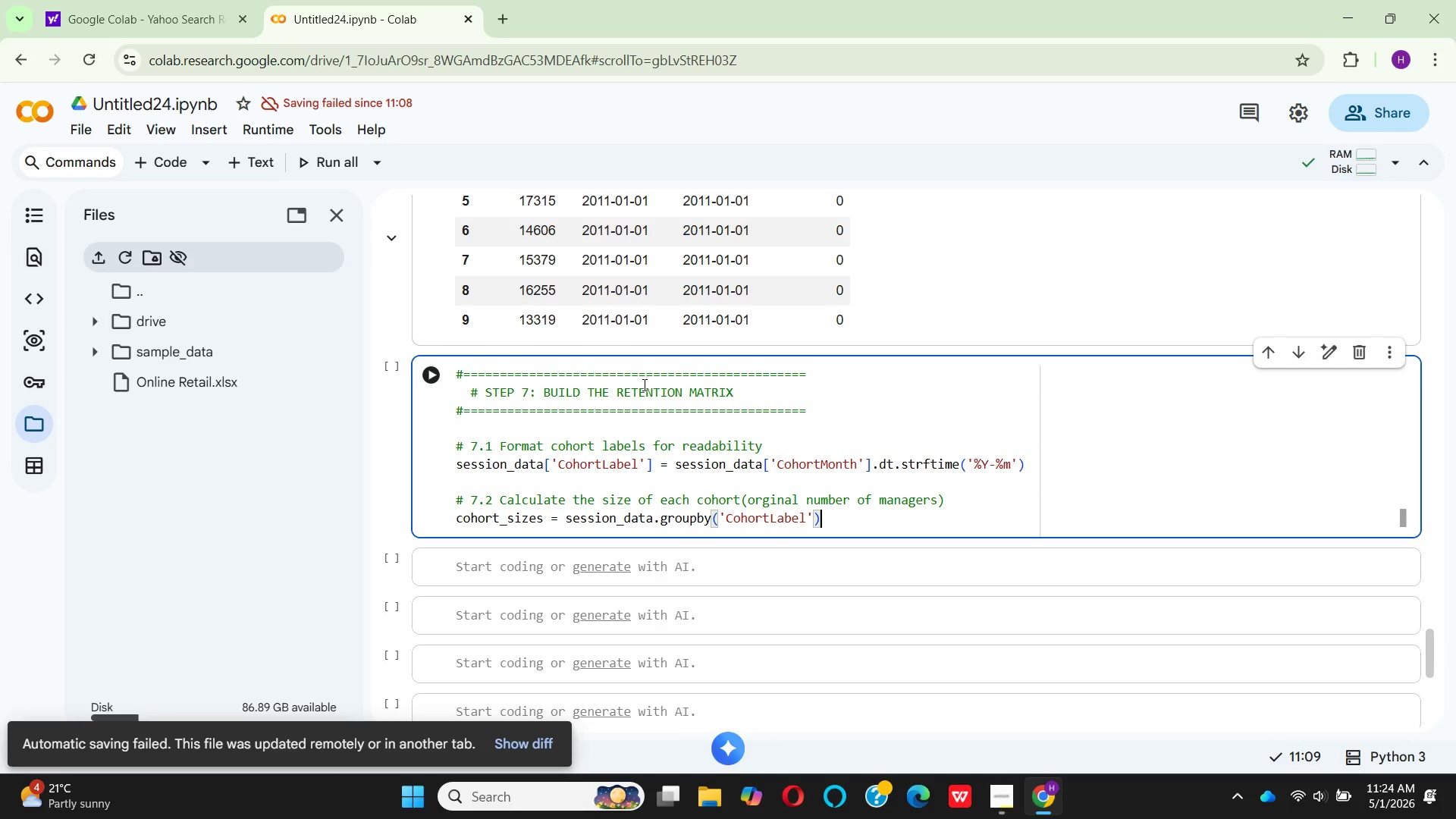 
wait(7.99)
 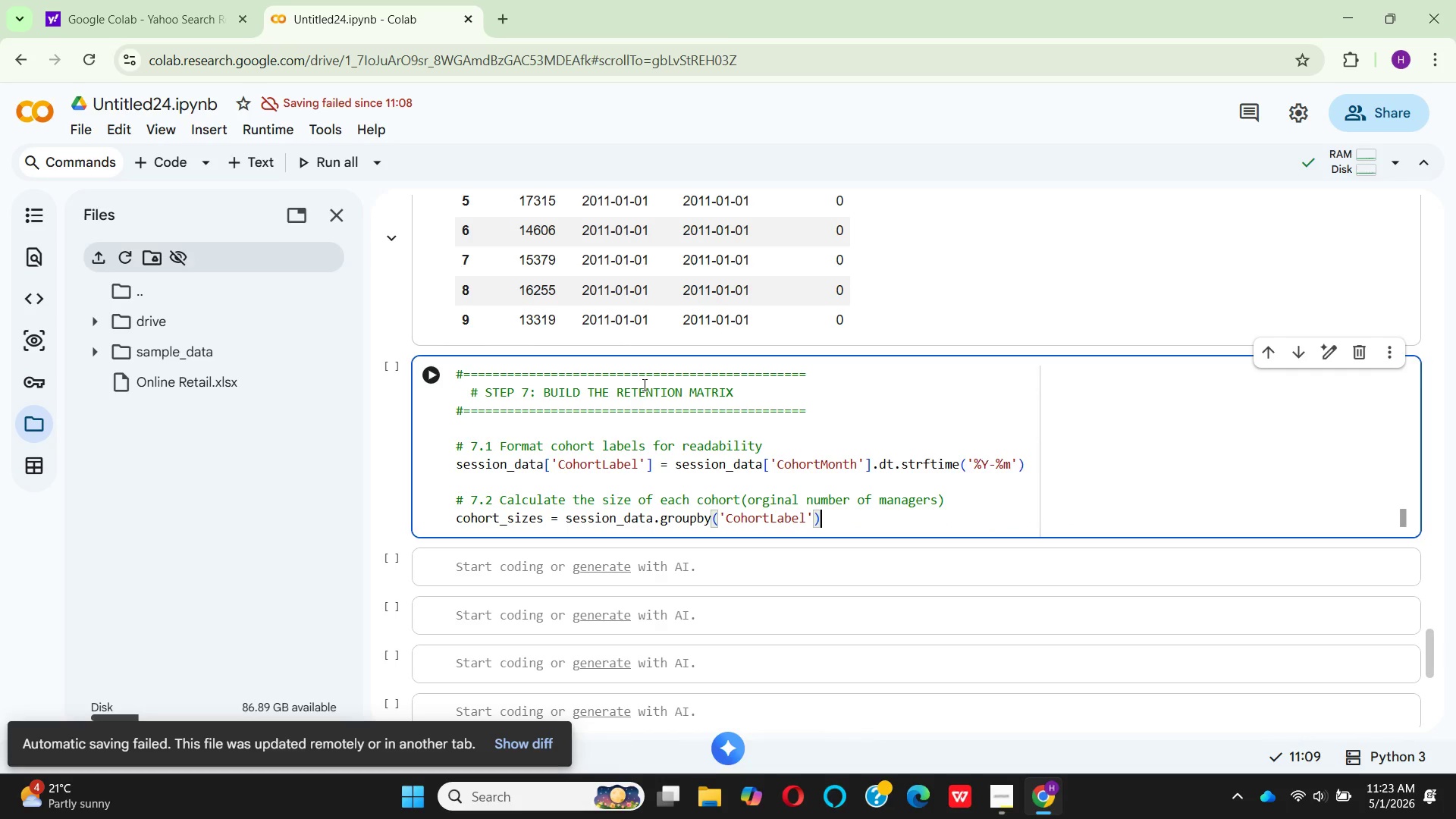 
key(BracketLeft)
 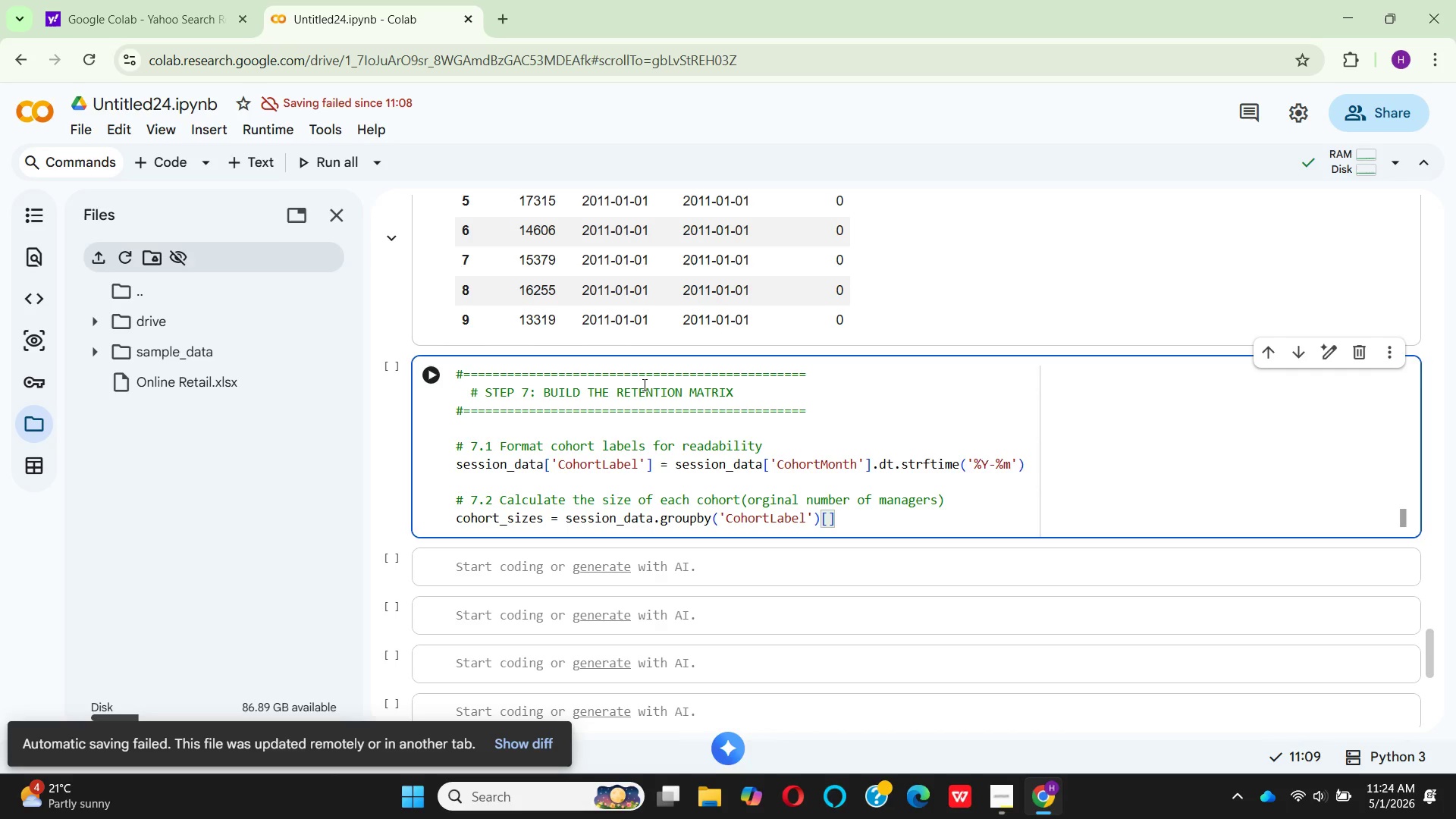 
key(Quote)
 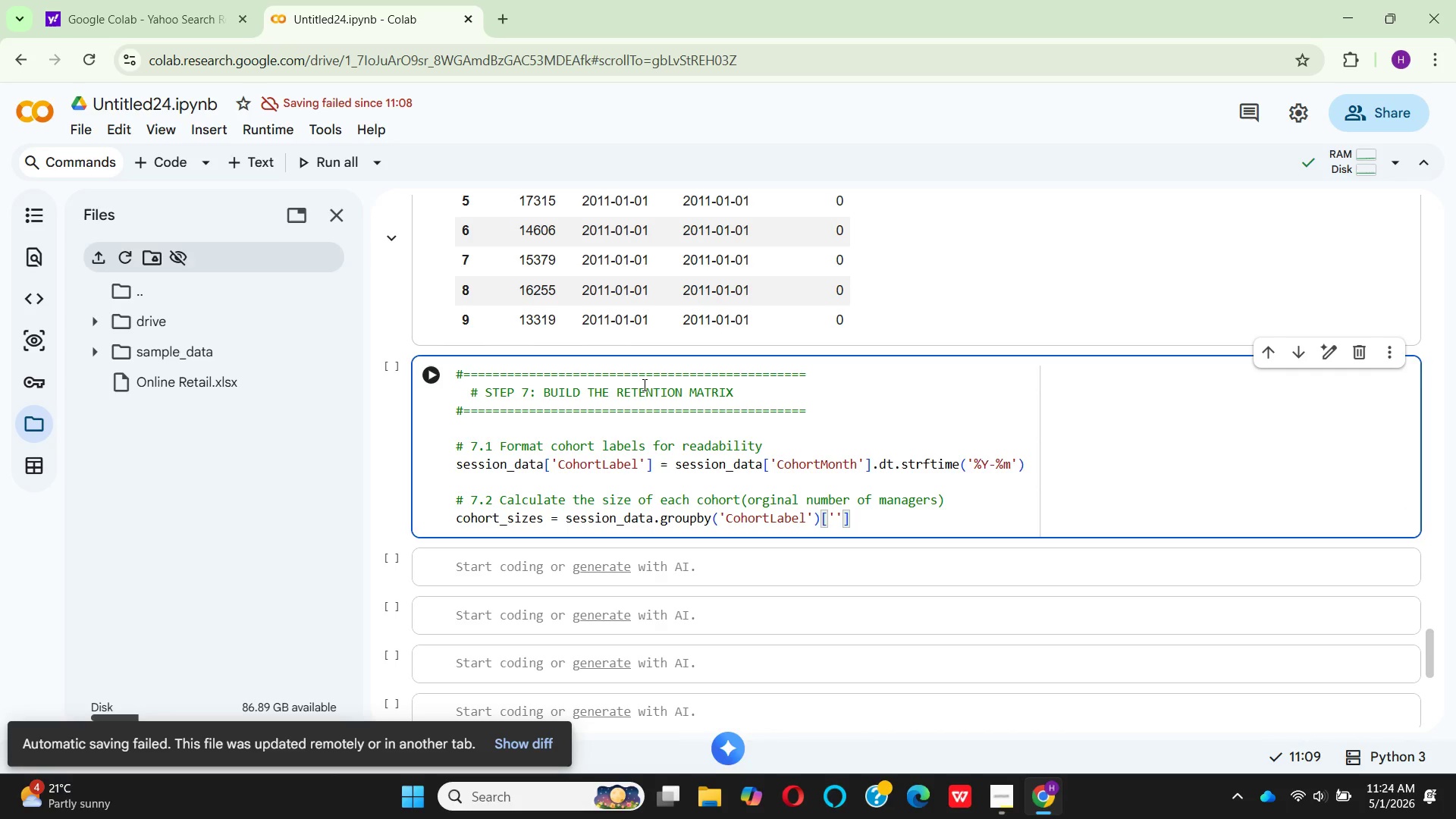 
type(Customerid)
 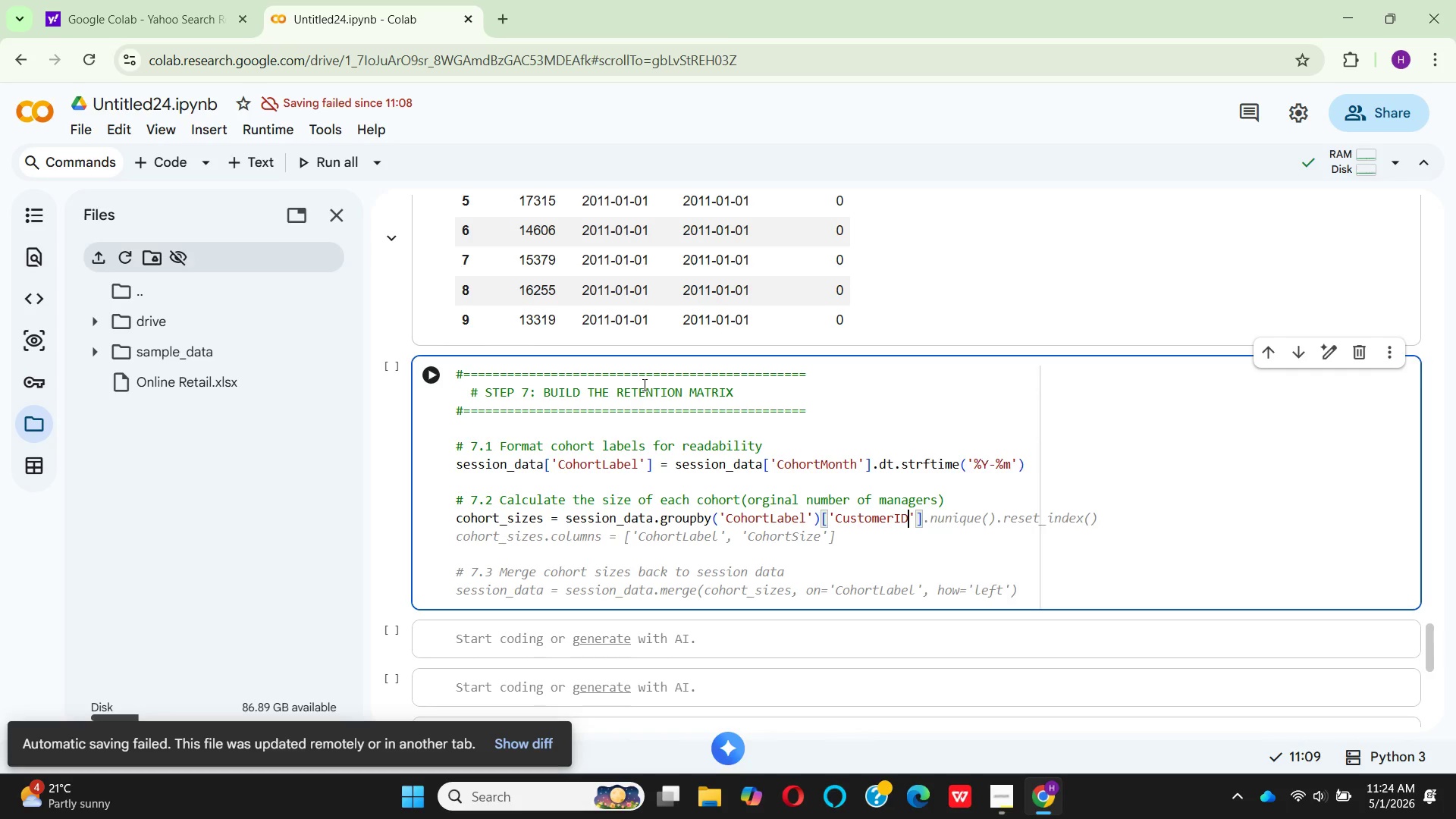 
hold_key(key=CapsLock, duration=0.31)
 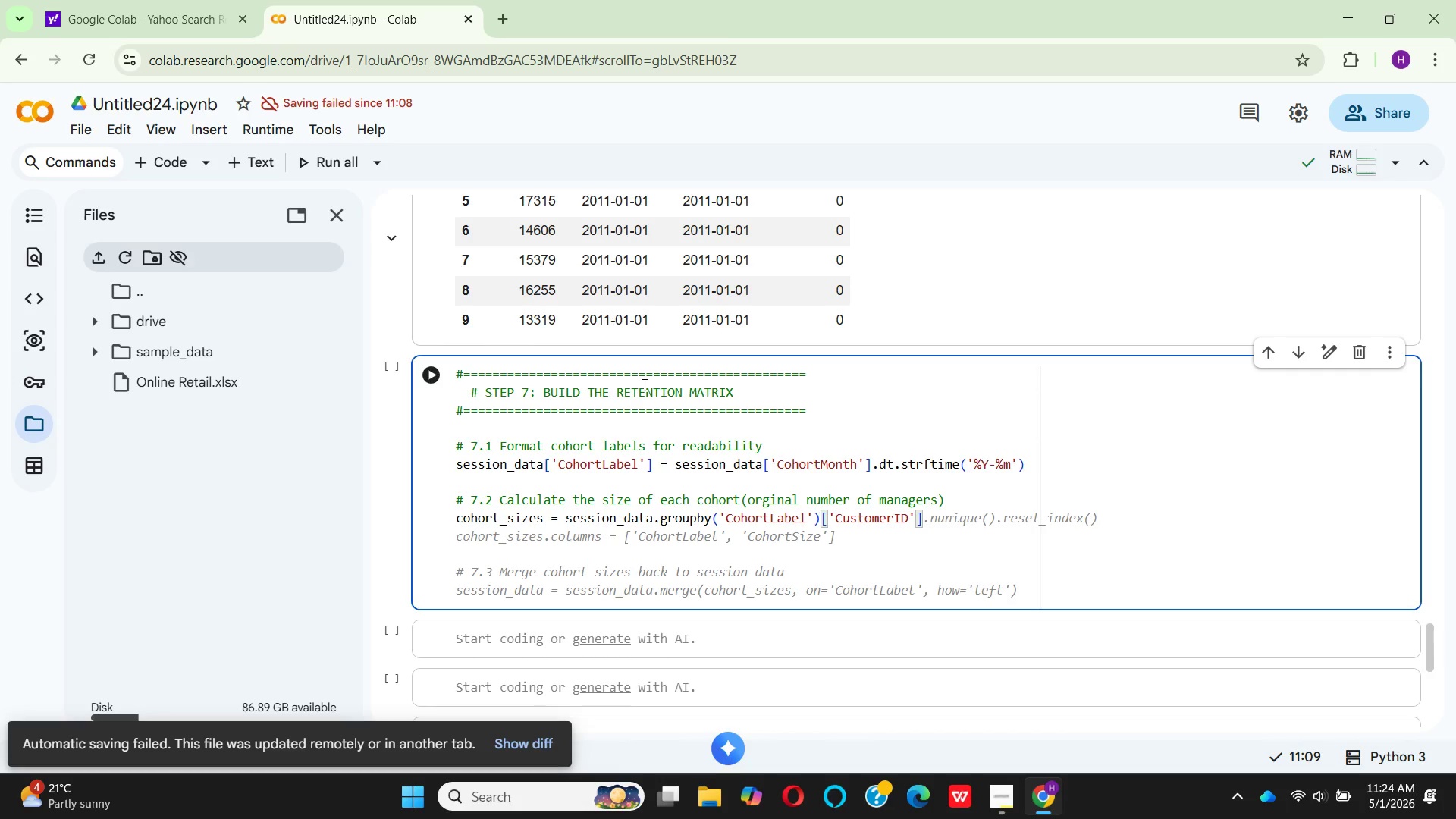 
key(ArrowRight)
 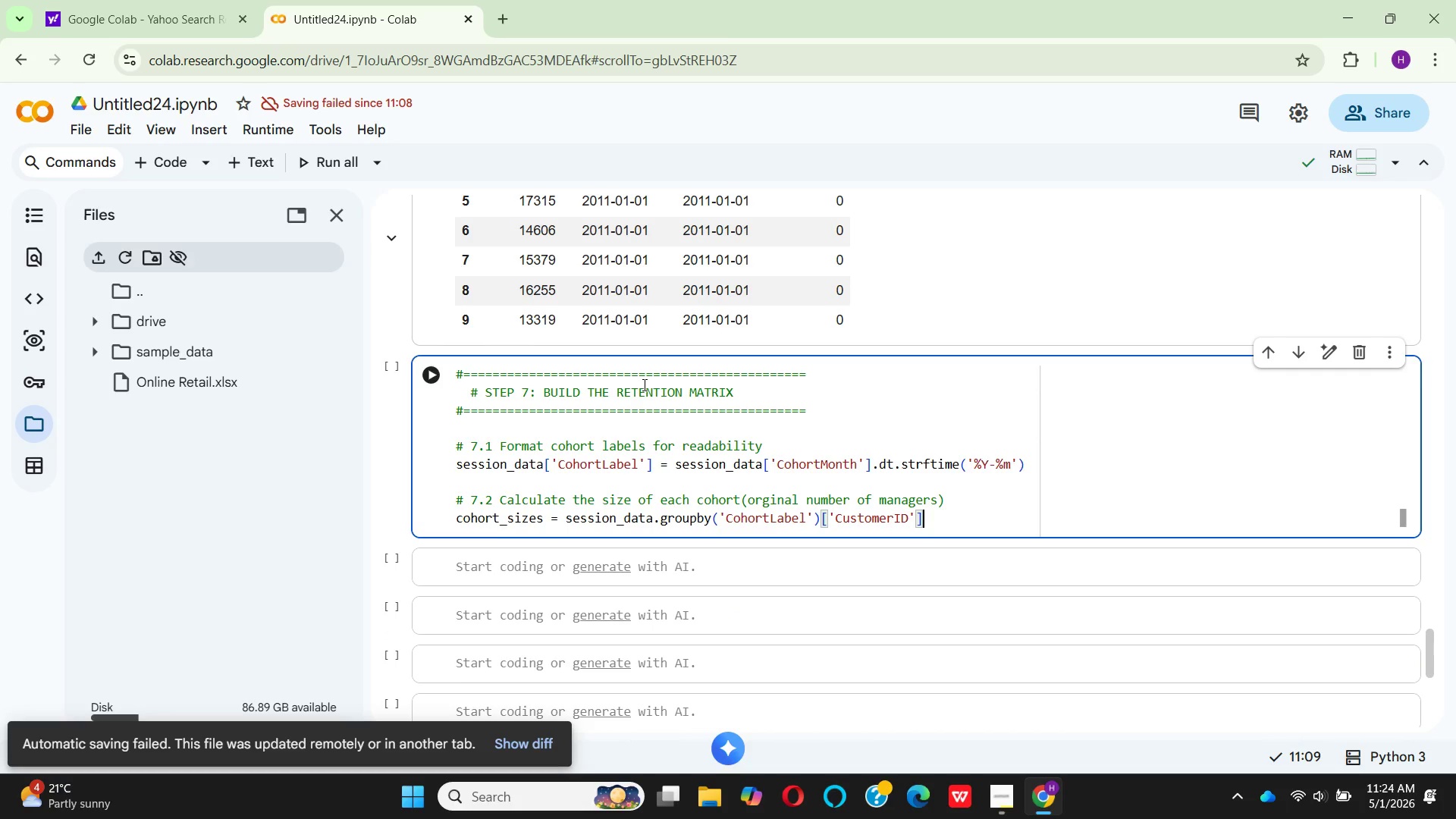 
key(ArrowRight)
 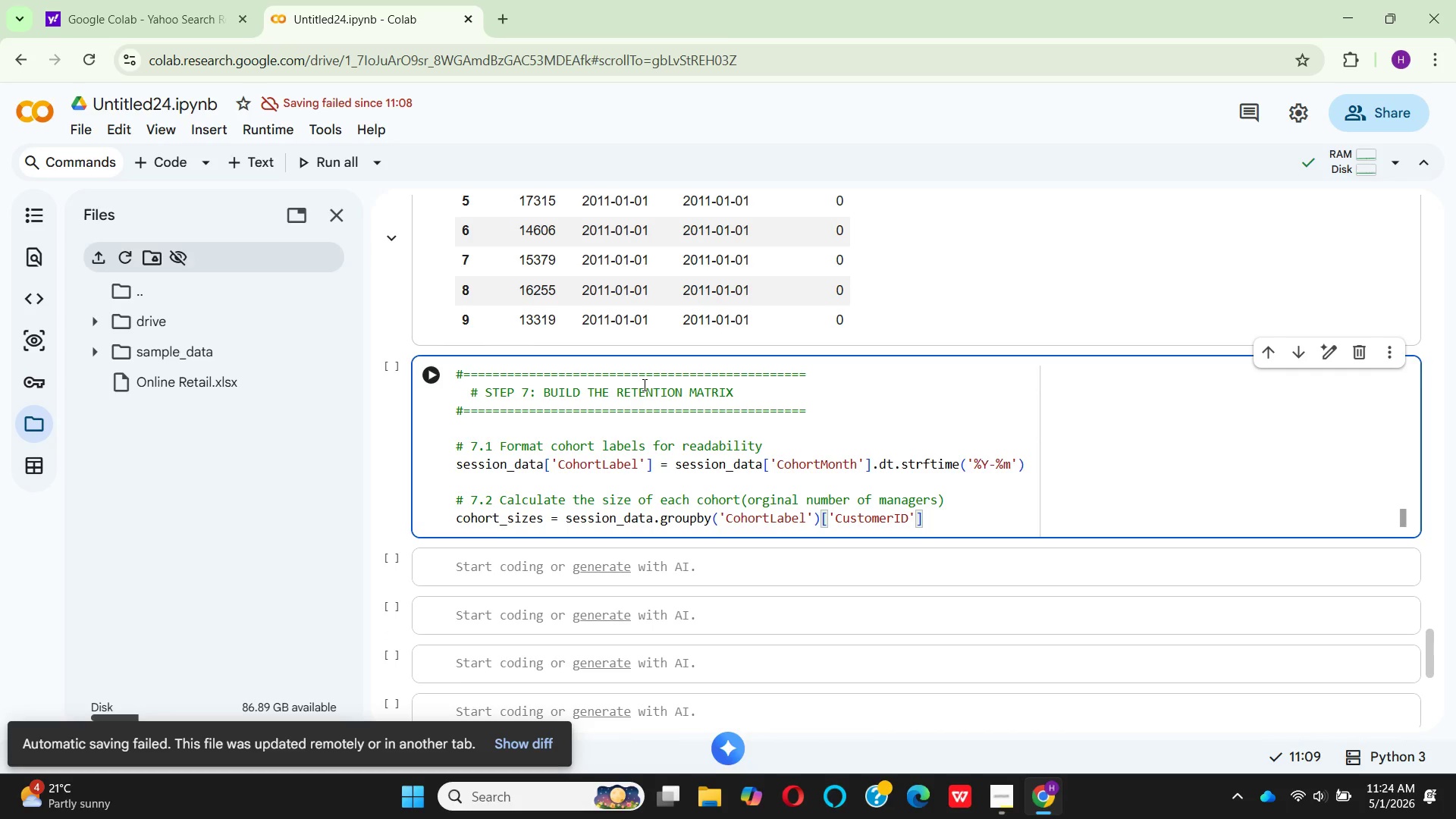 
key(Period)
 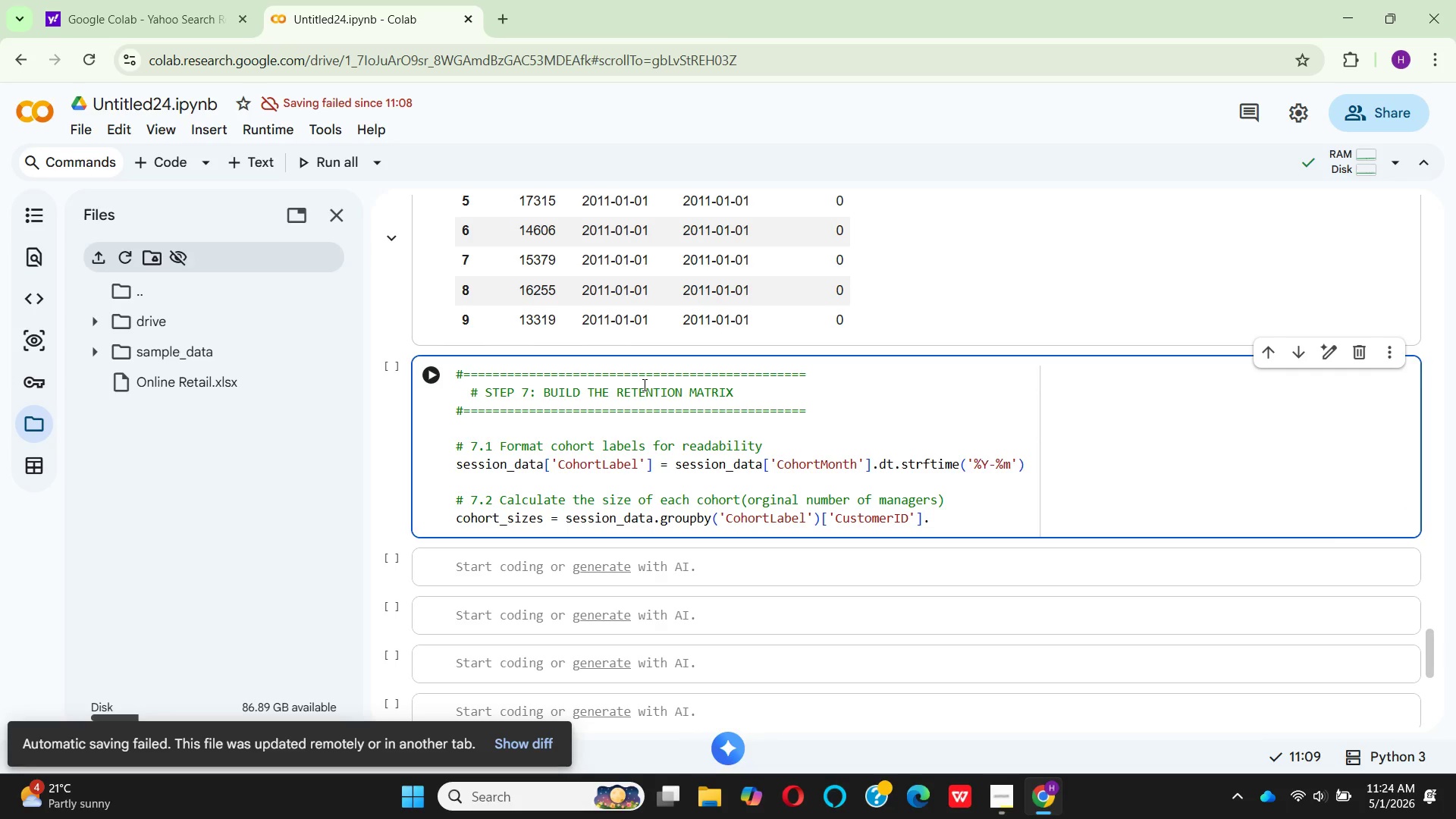 
hold_key(key=N, duration=0.34)
 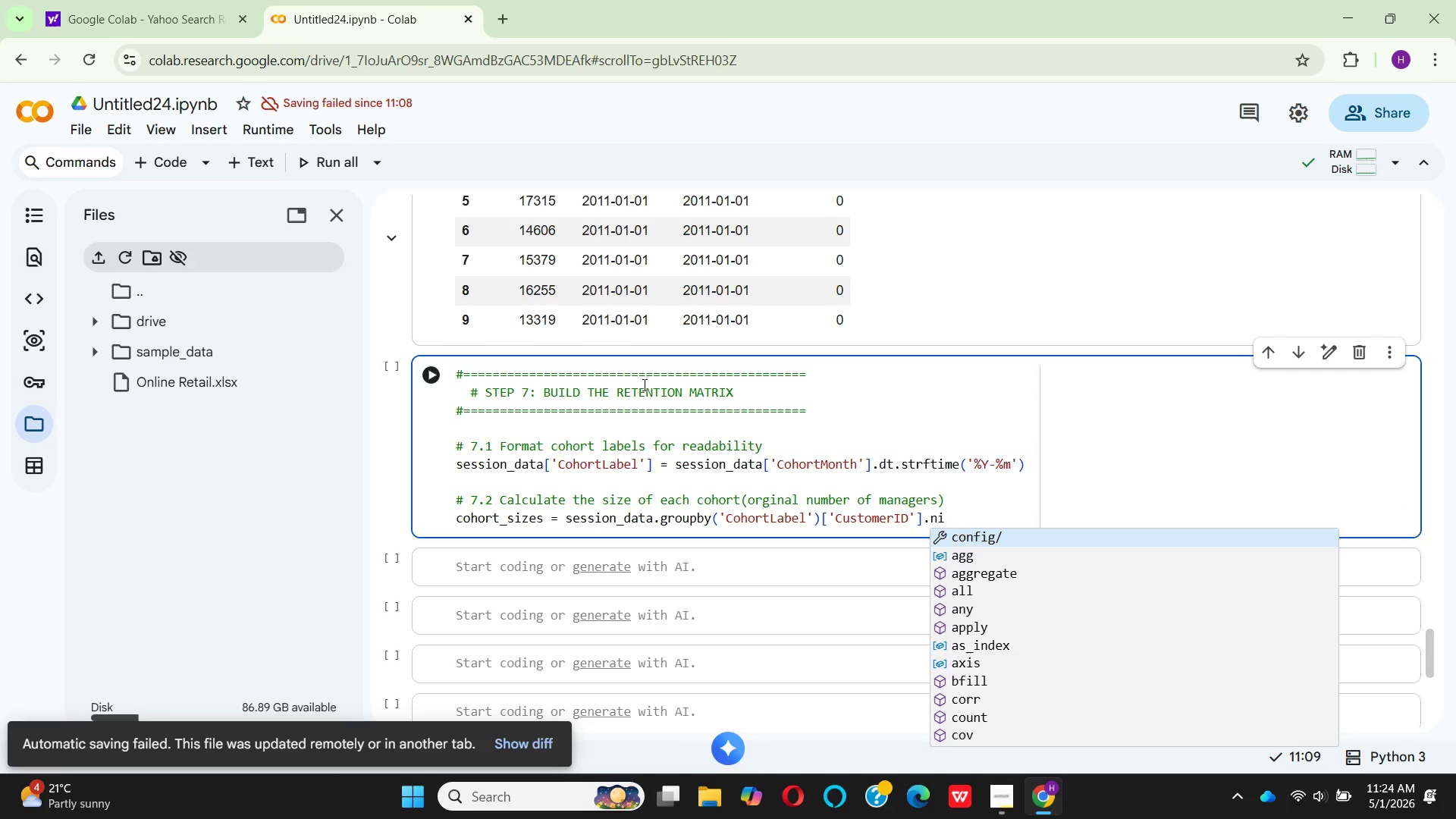 
key(I)
 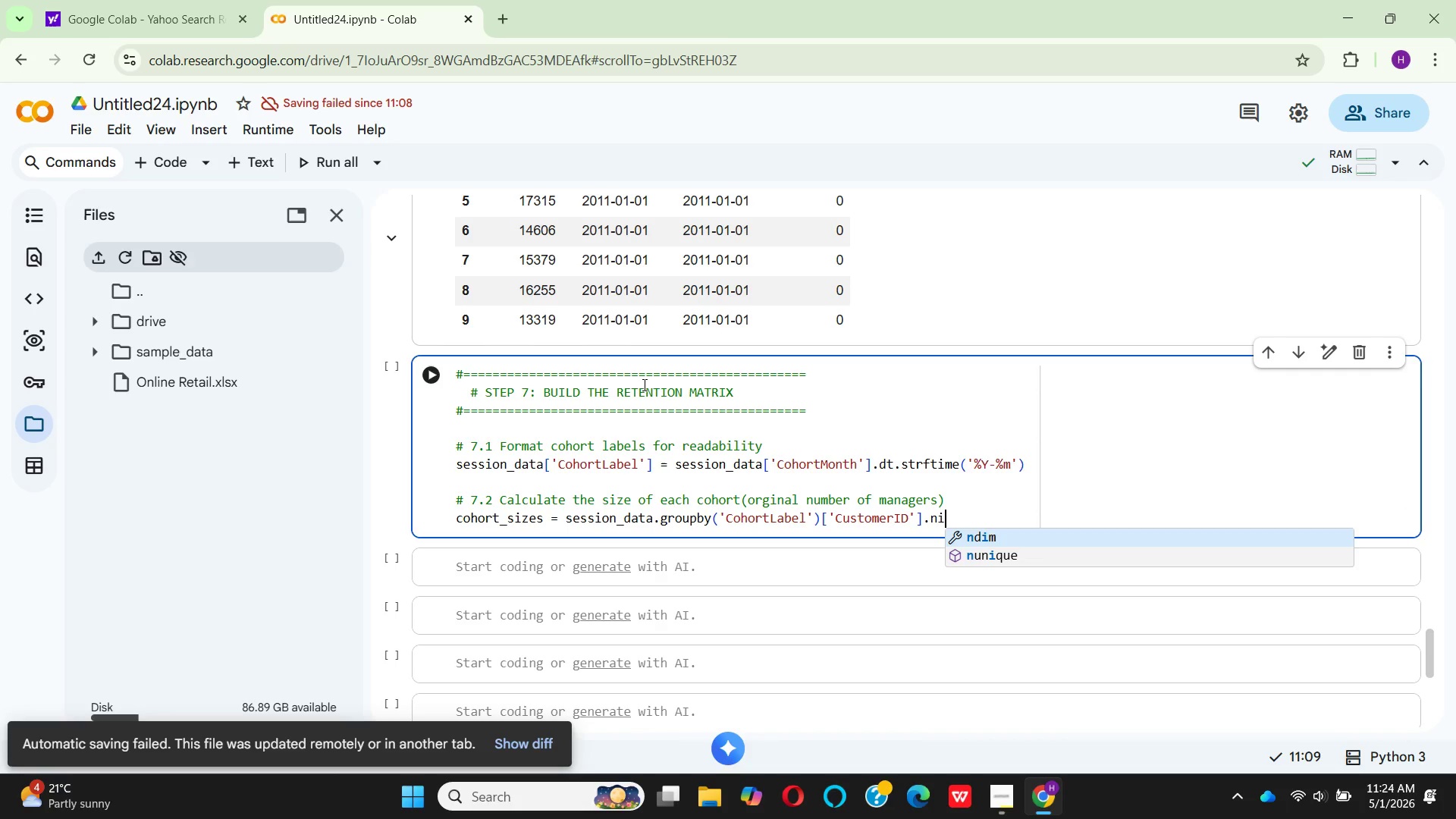 
key(Backspace)
 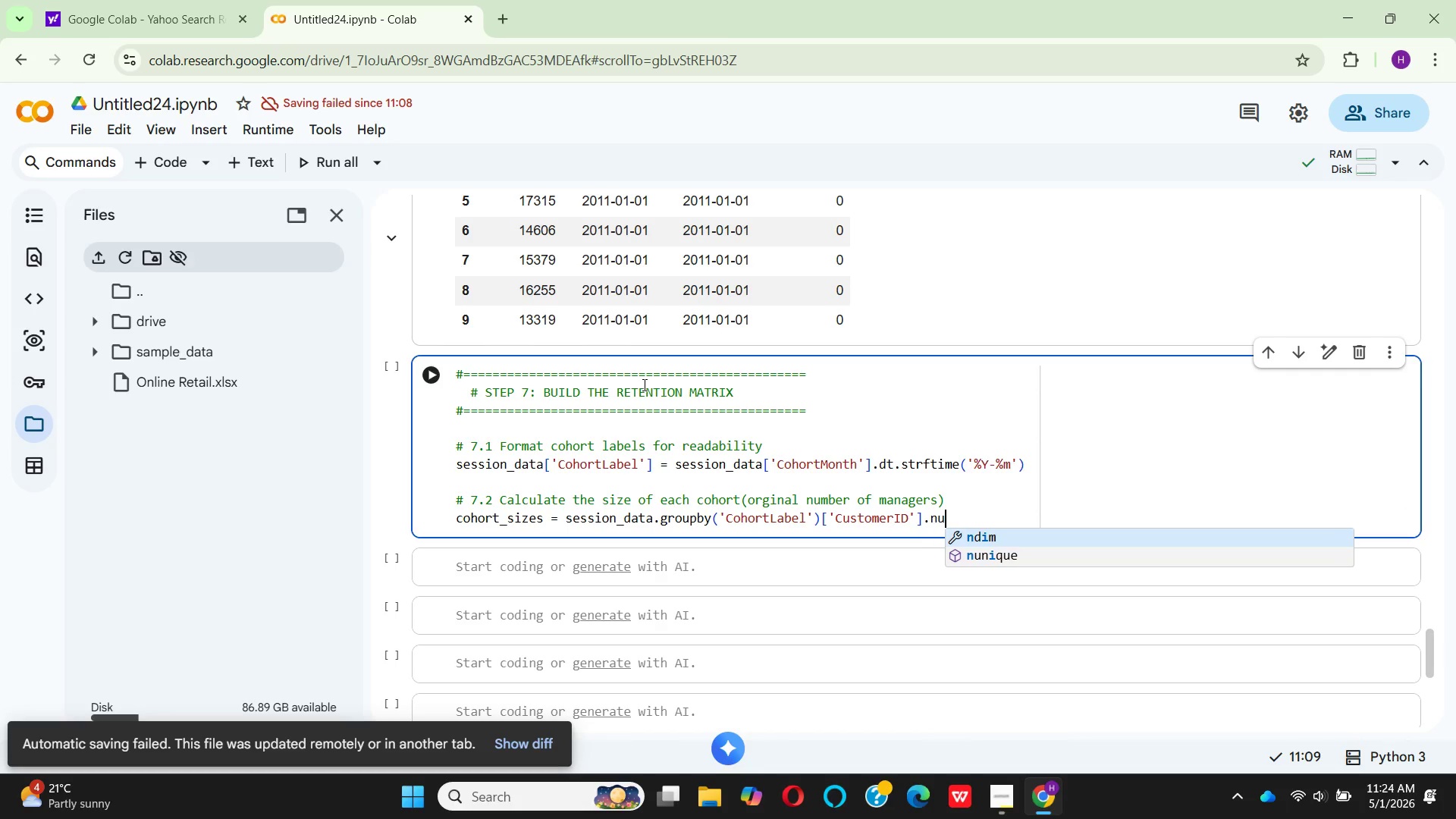 
key(U)
 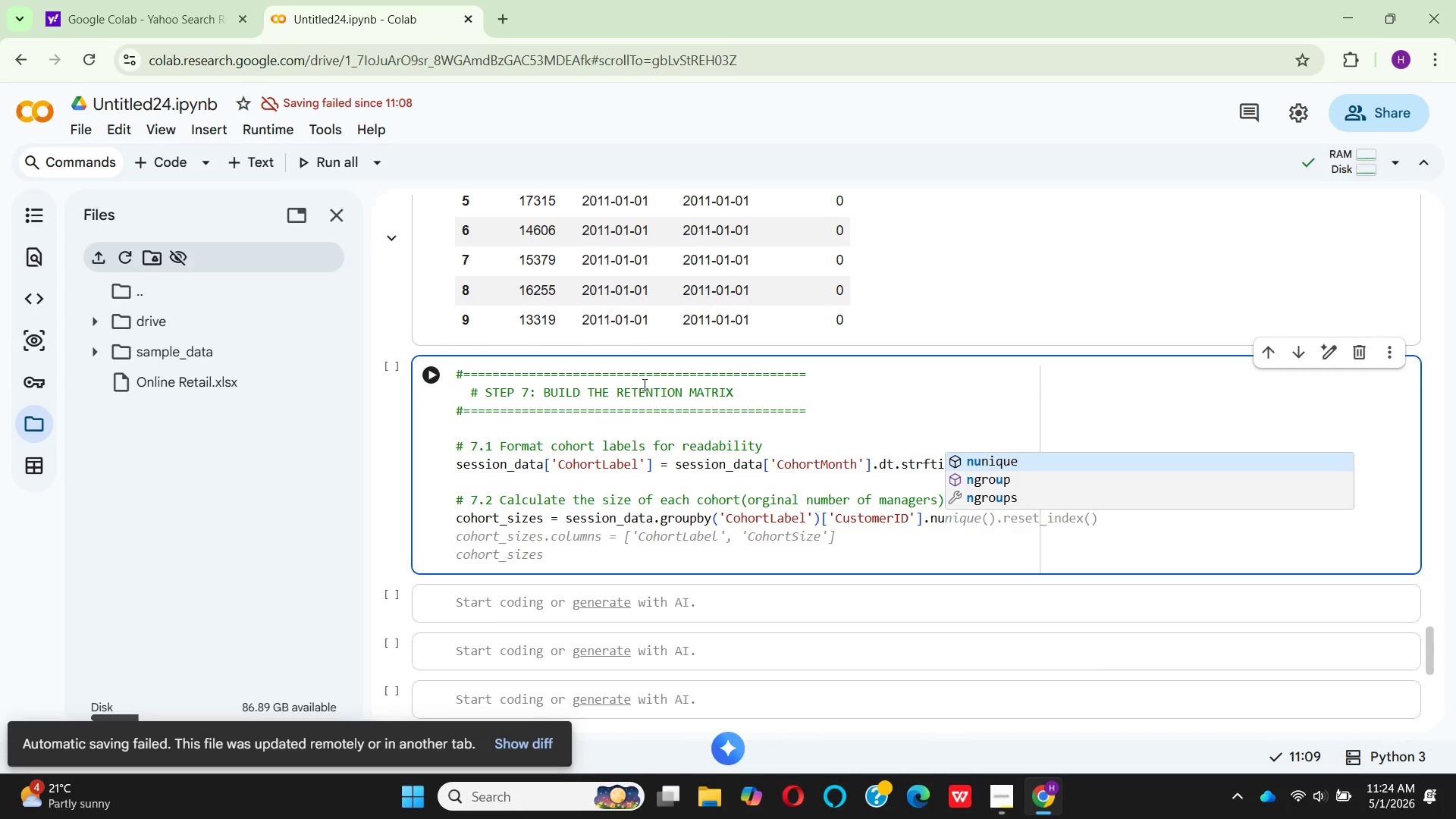 
hold_key(key=Enter, duration=0.31)
 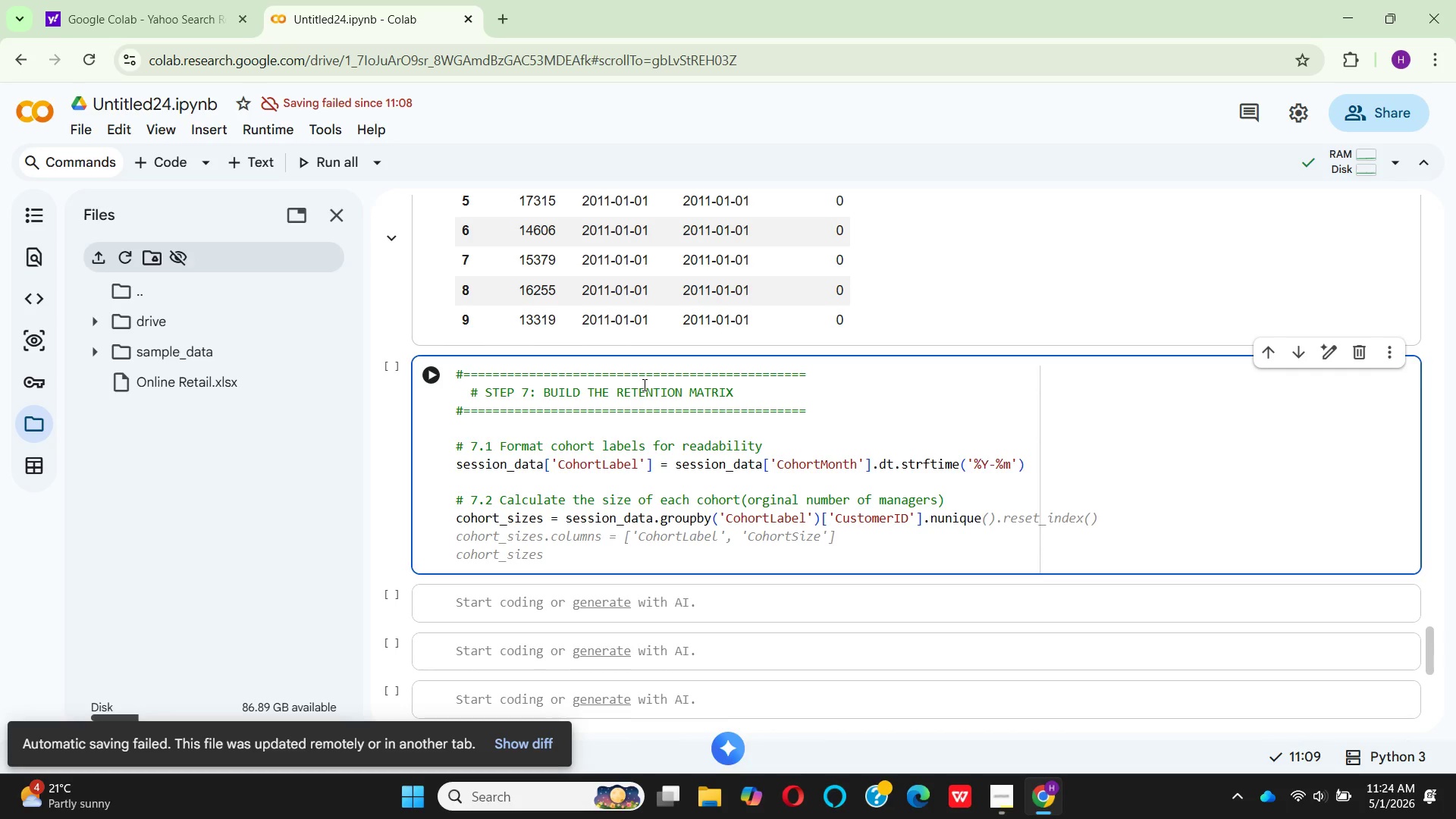 
wait(7.03)
 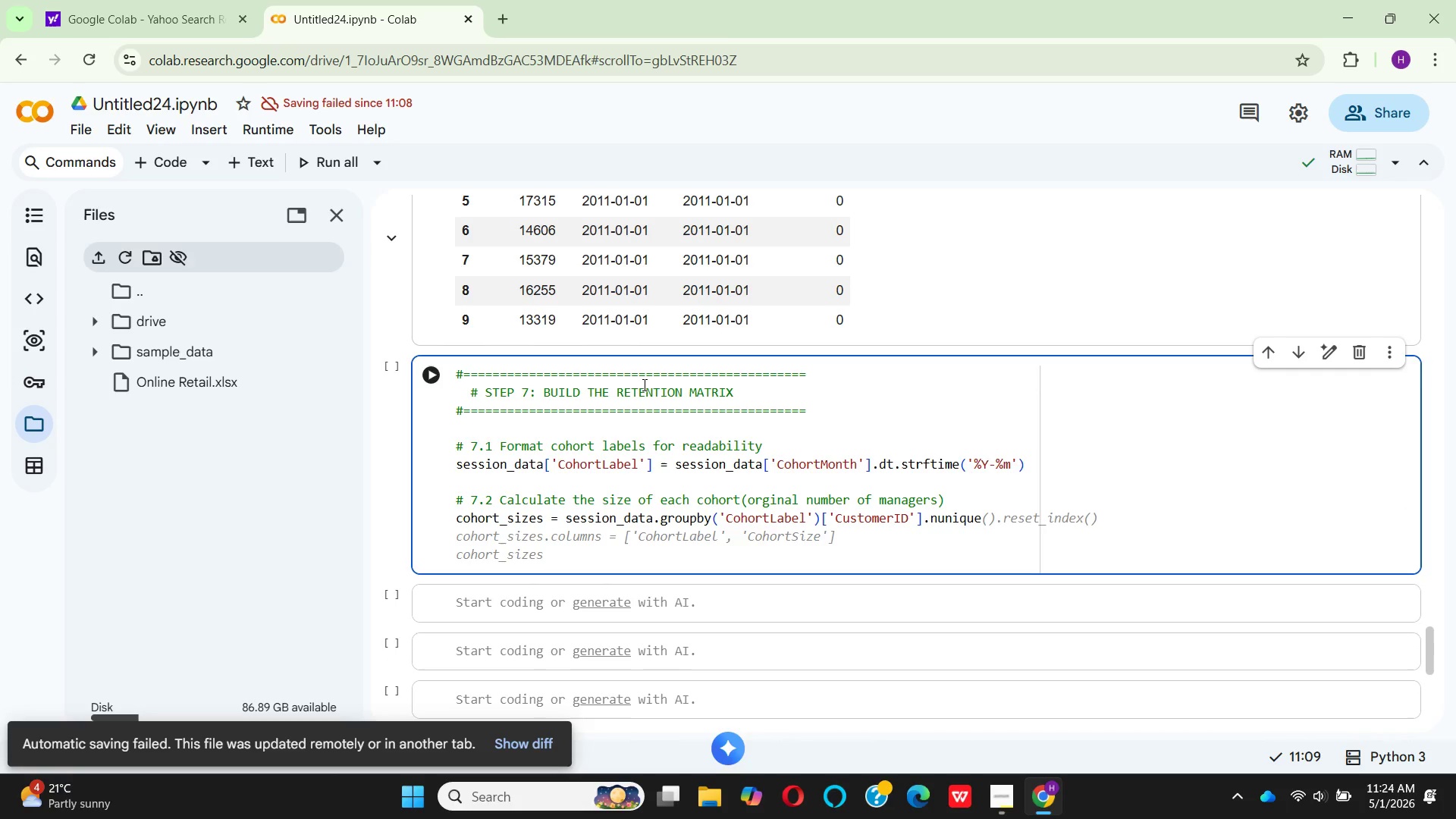 
key(Shift+9)
 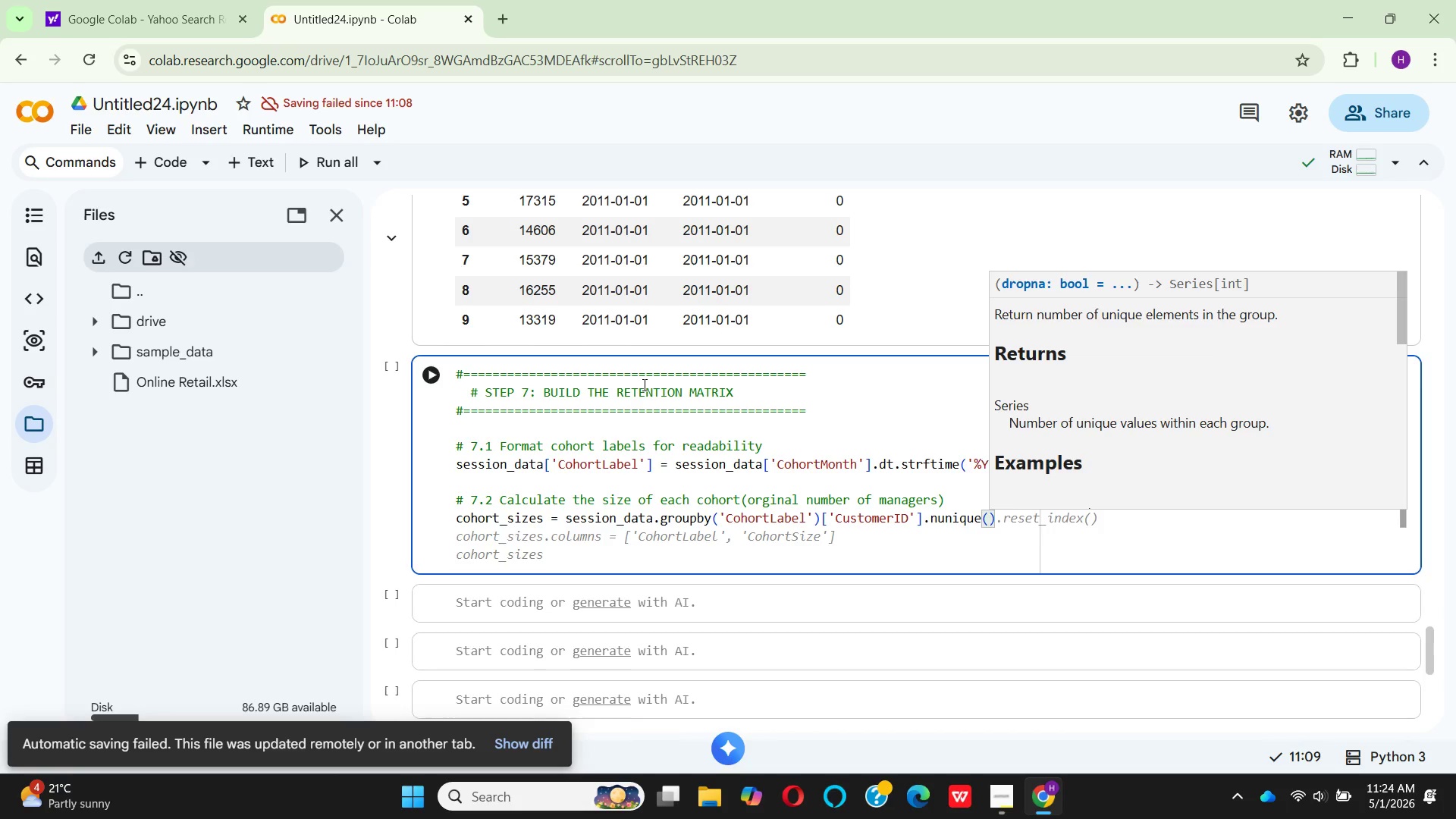 
key(Shift+ArrowRight)
 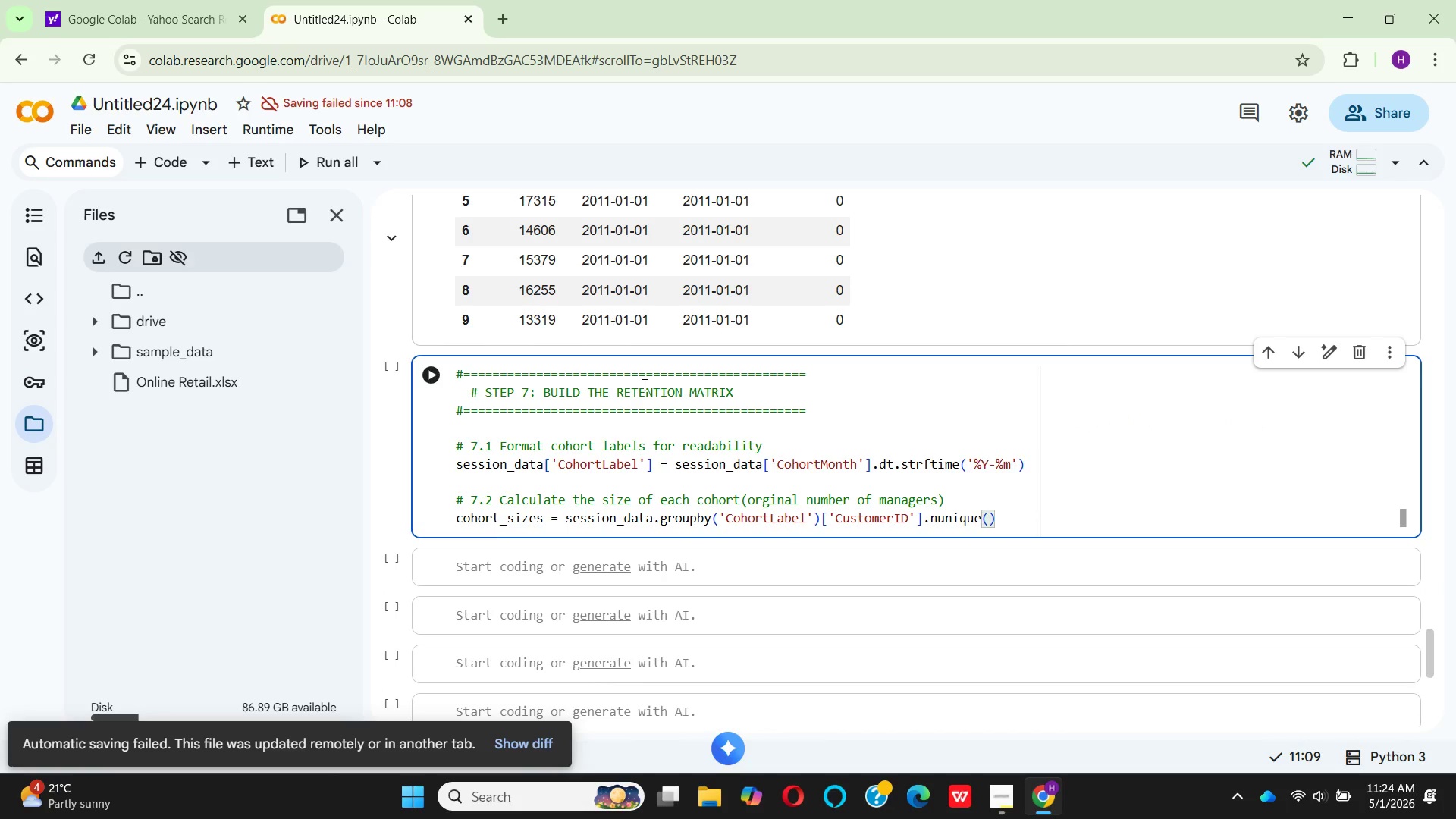 
type(>REST)
 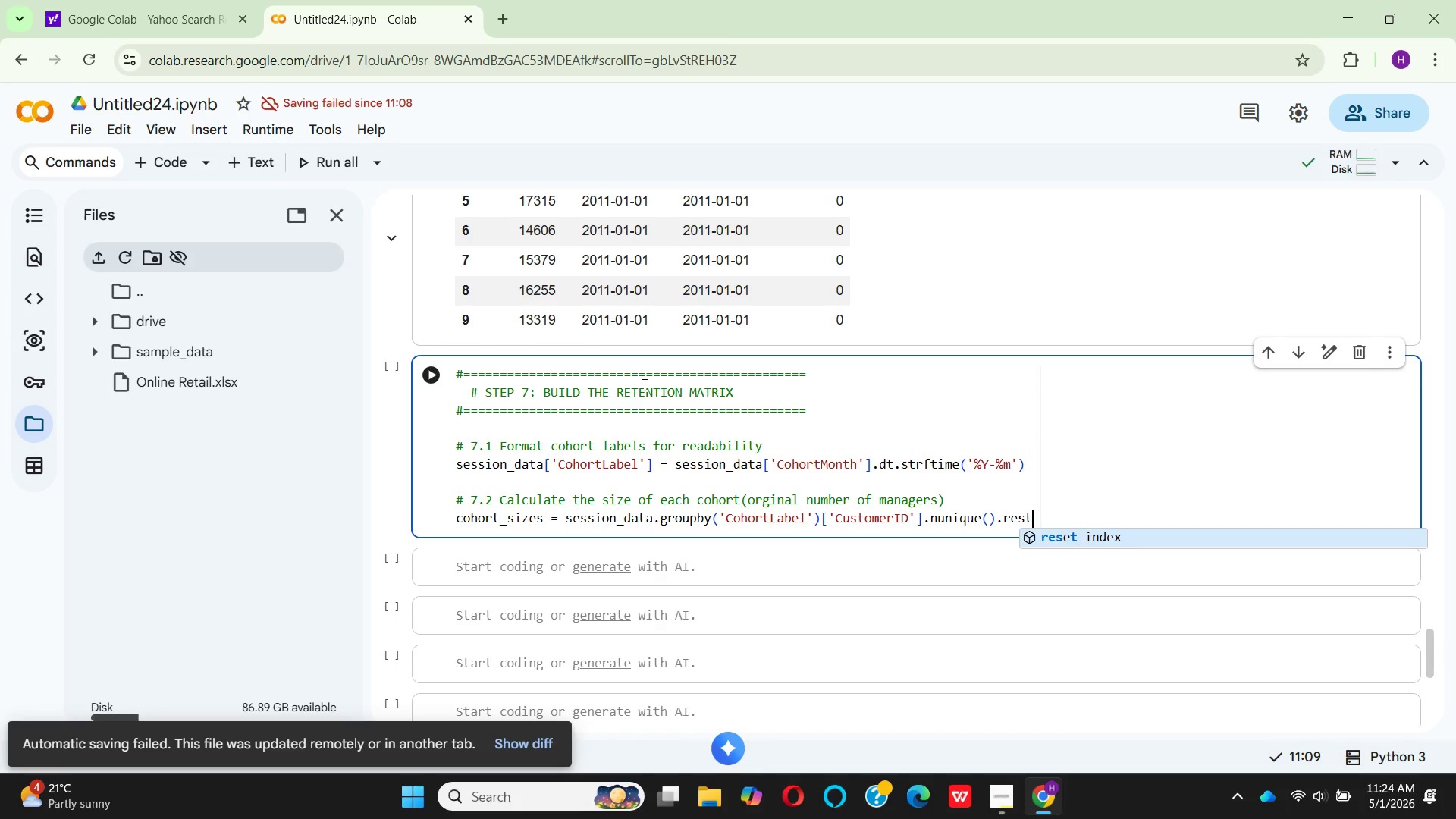 
wait(19.02)
 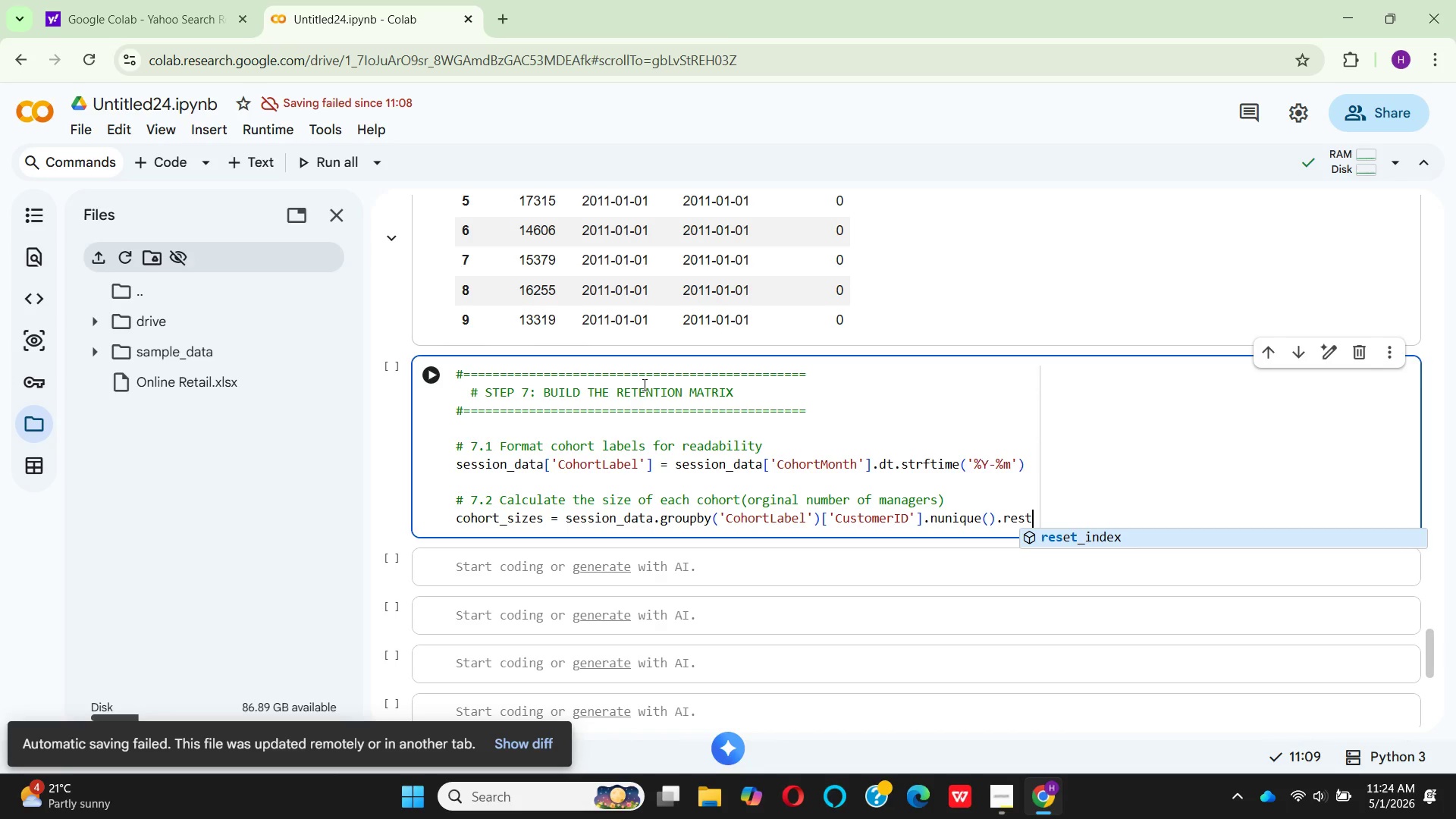 
key(Backspace)
key(Backspace)
key(Backspace)
key(Backspace)
type(to)
 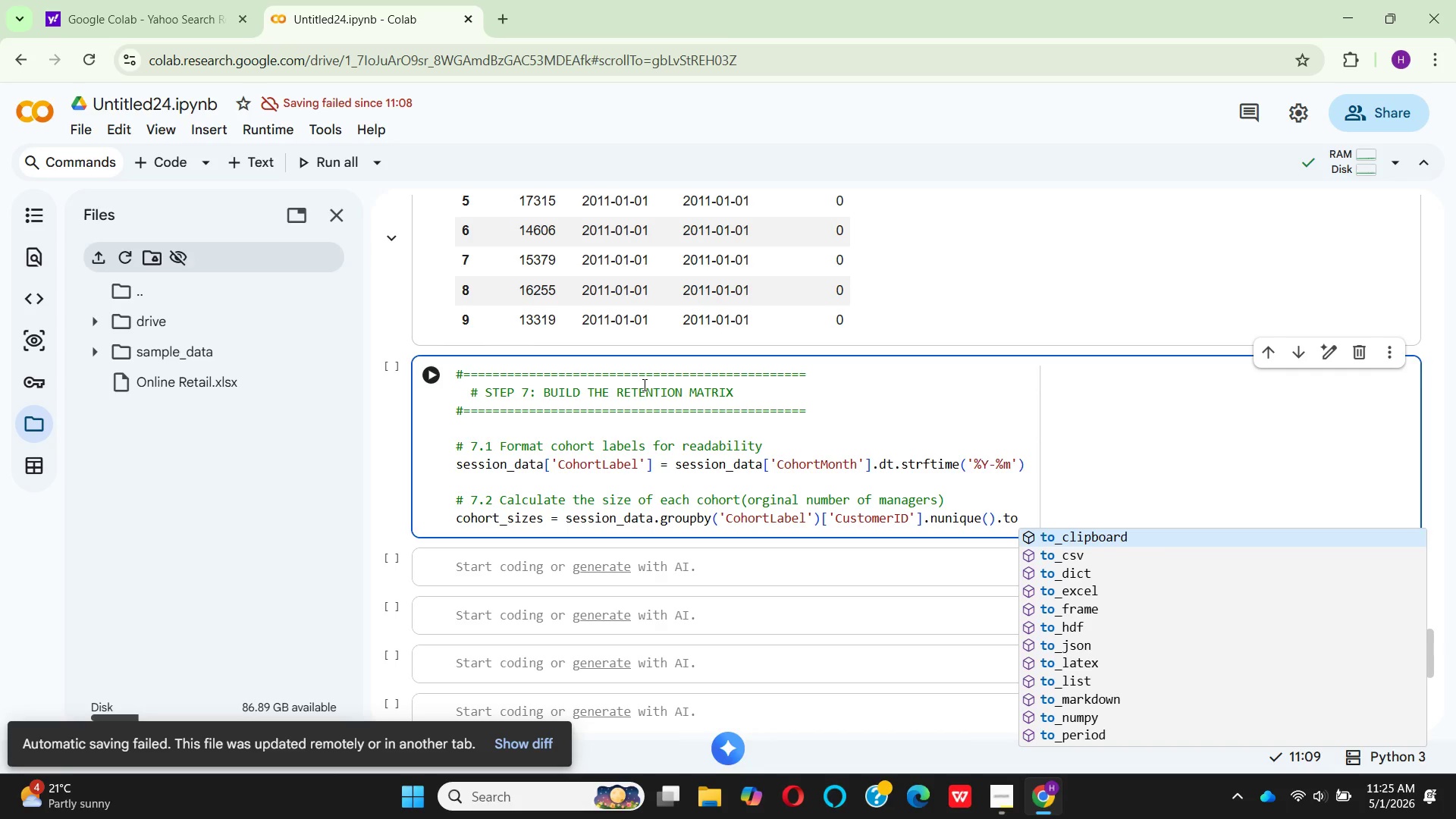 
wait(5.25)
 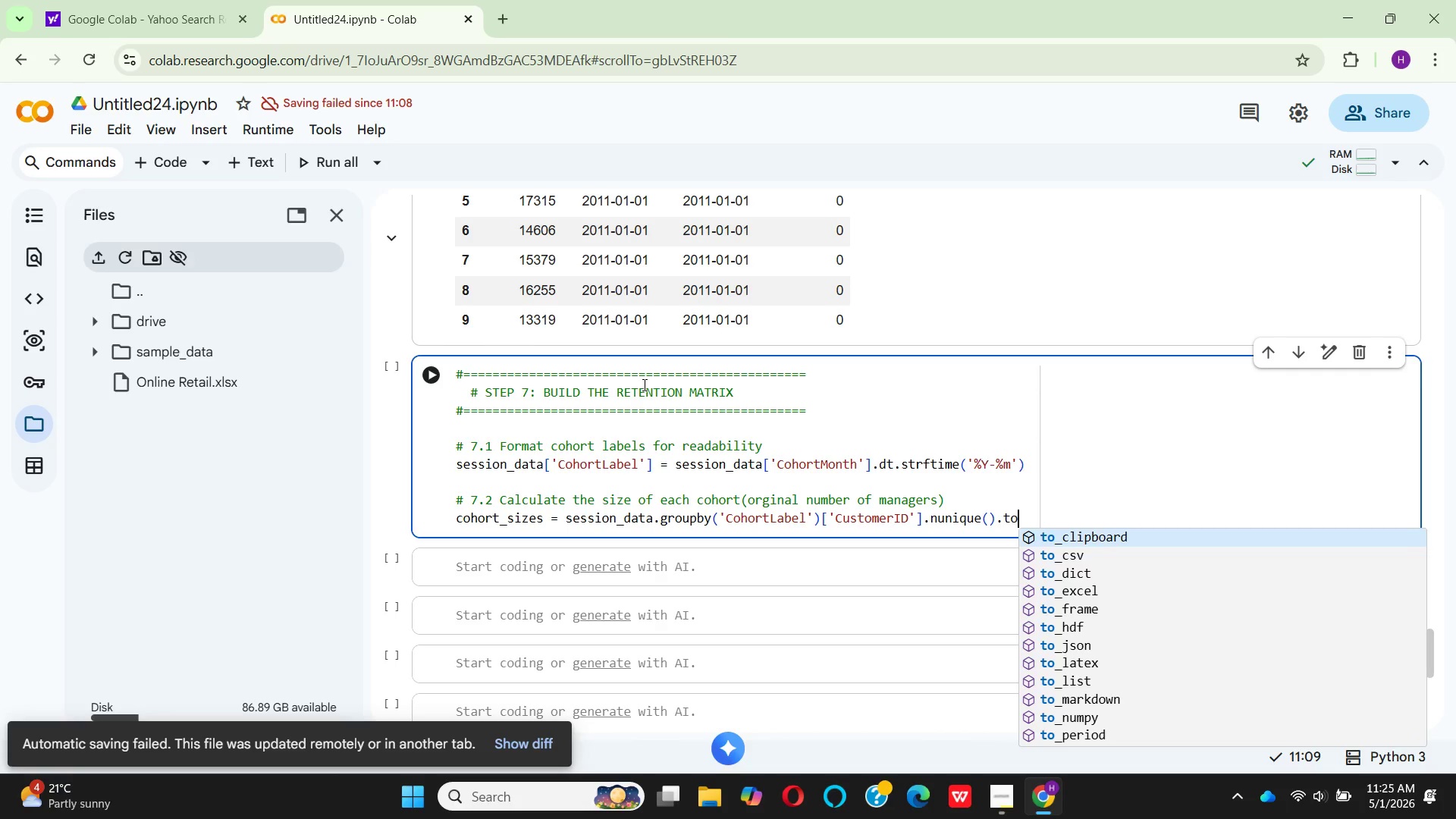 
key(Shift+Minus)
 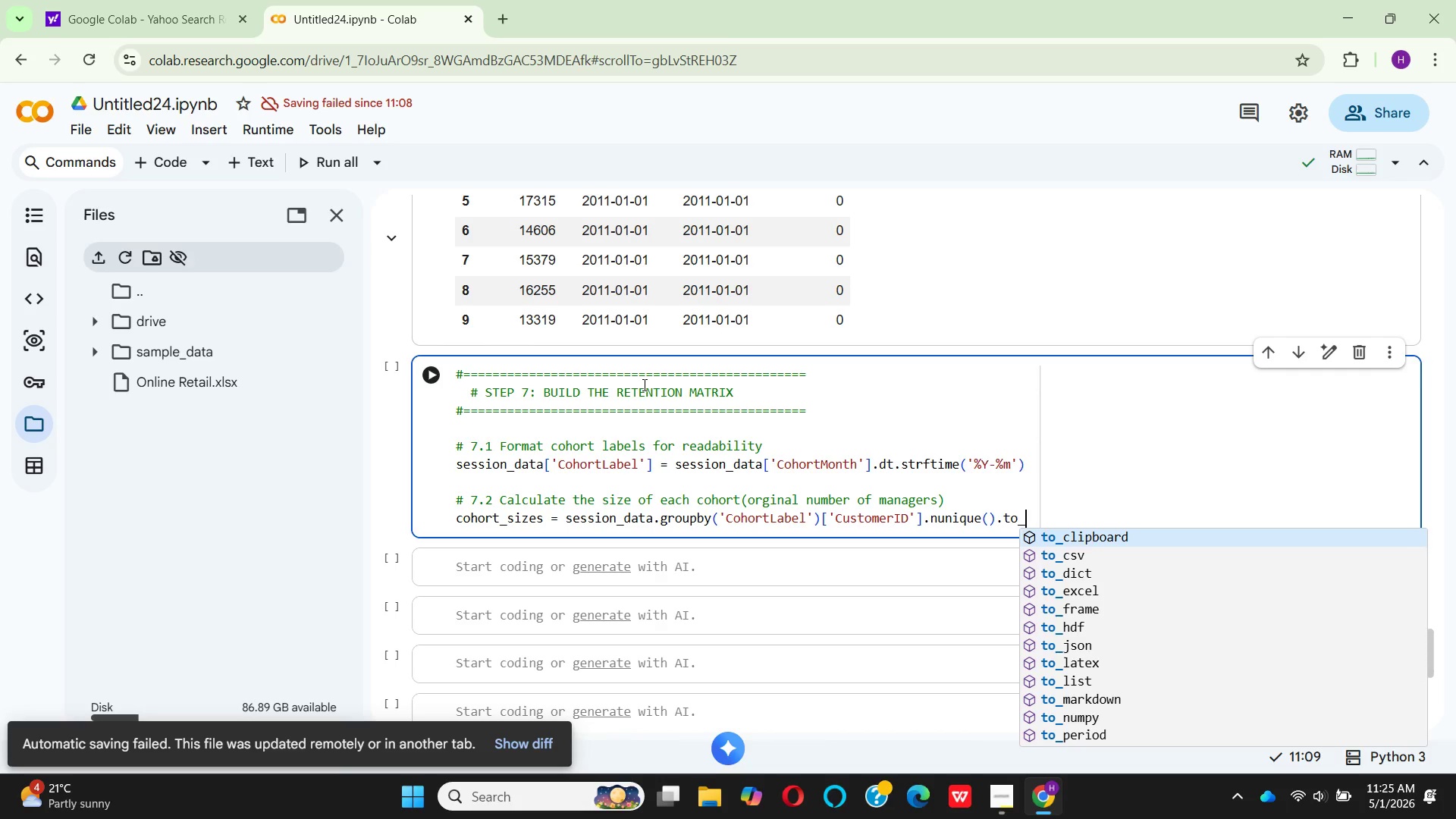 
key(ArrowDown)
 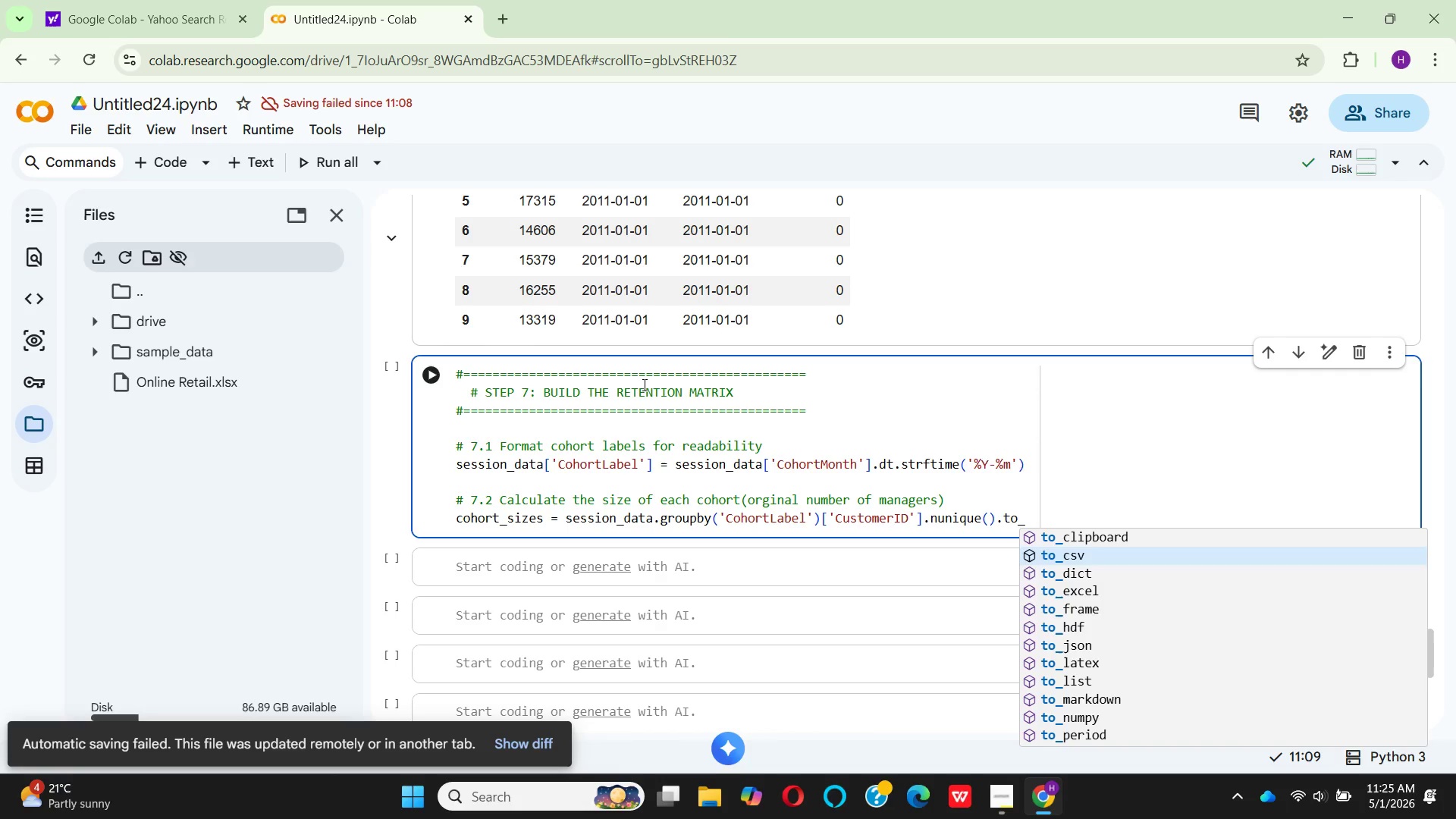 
key(ArrowDown)
 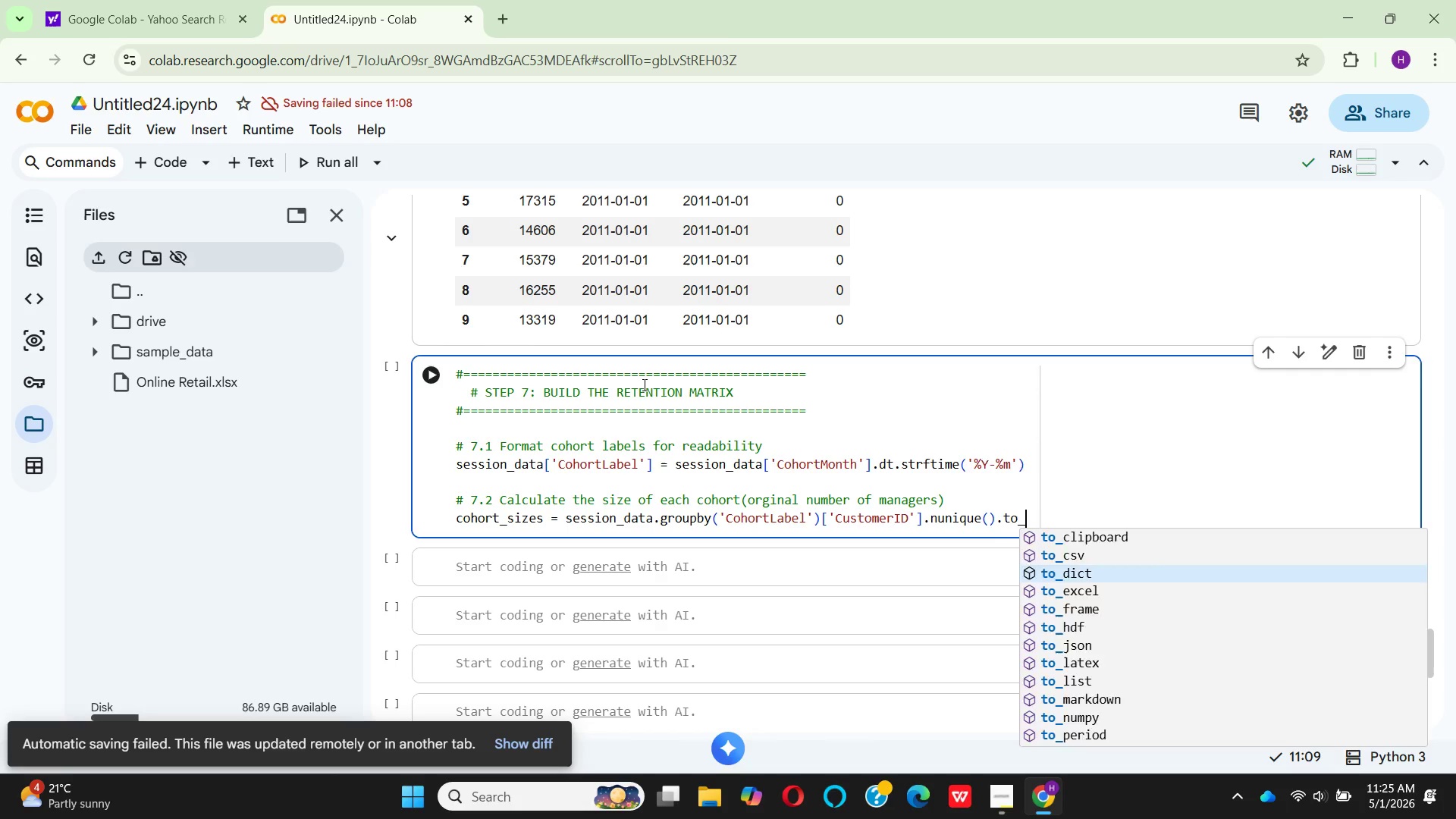 
key(Enter)
 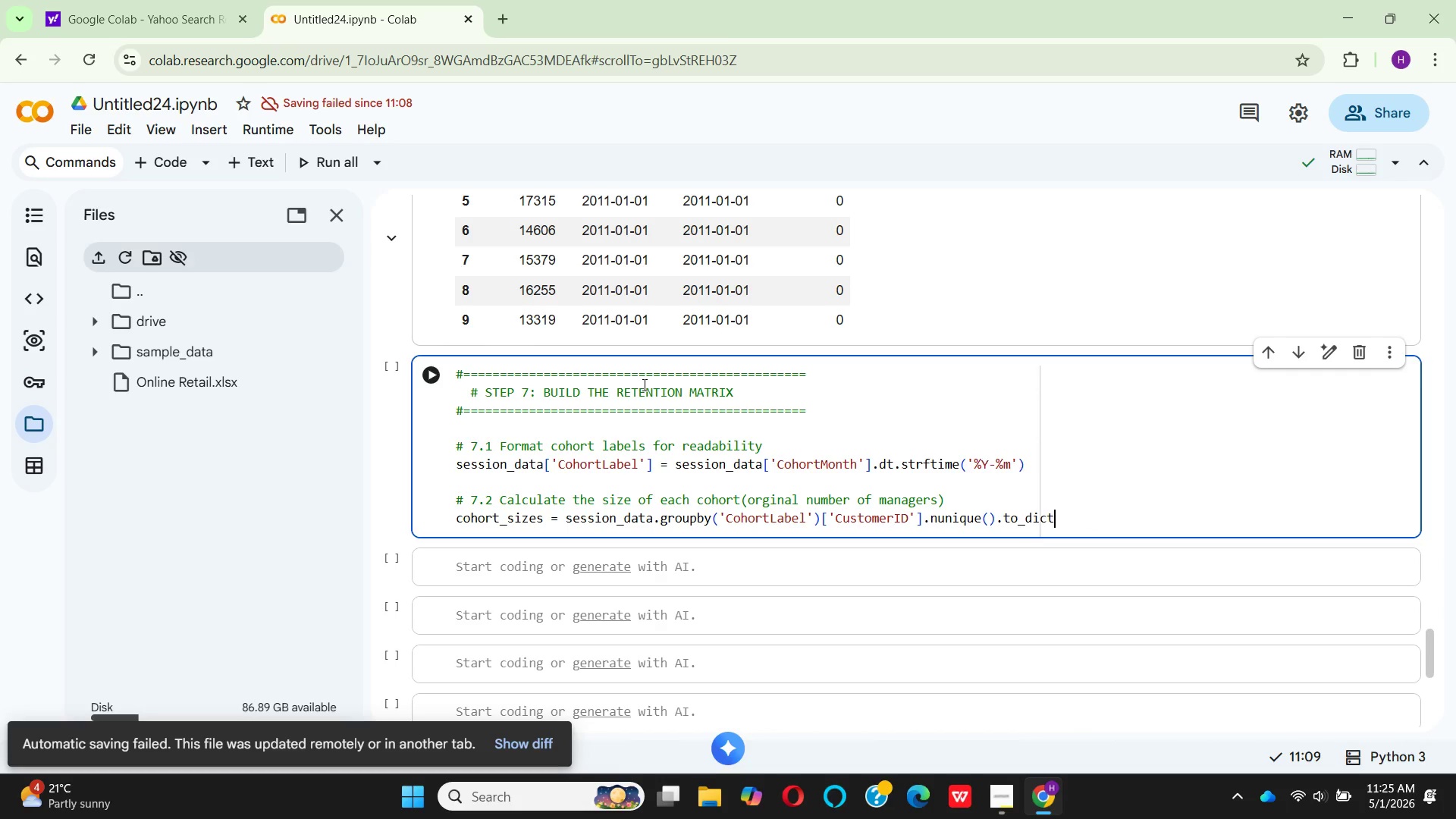 
key(Shift+9)
 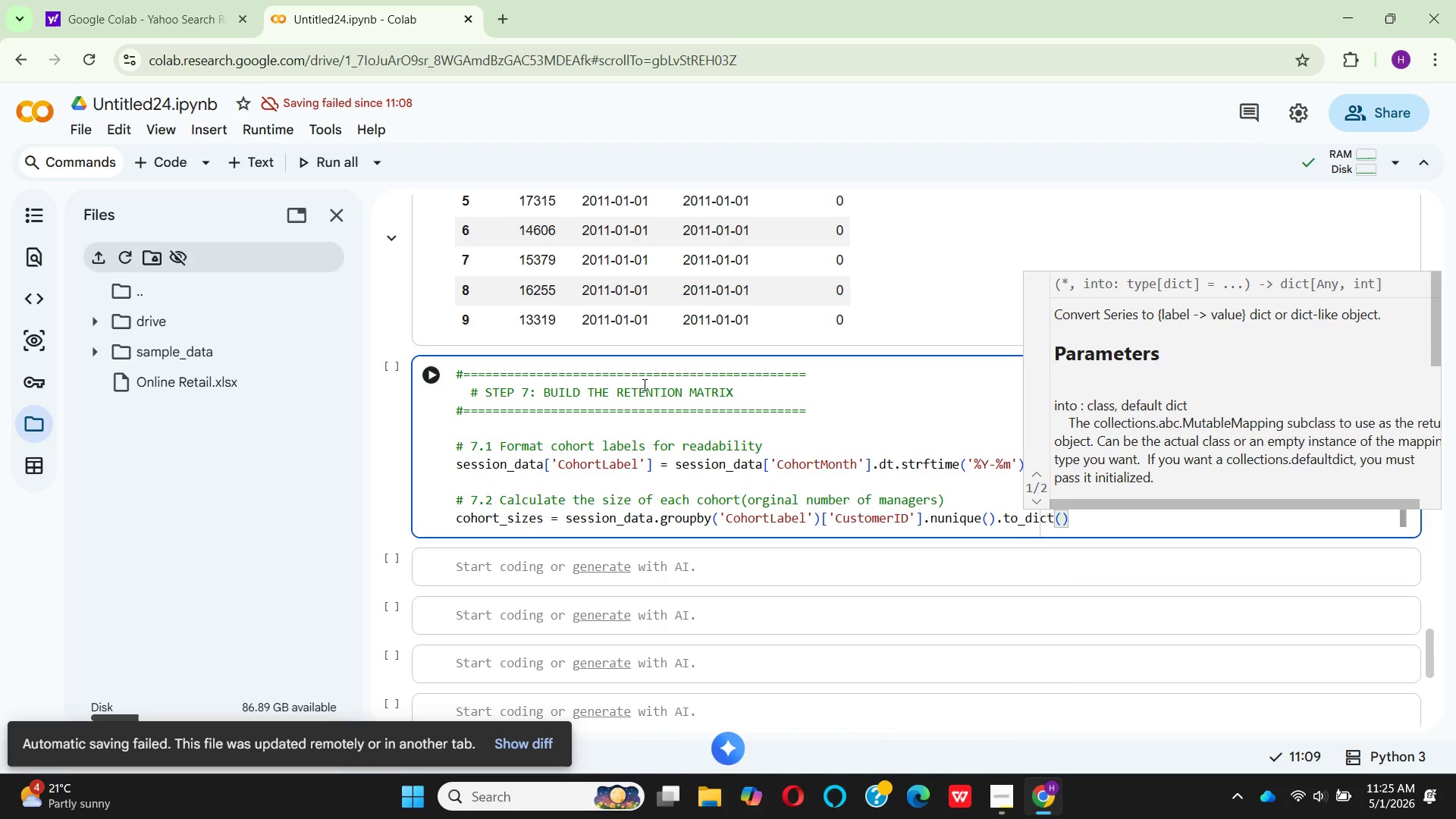 
key(ArrowRight)
 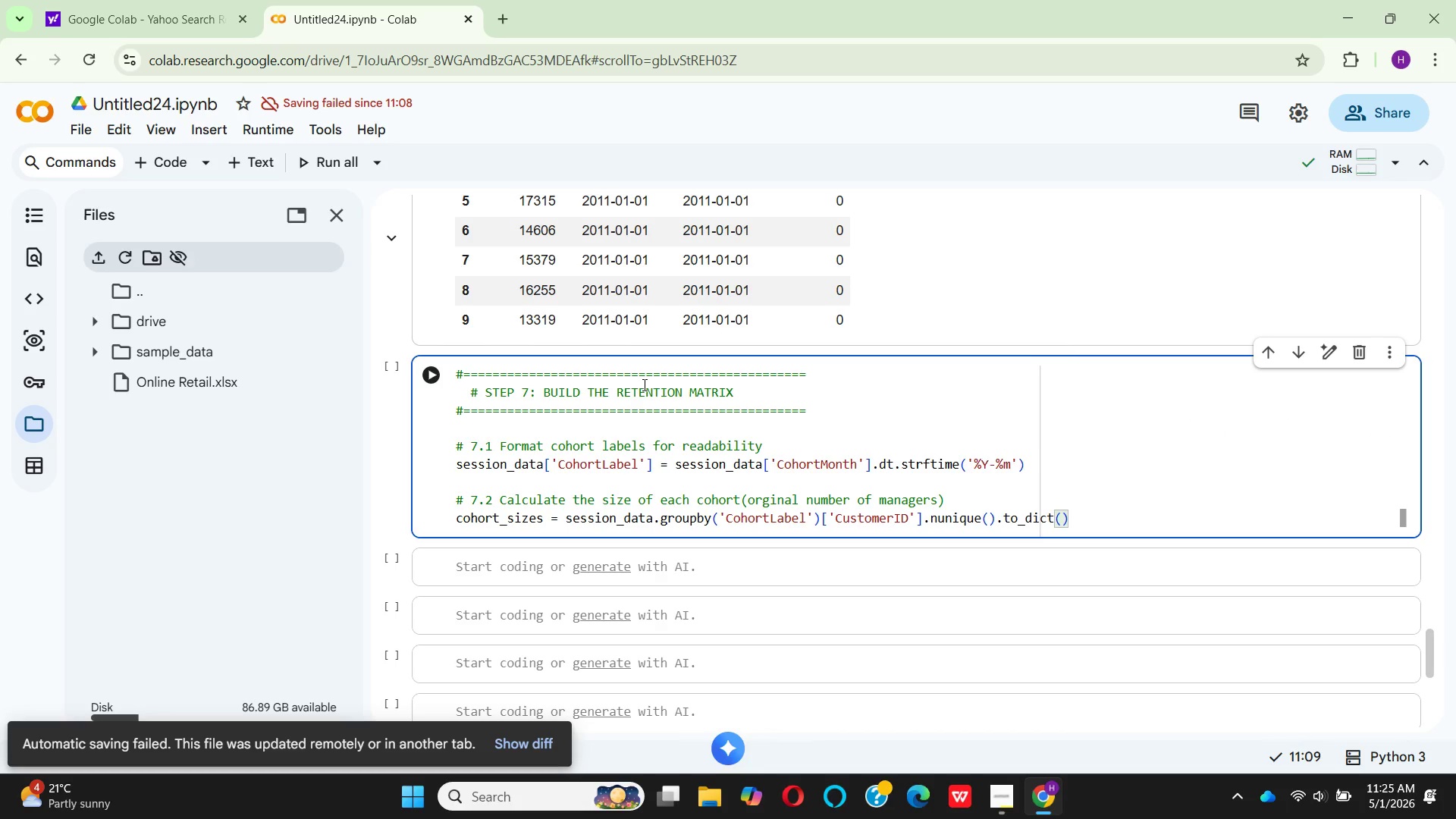 
key(Enter)
 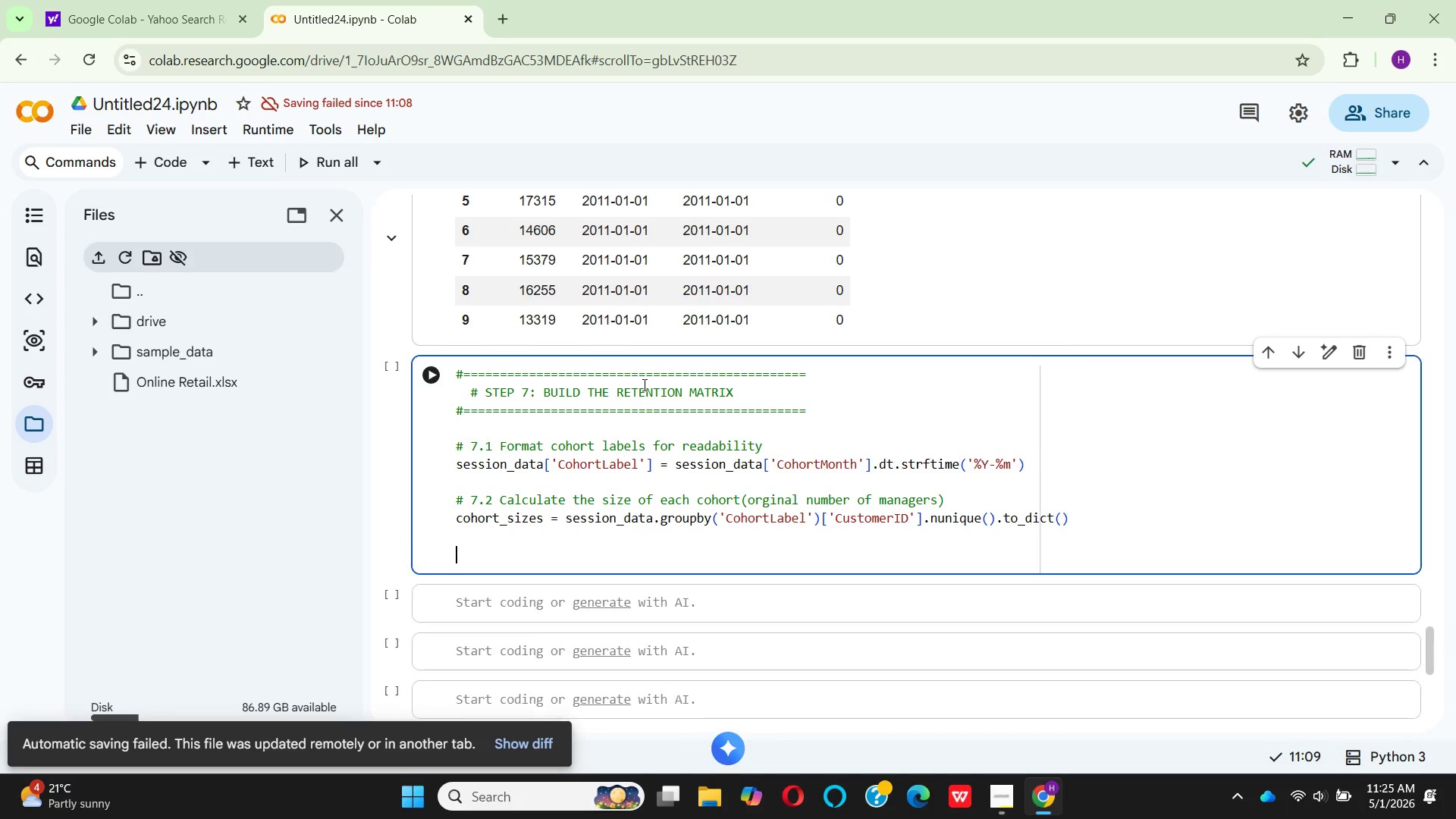 
key(Enter)
 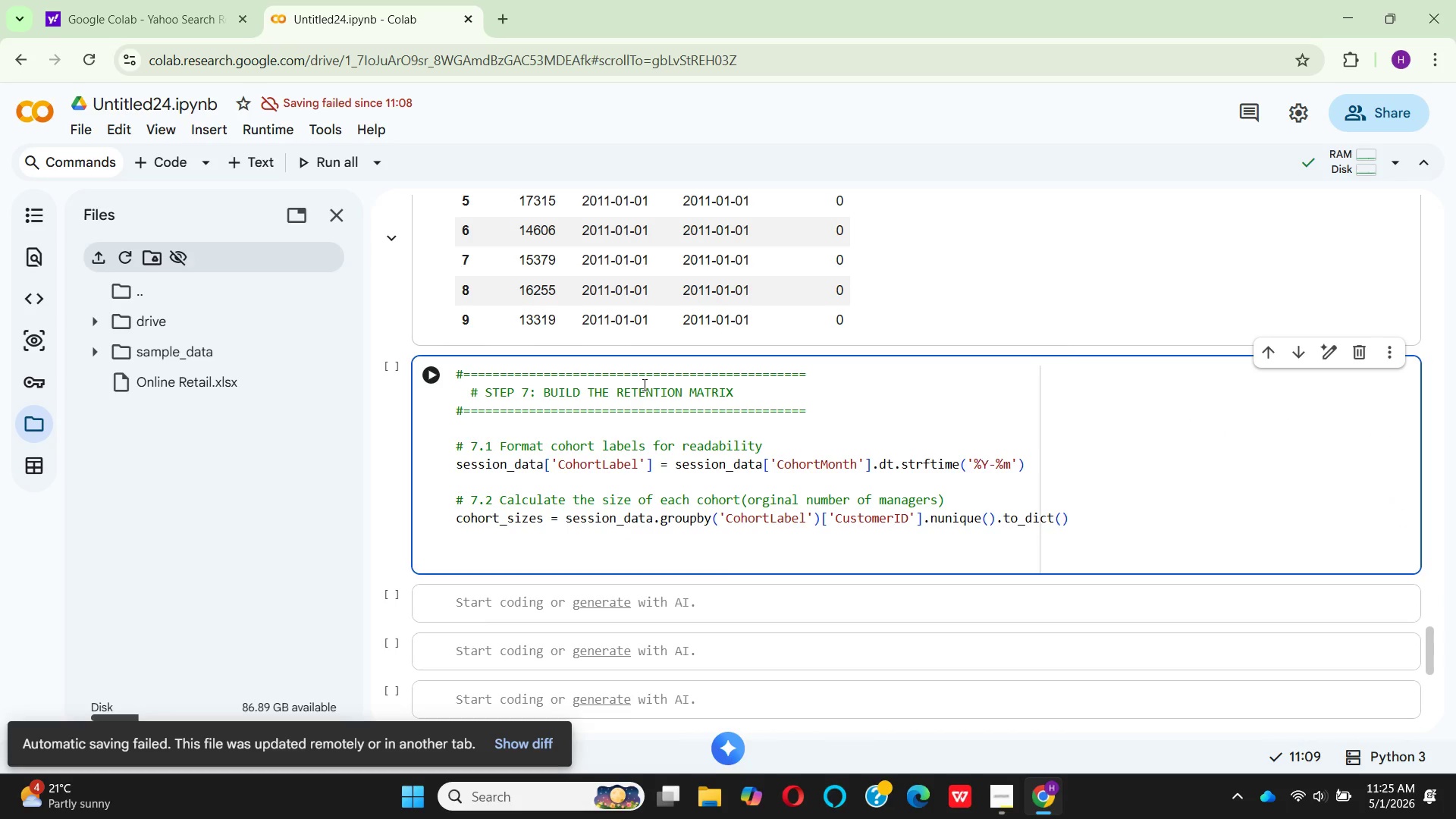 
type(prb)
key(Backspace)
type(nr)
key(Backspace)
type(t)
 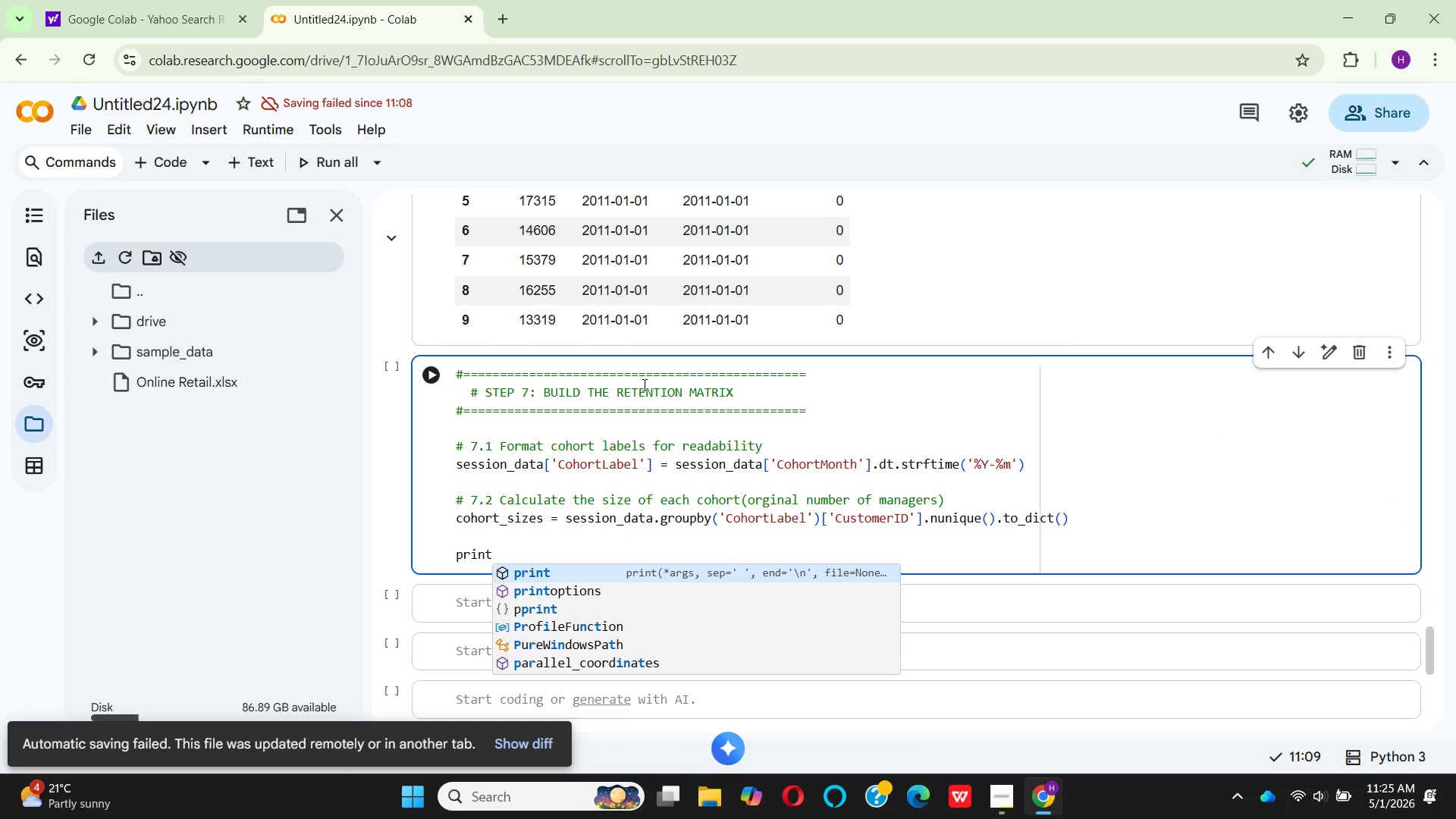 
hold_key(key=I, duration=0.38)
 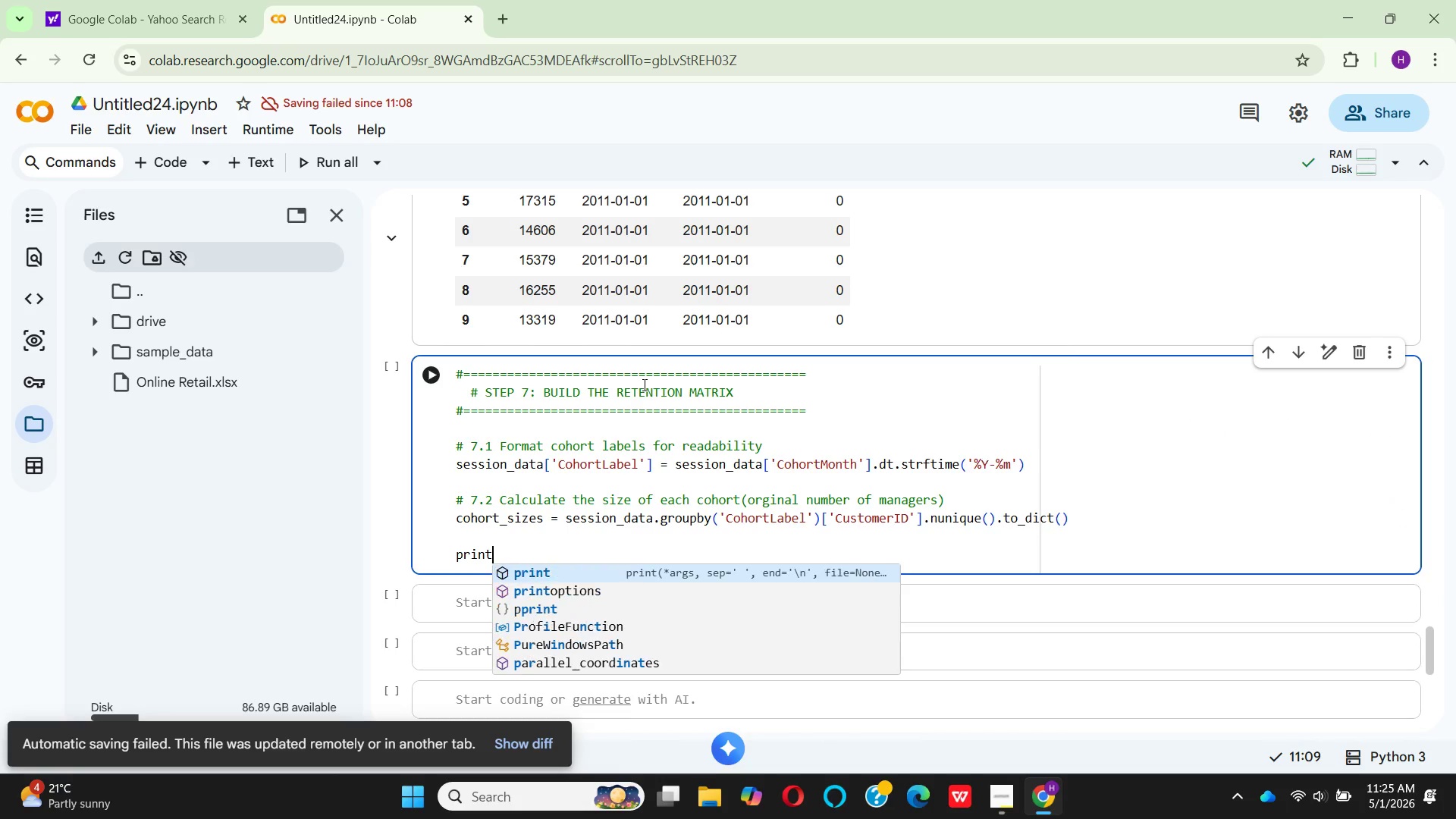 
key(Enter)
 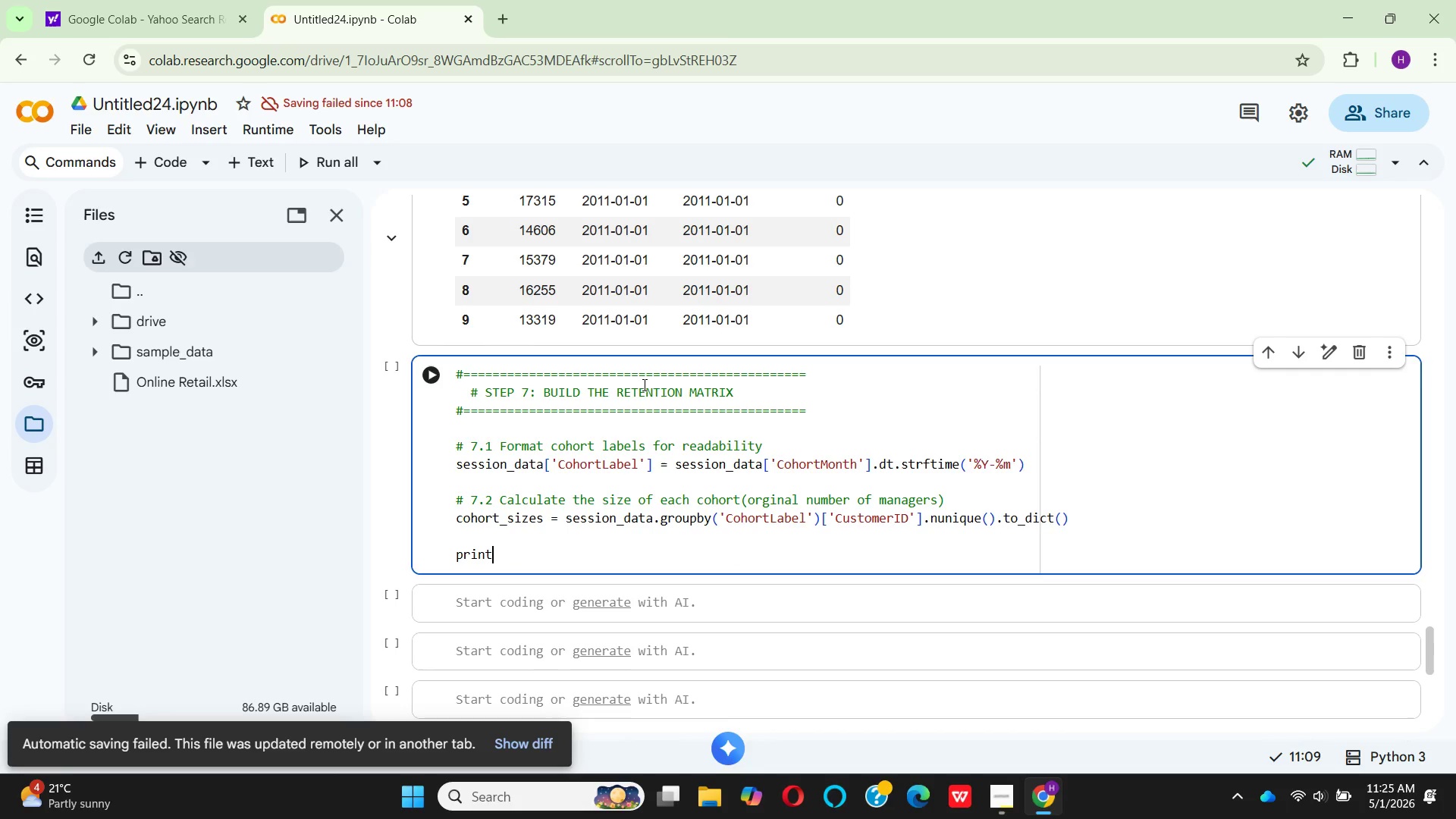 
key(Shift+9)
 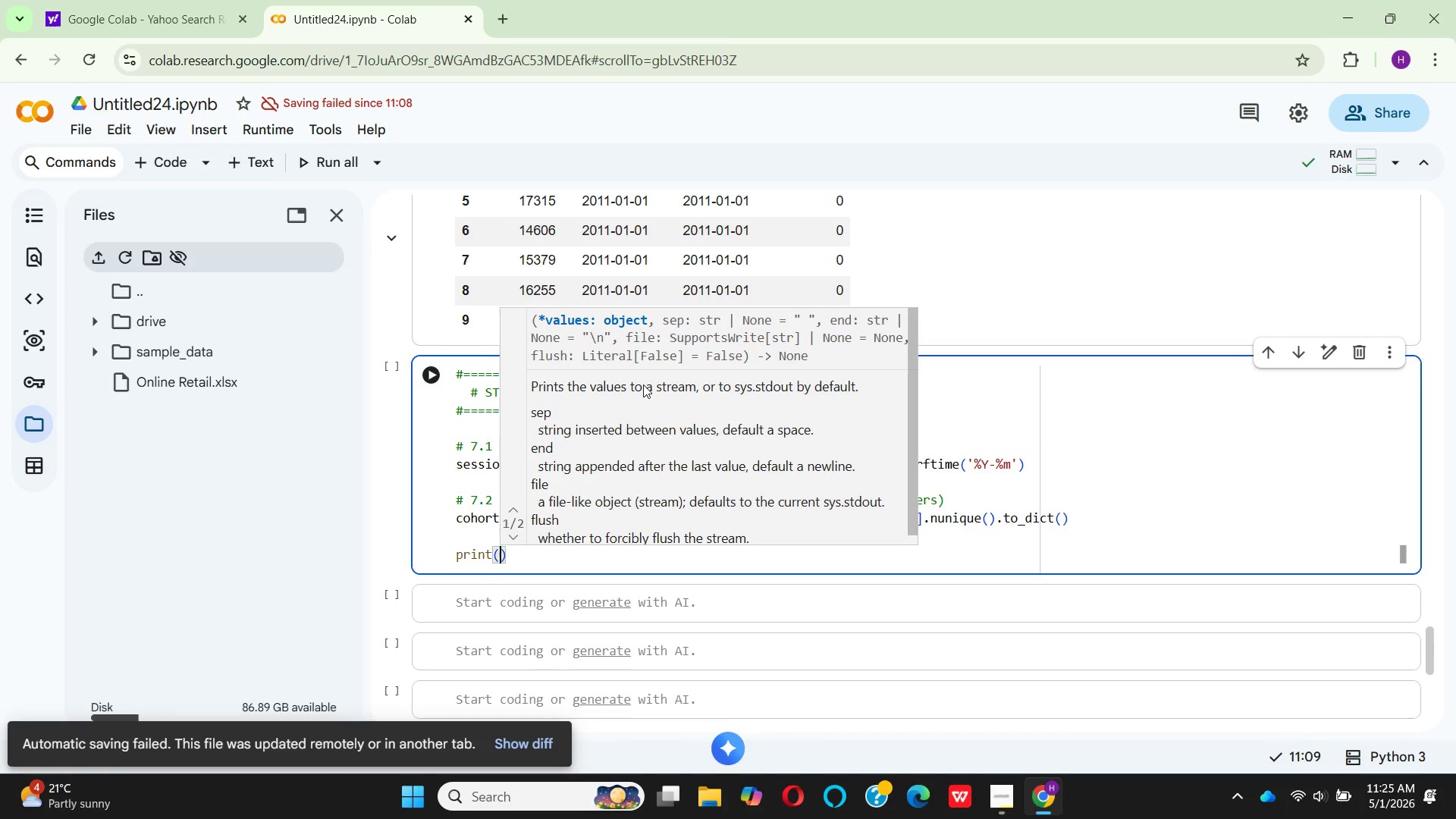 
key(Shift+ShiftRight)
 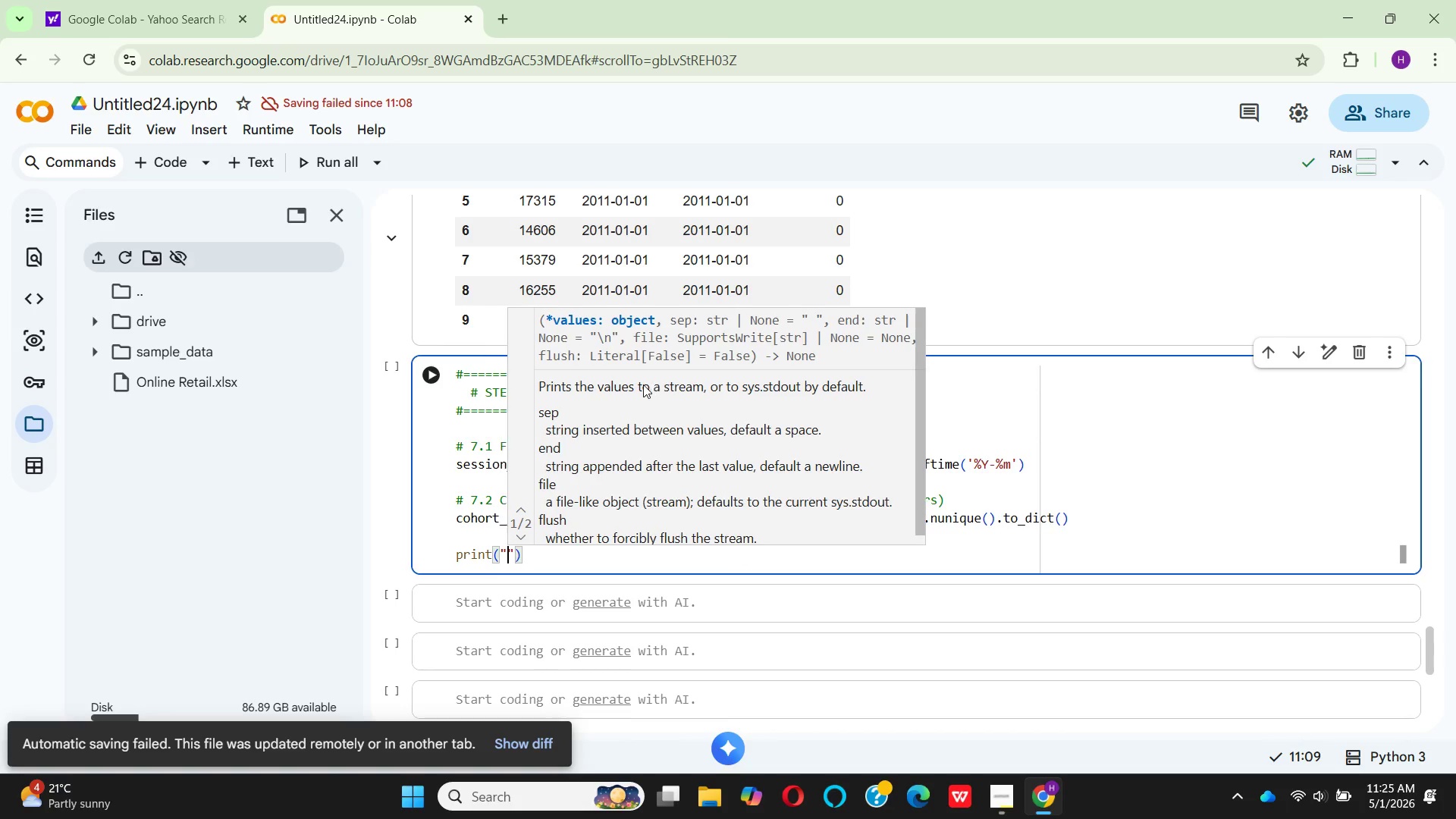 
key(Shift+Quote)
 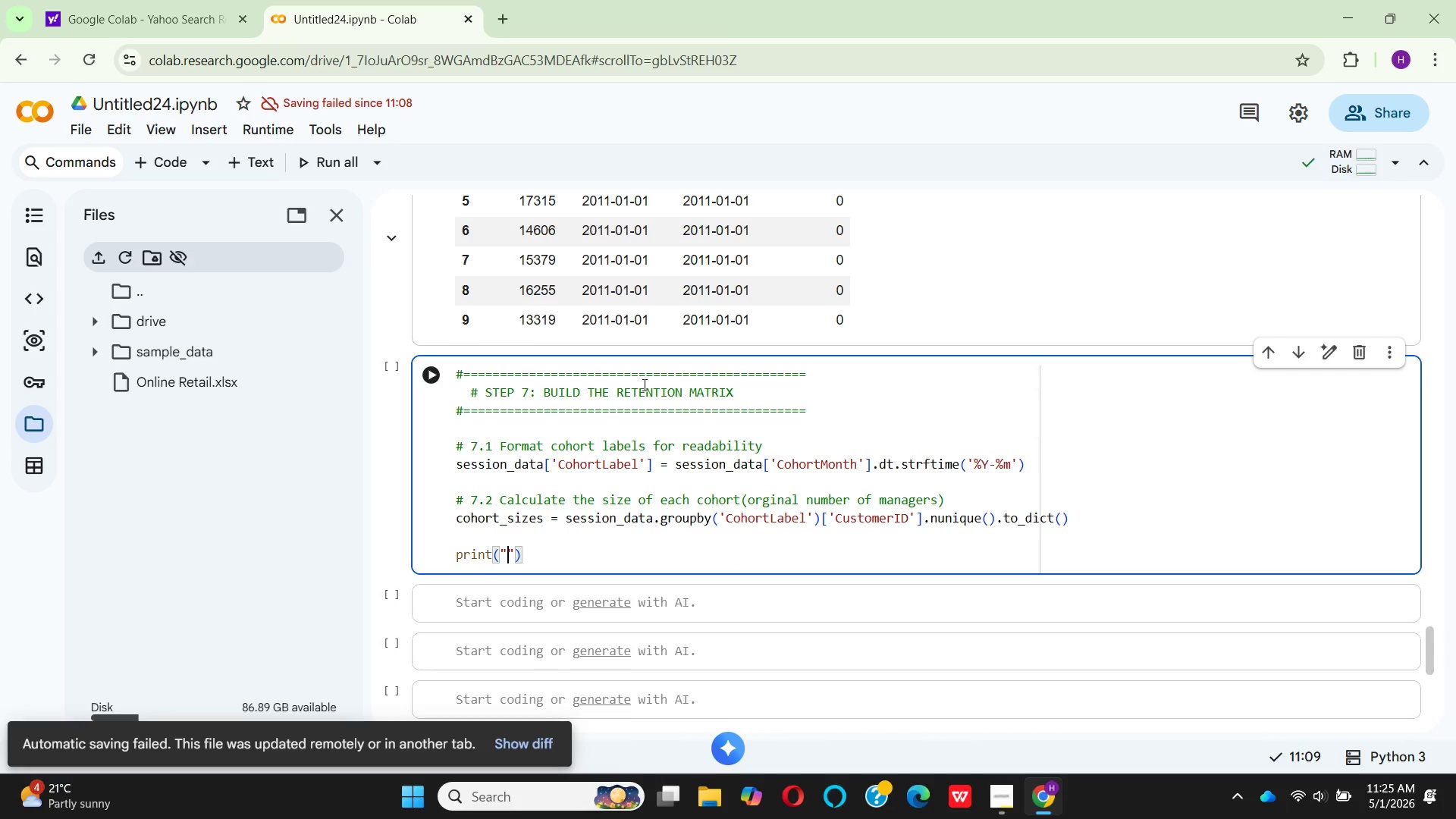 
key(Alt+Control+Meta+AltLeft)
 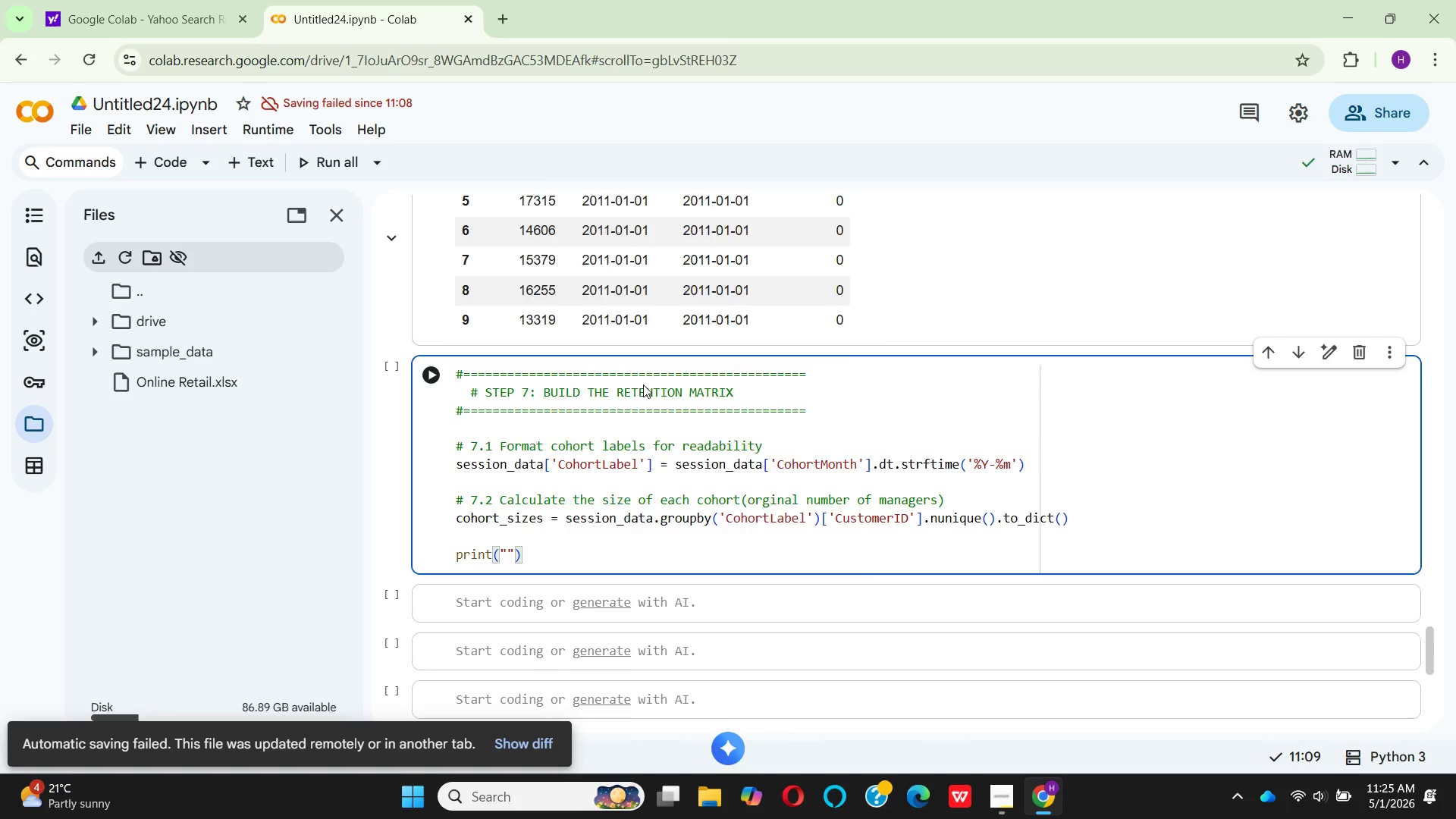 
key(Meta+MetaLeft)
 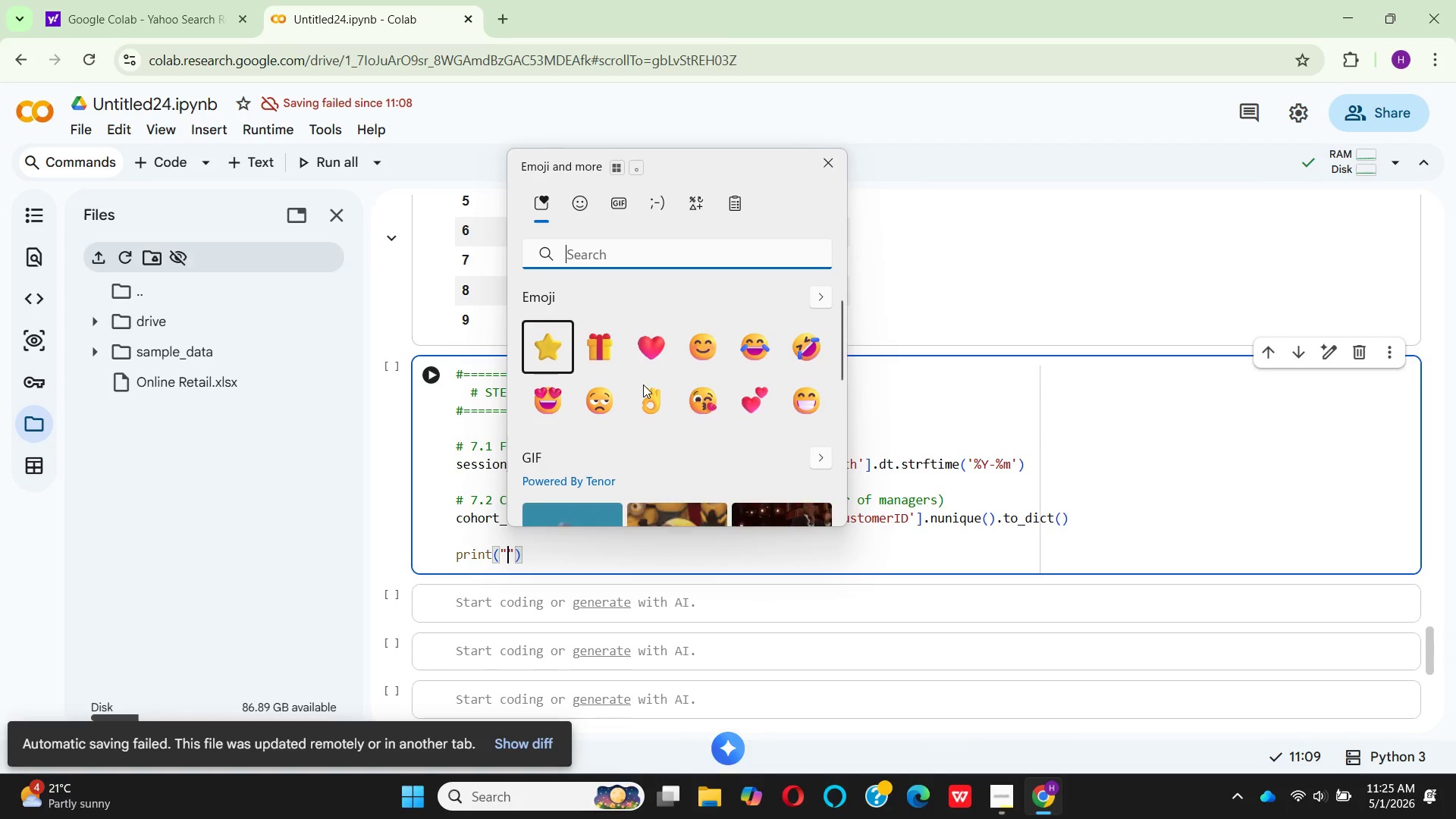 
key(Control+Meta+ControlLeft)
 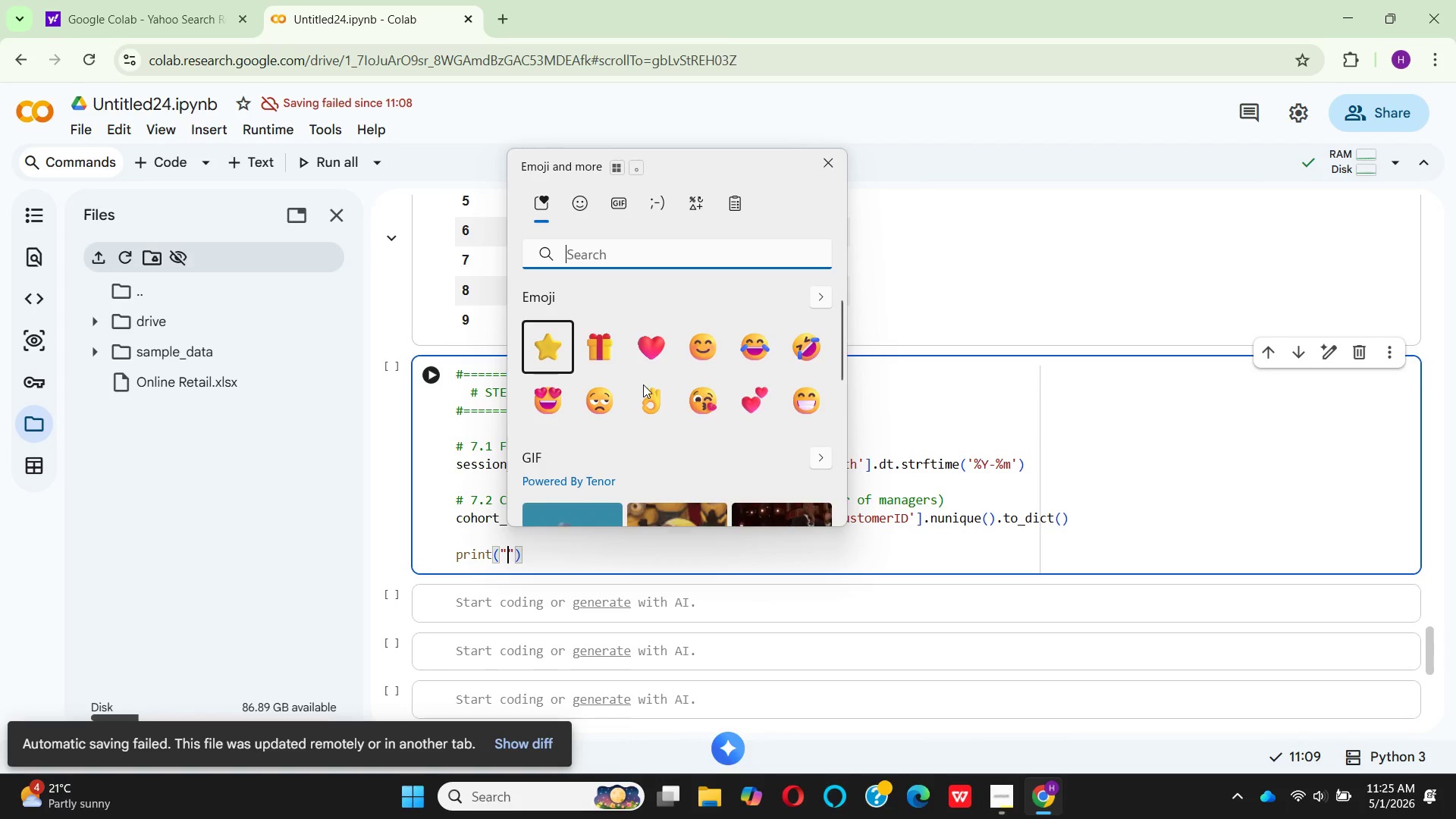 
key(Alt+Control+Meta+Shift+ShiftLeft)
 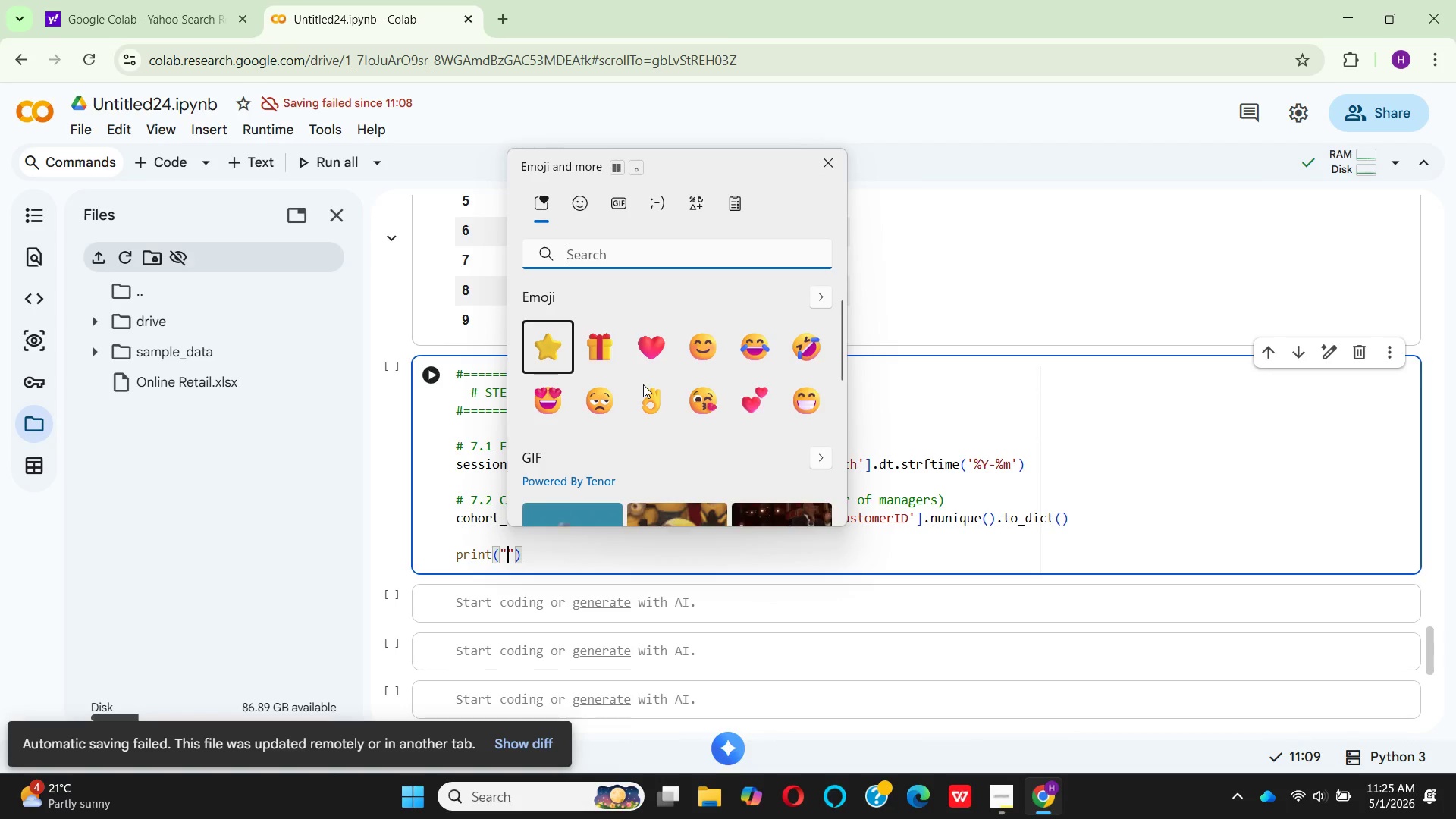 
key(Alt+Control+Meta+Shift+Space)
 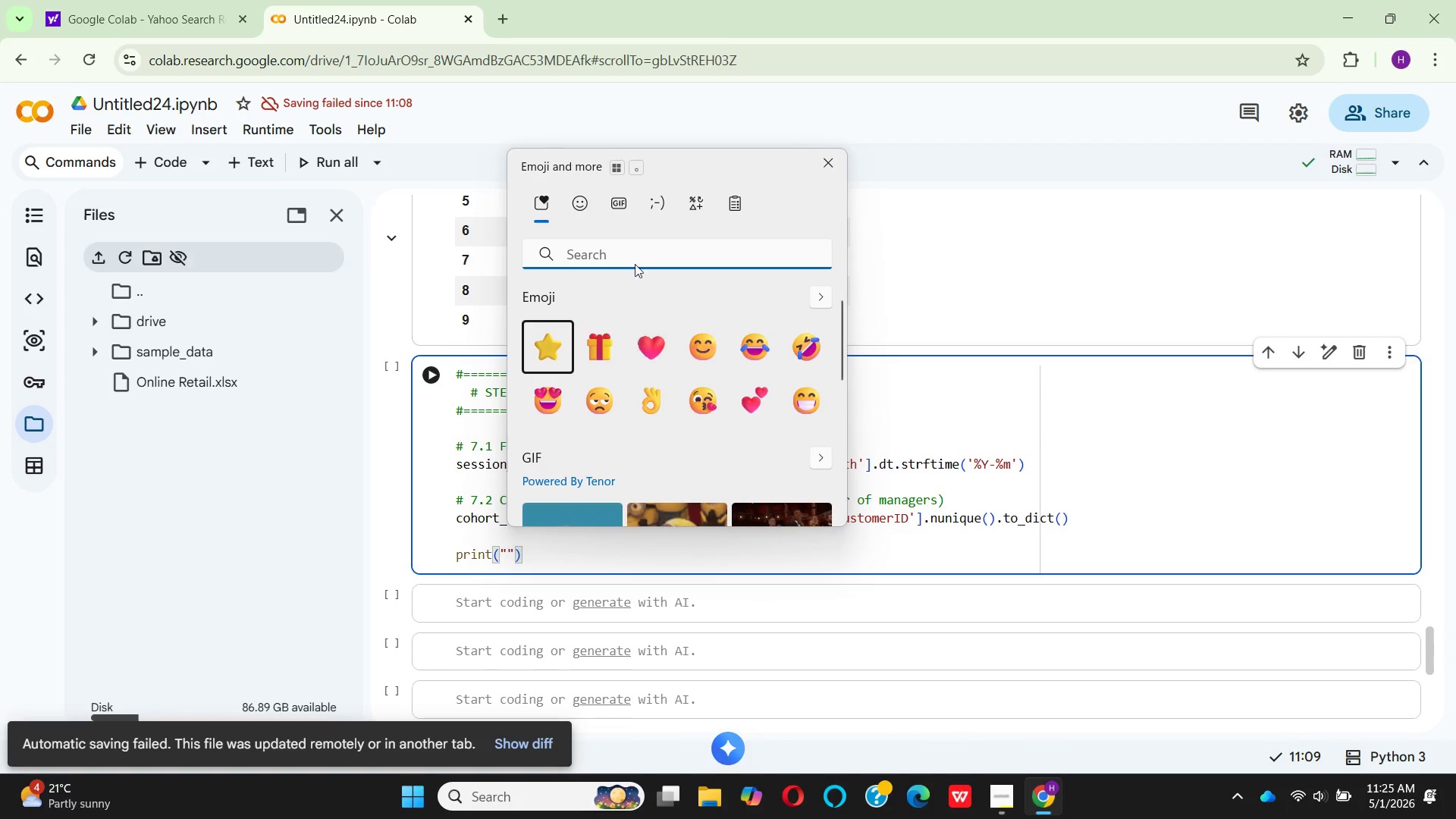 
left_click([654, 214])
 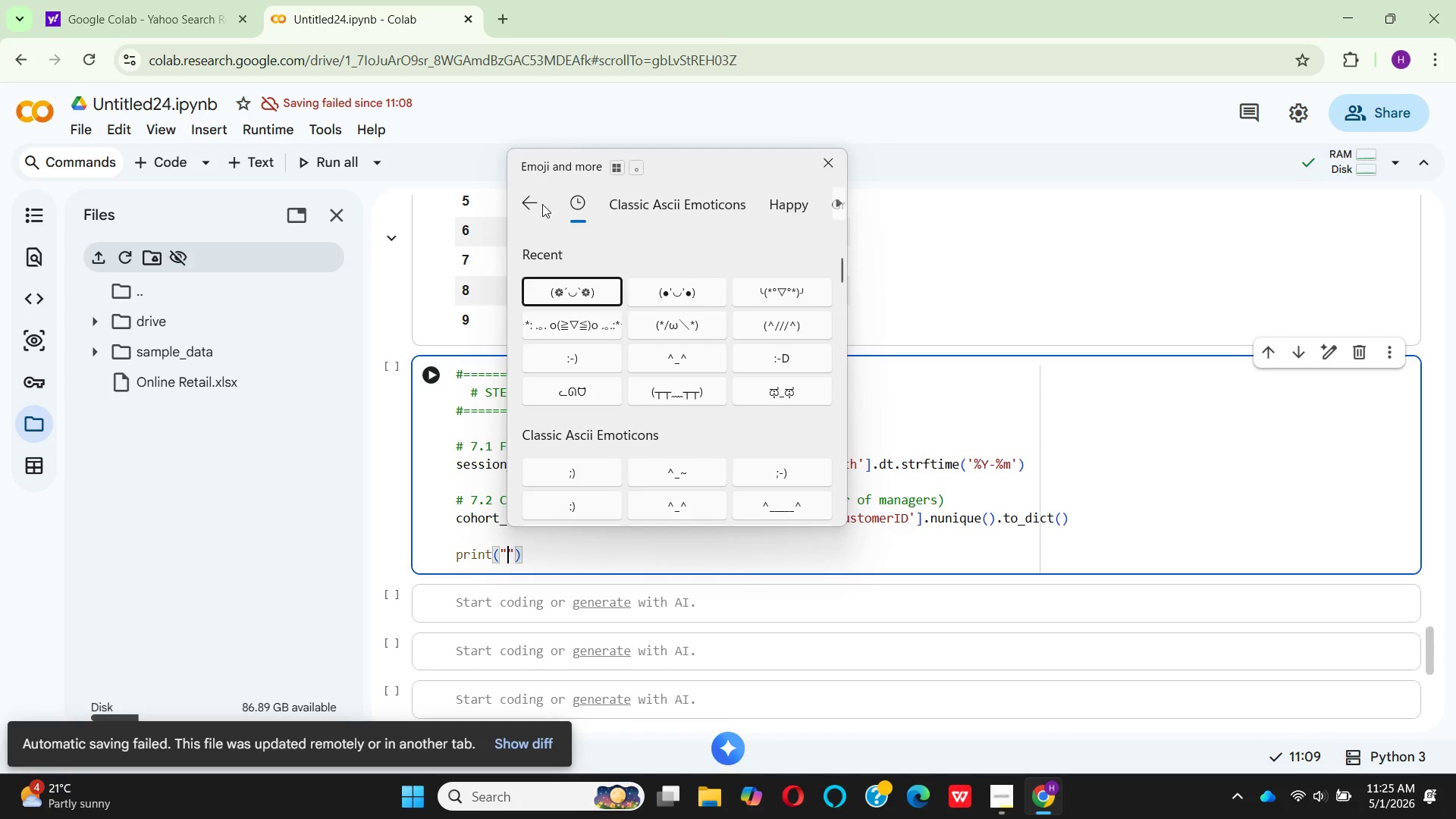 
left_click([526, 199])
 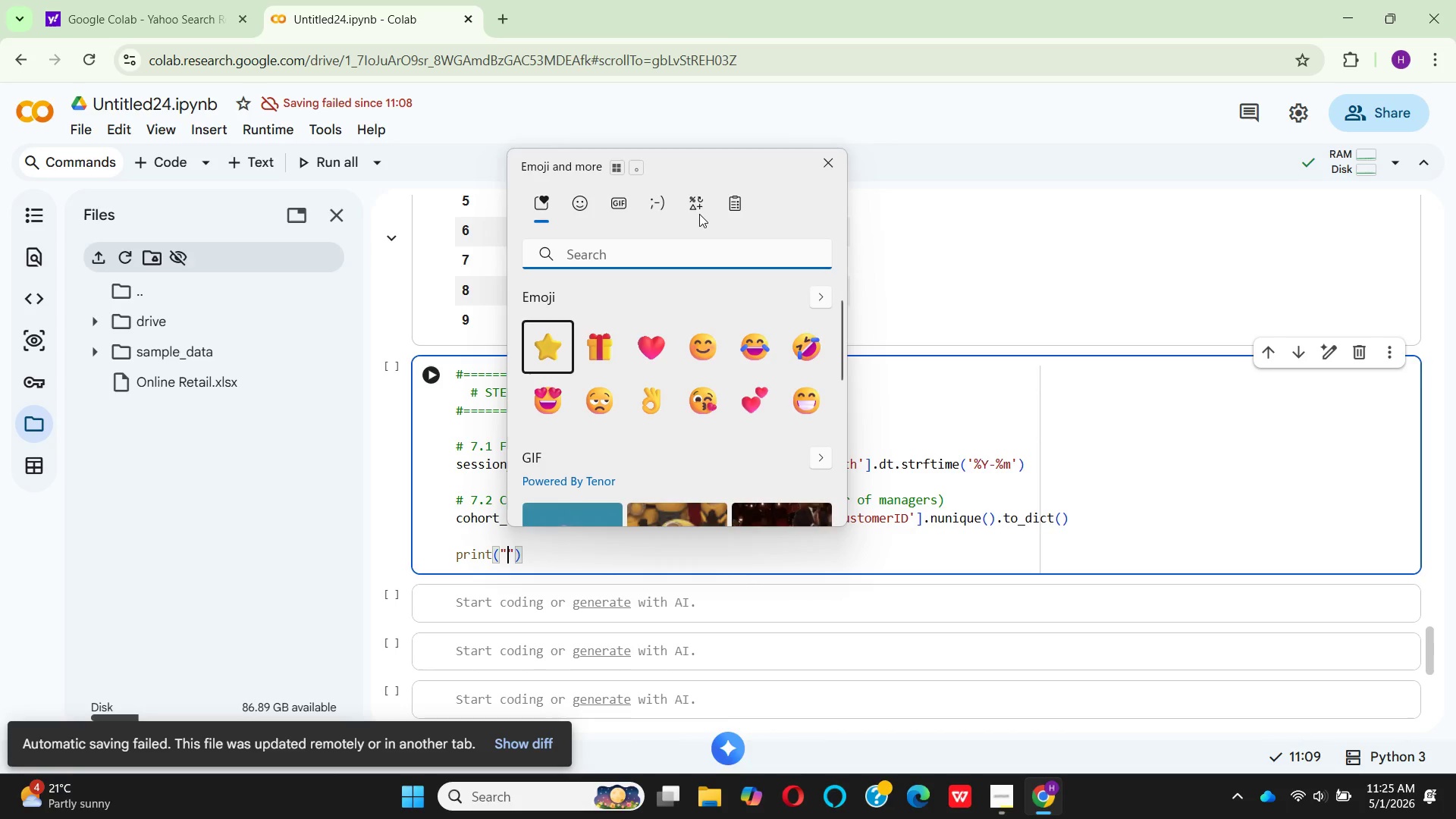 
left_click([699, 214])
 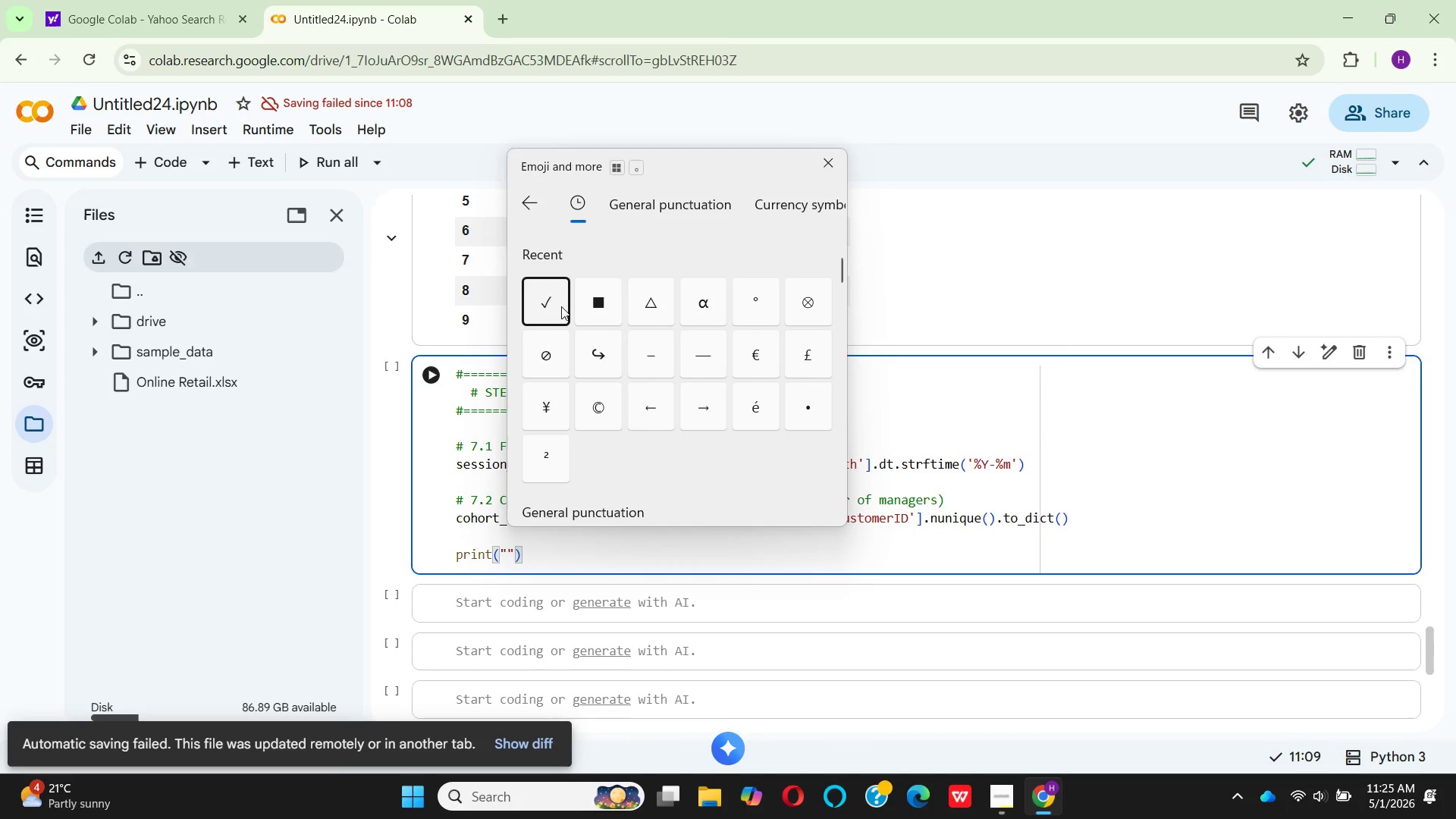 
left_click([560, 304])
 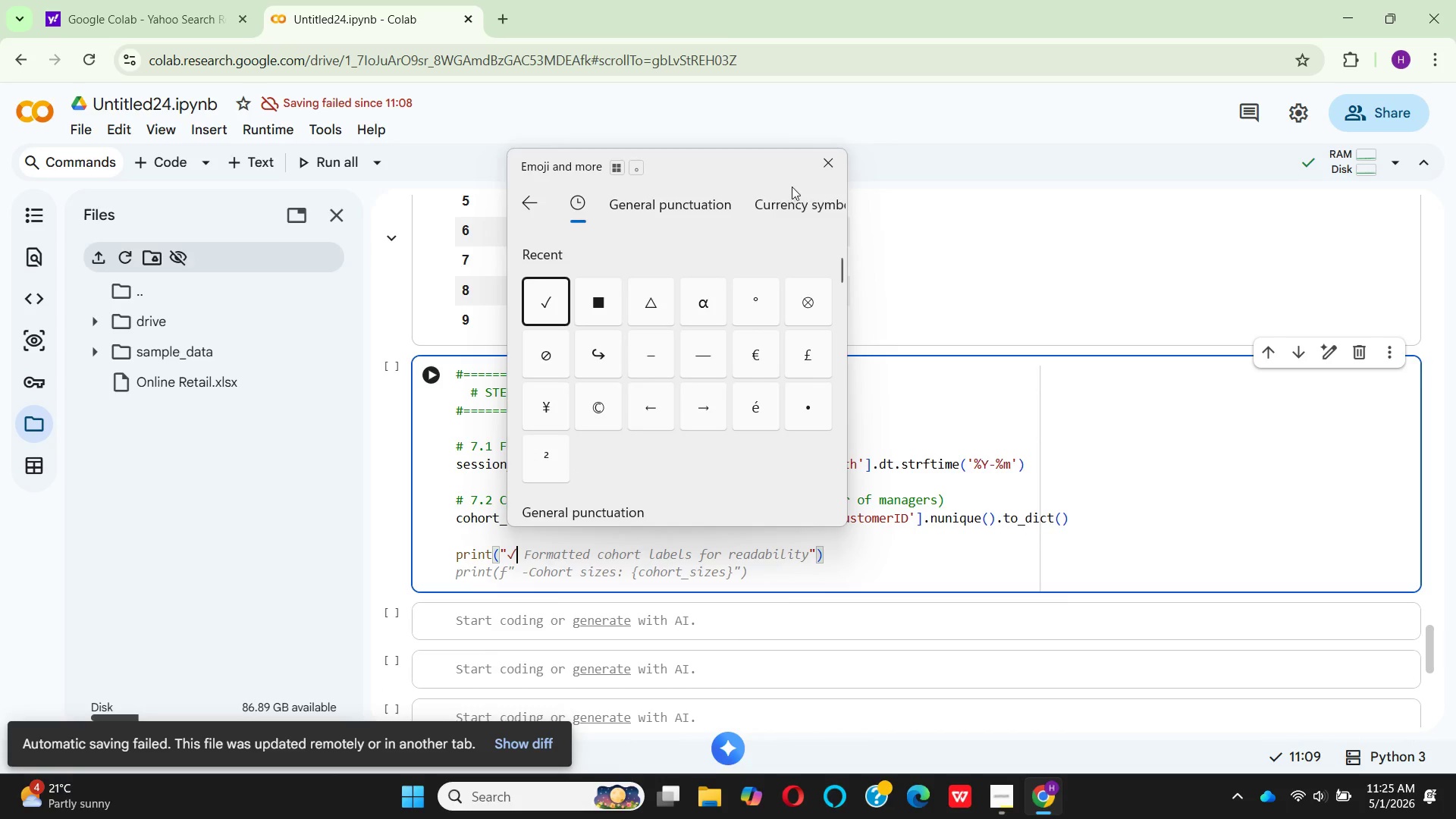 
left_click([829, 161])
 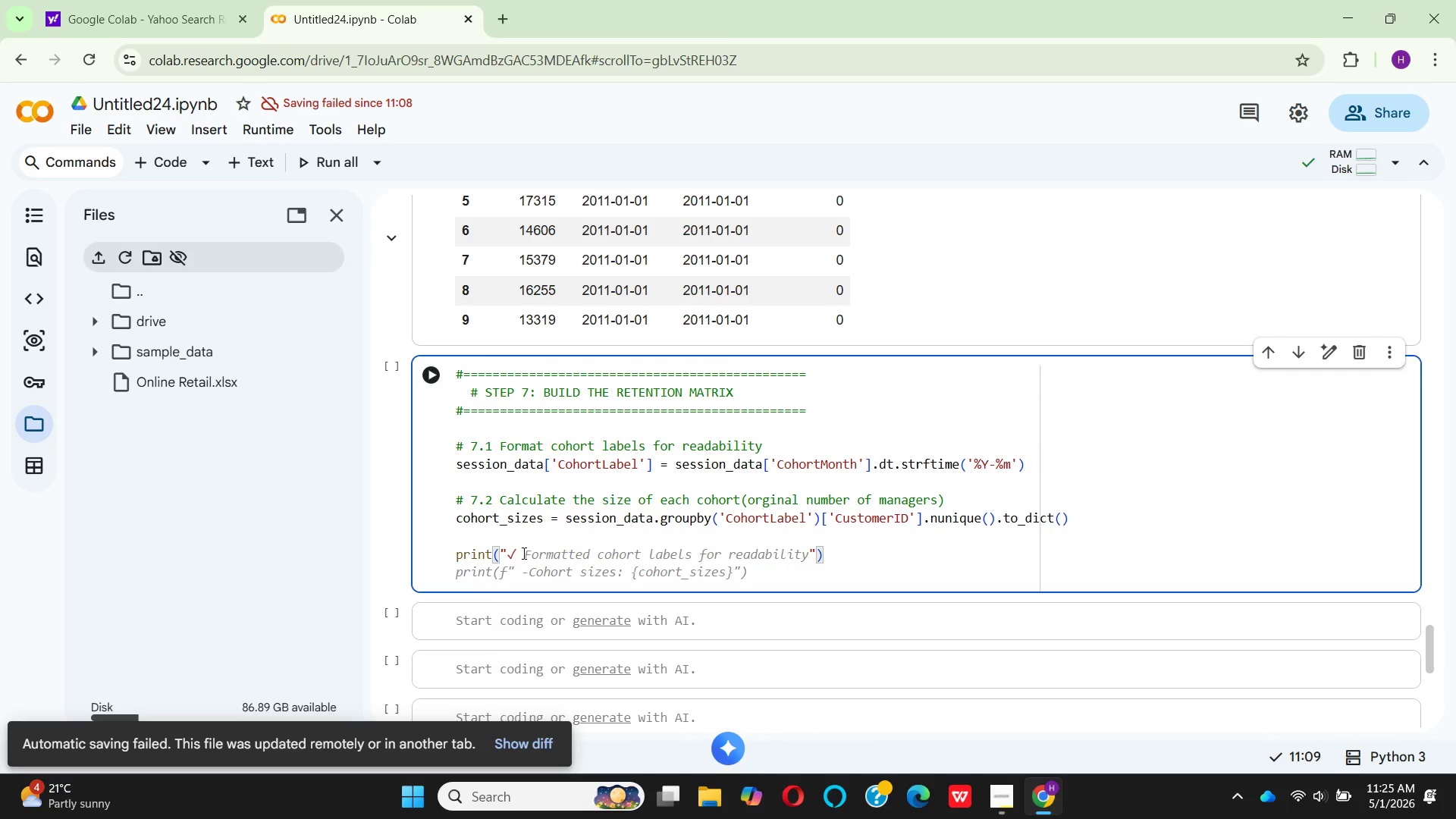 
type( cohort sizes calculated:)
 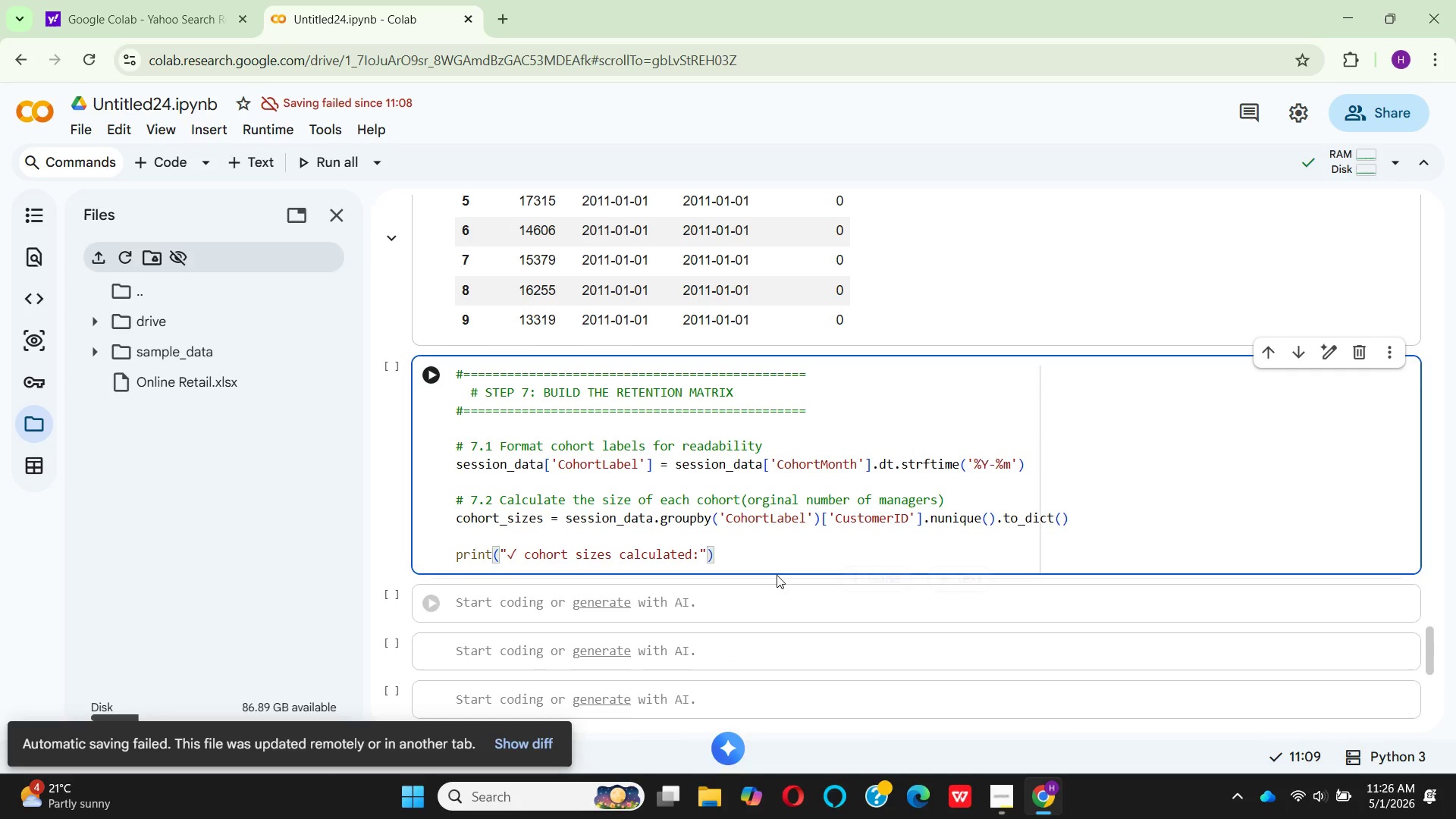 
left_click([773, 564])
 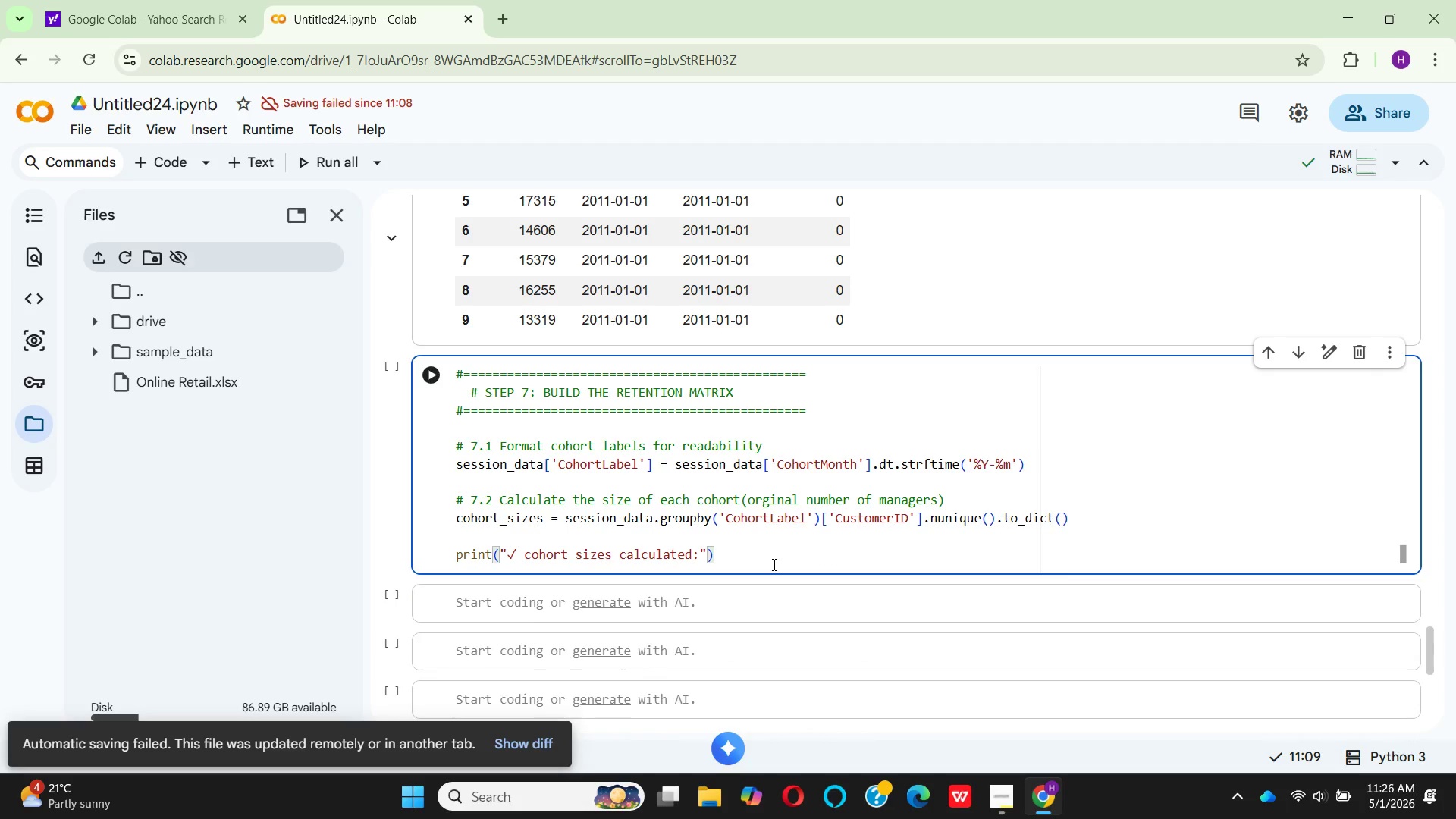 
key(Enter)
 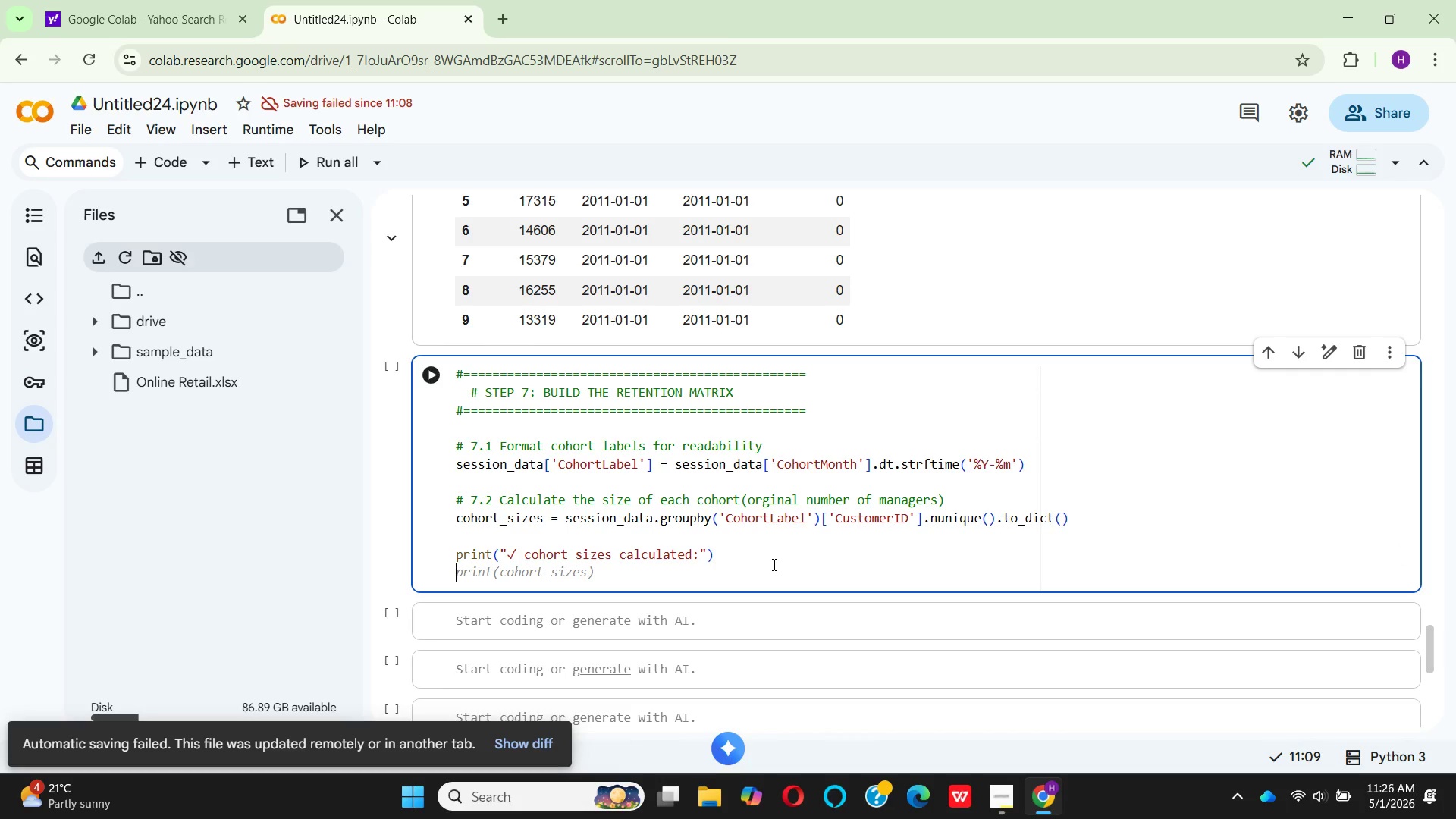 
wait(7.97)
 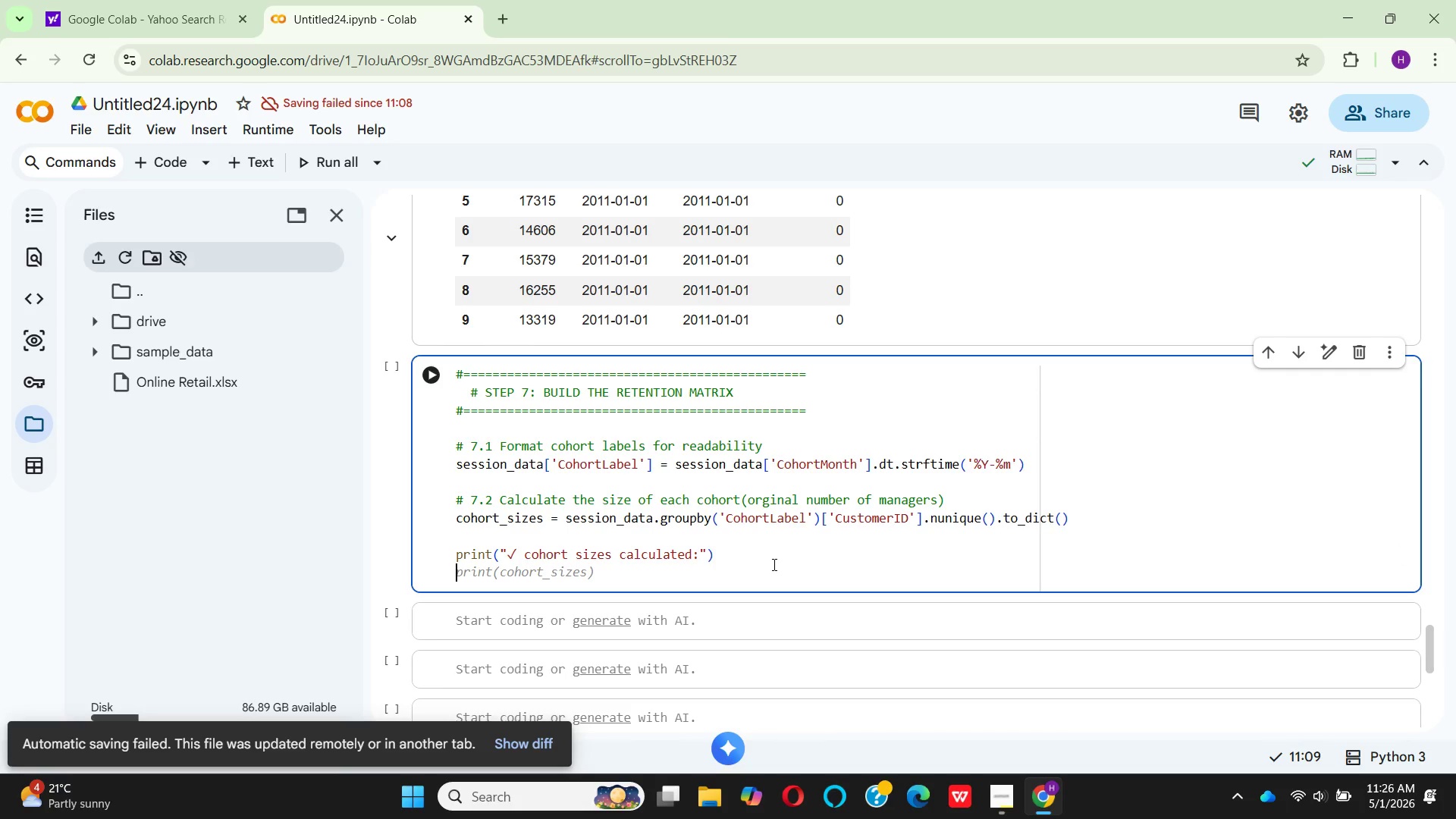 
type(for )
 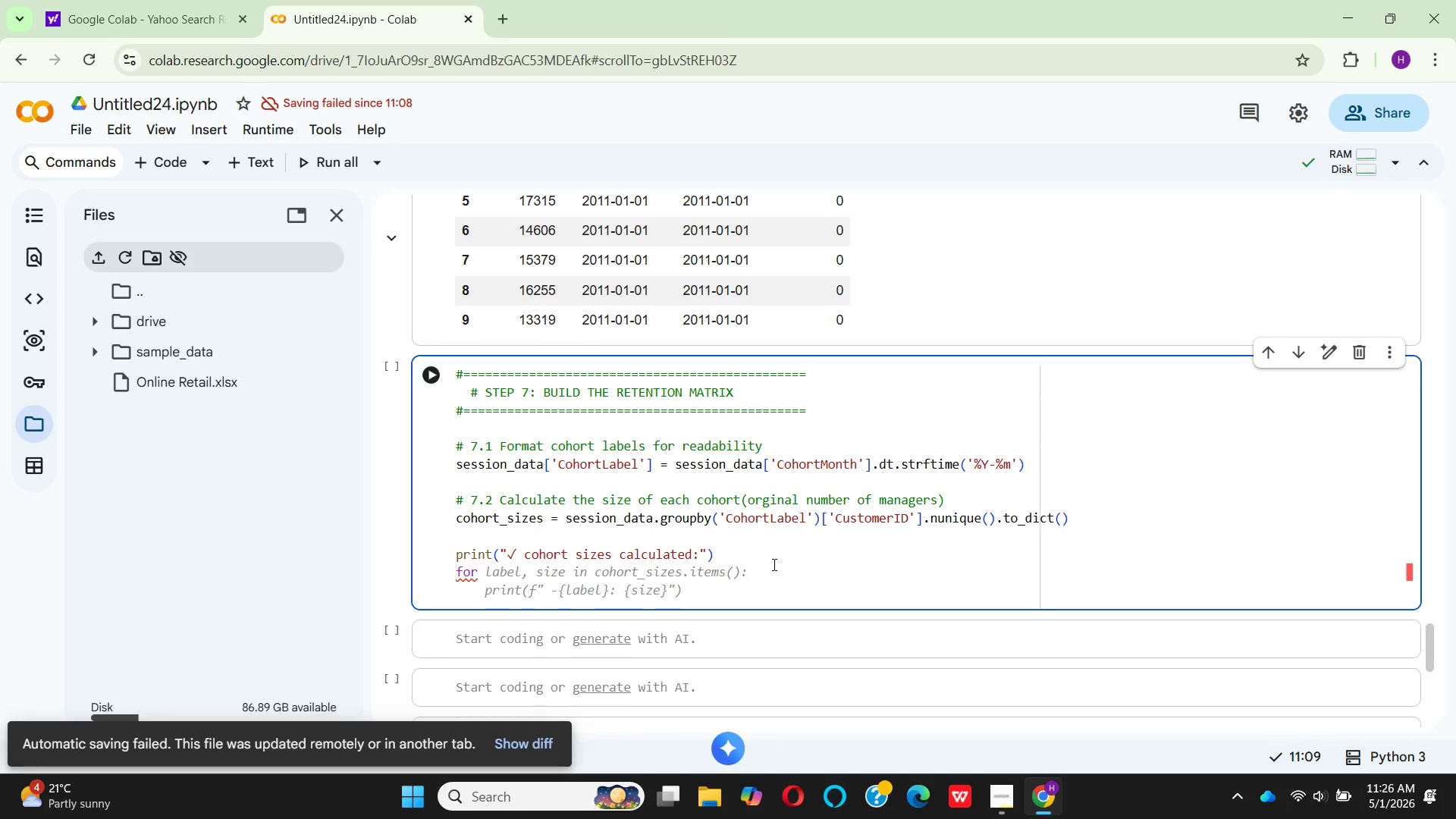 
scroll: coordinate [773, 563], scroll_direction: up, amount: 10.0
 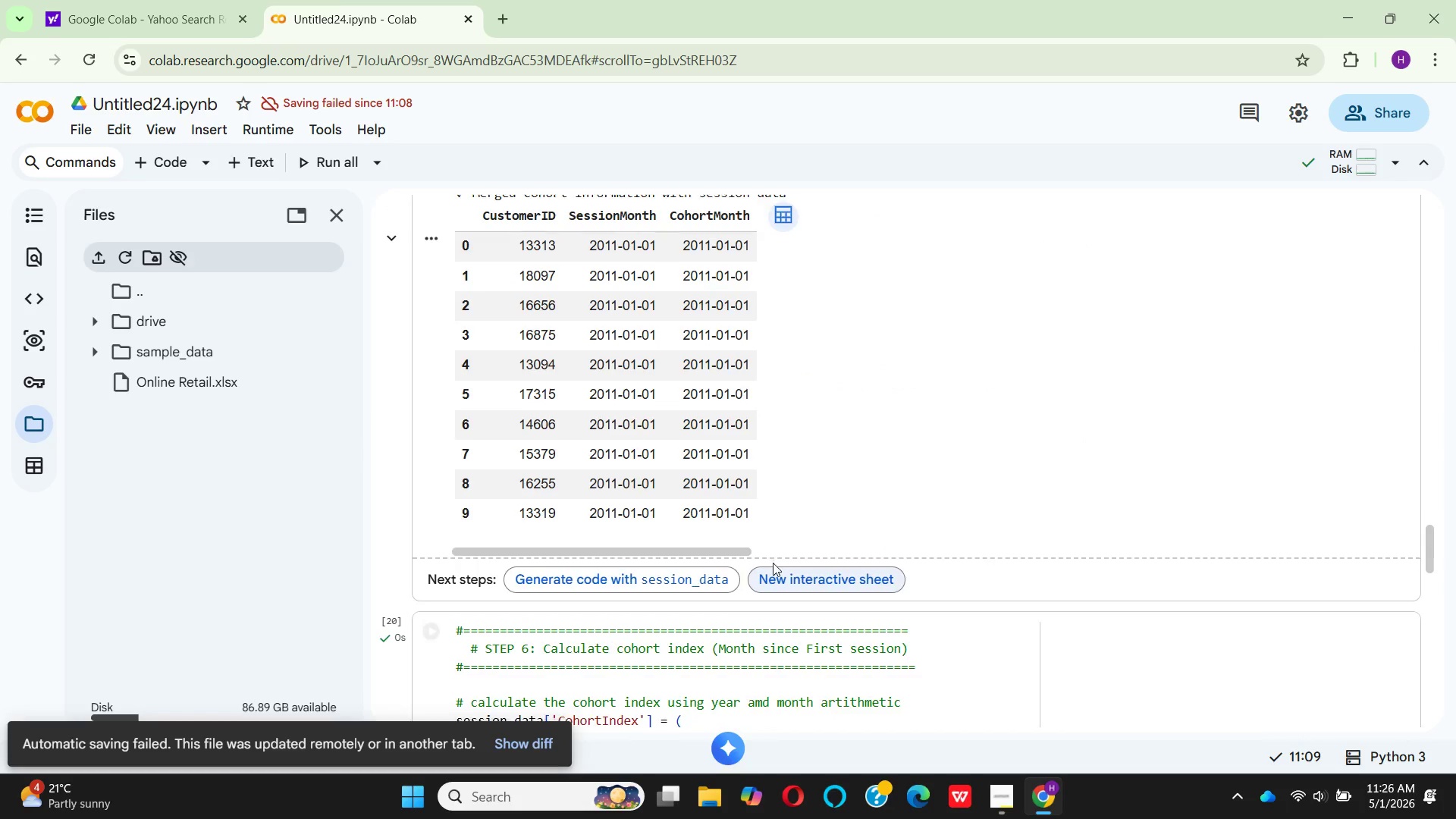 
scroll: coordinate [773, 563], scroll_direction: down, amount: 4.0
 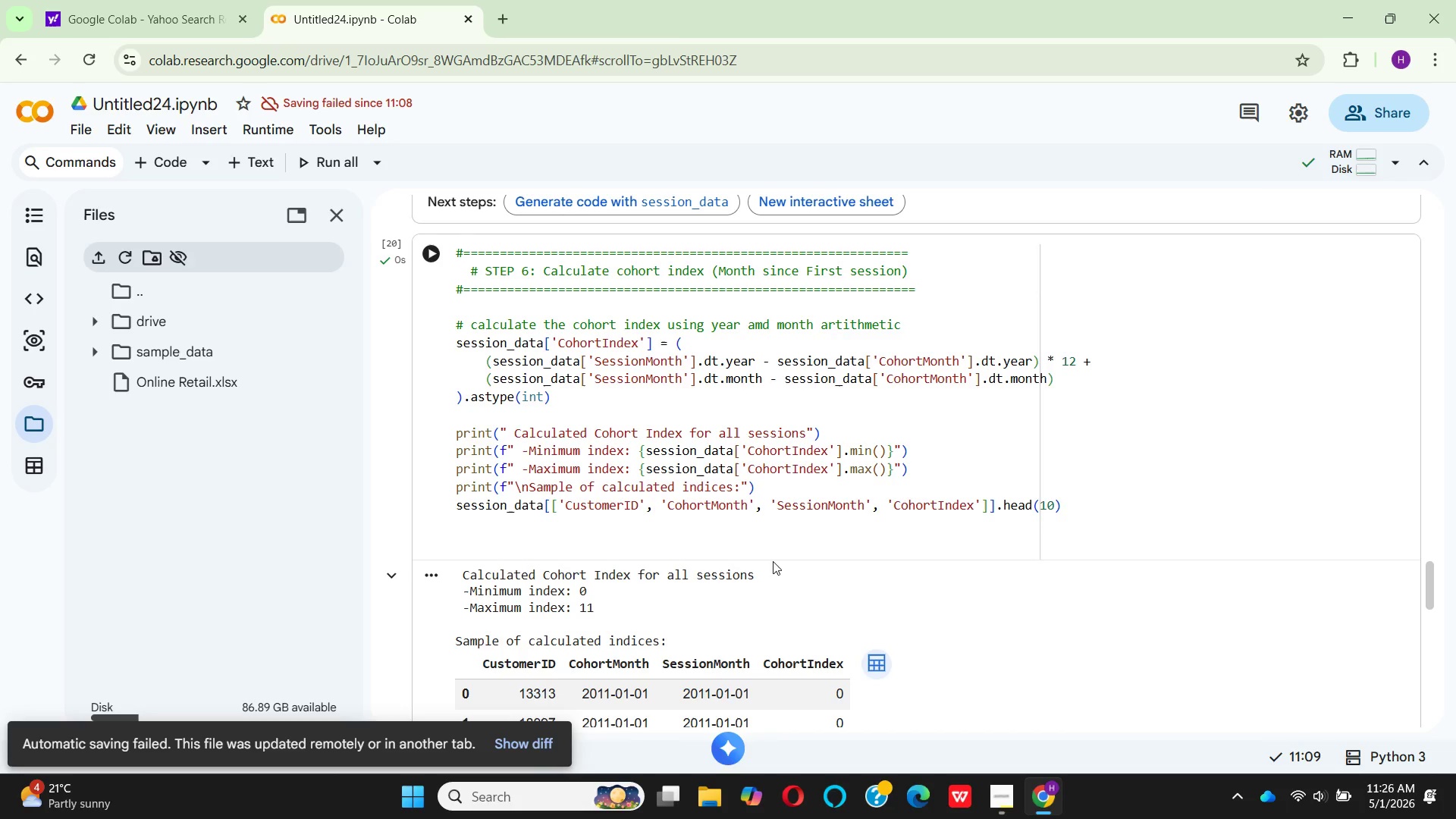 
wait(19.2)
 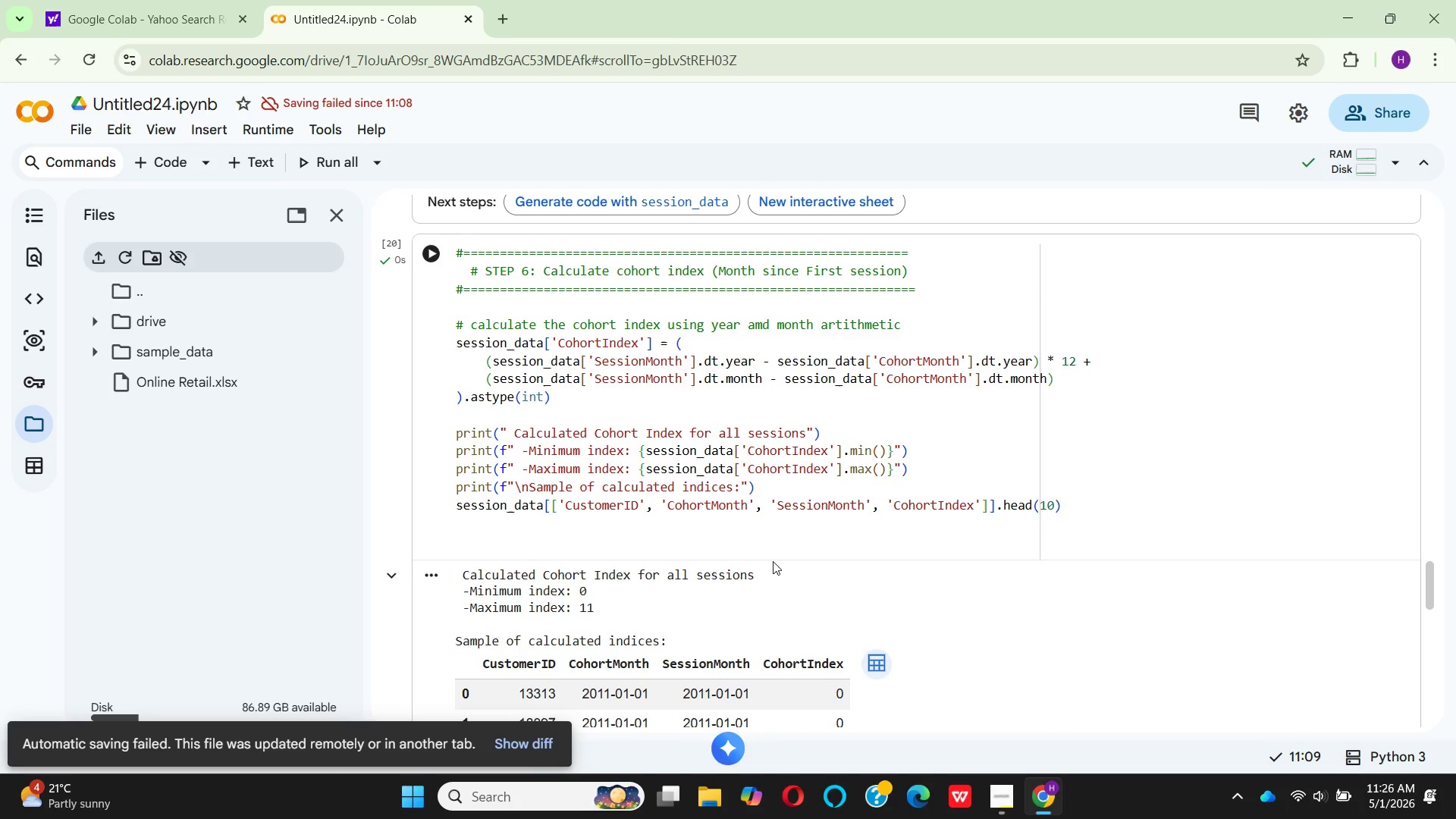 
scroll: coordinate [860, 372], scroll_direction: down, amount: 5.0
 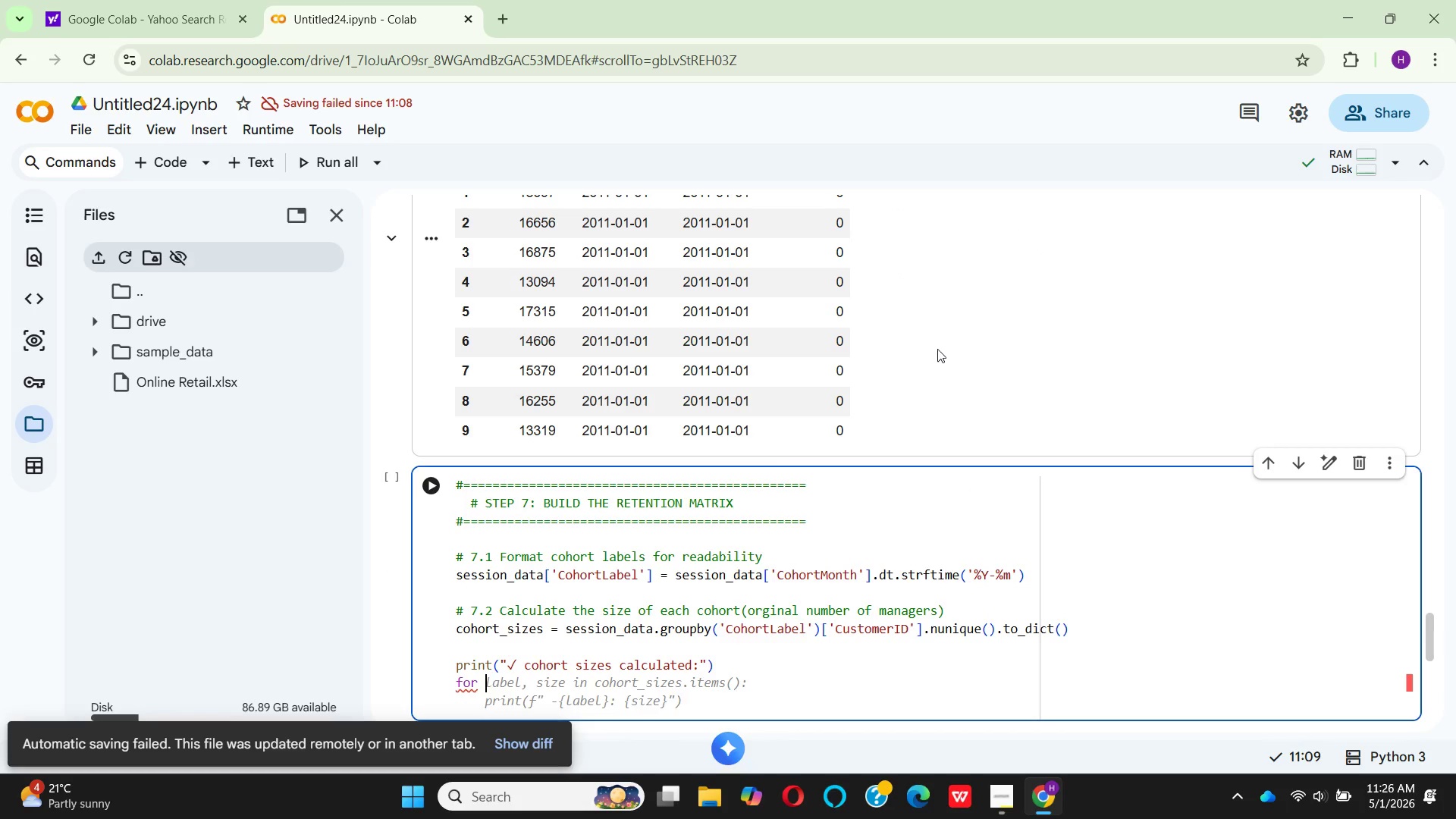 
left_click([937, 349])
 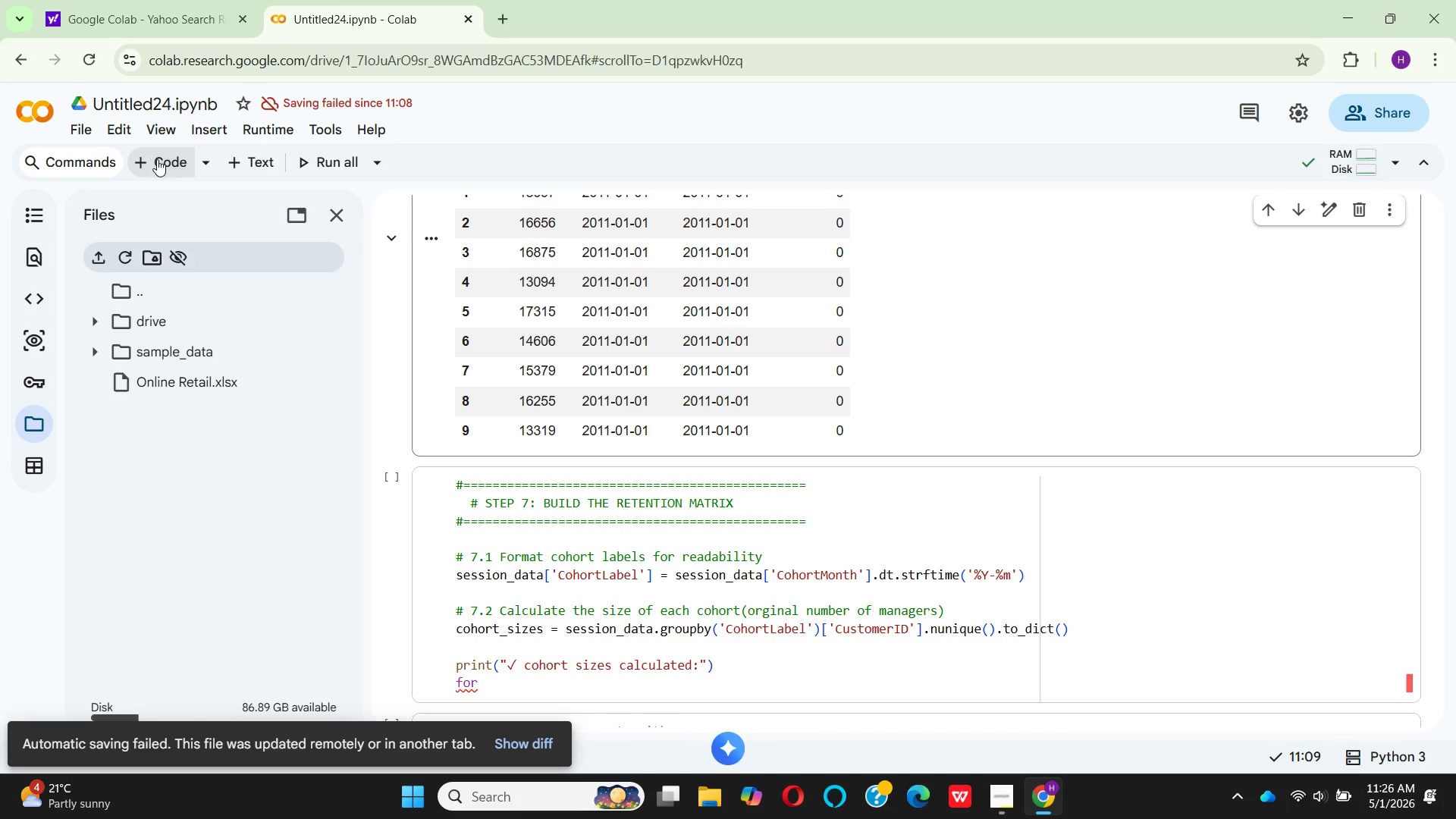 
left_click([157, 159])
 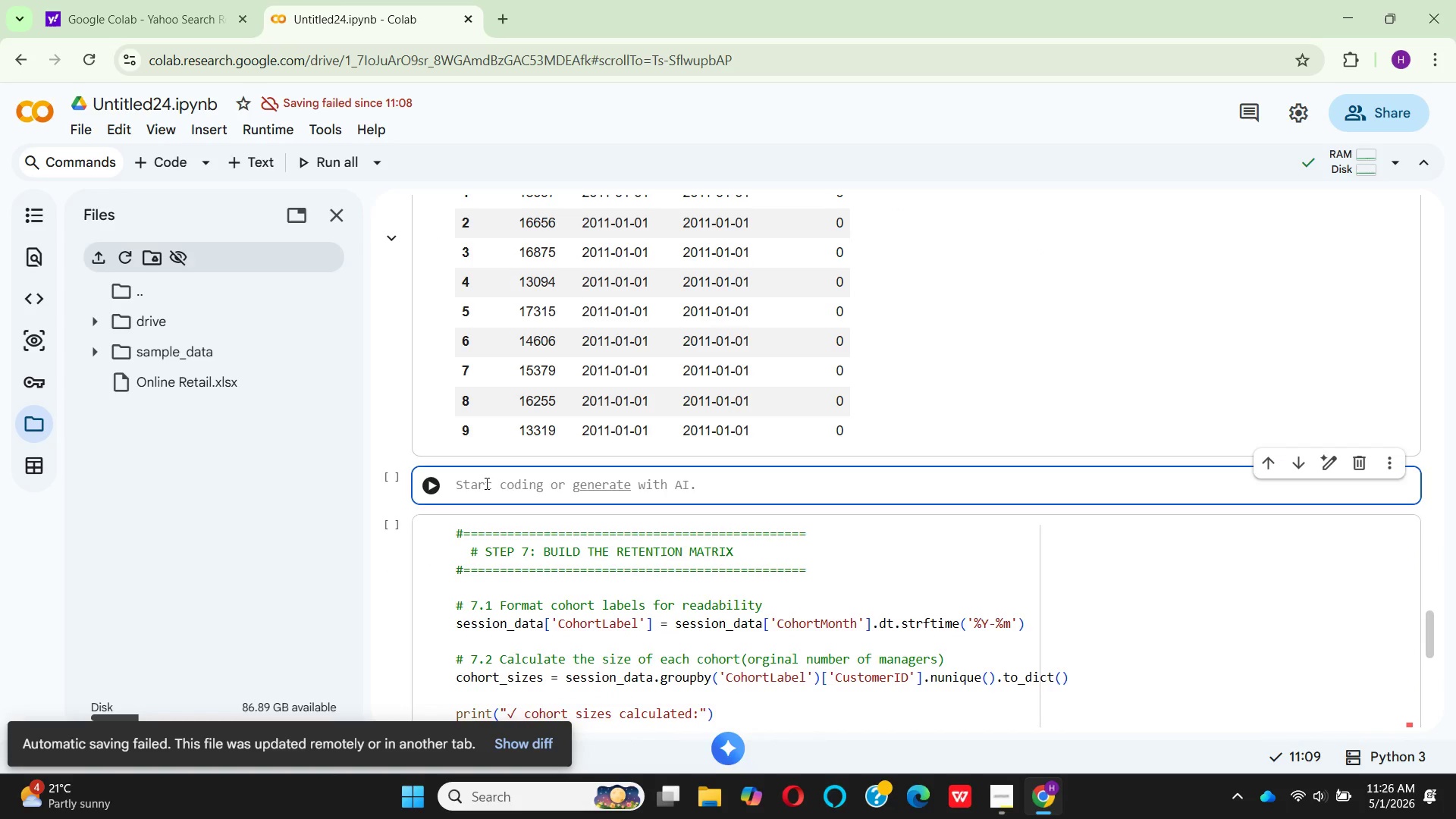 
key(Shift+3)
 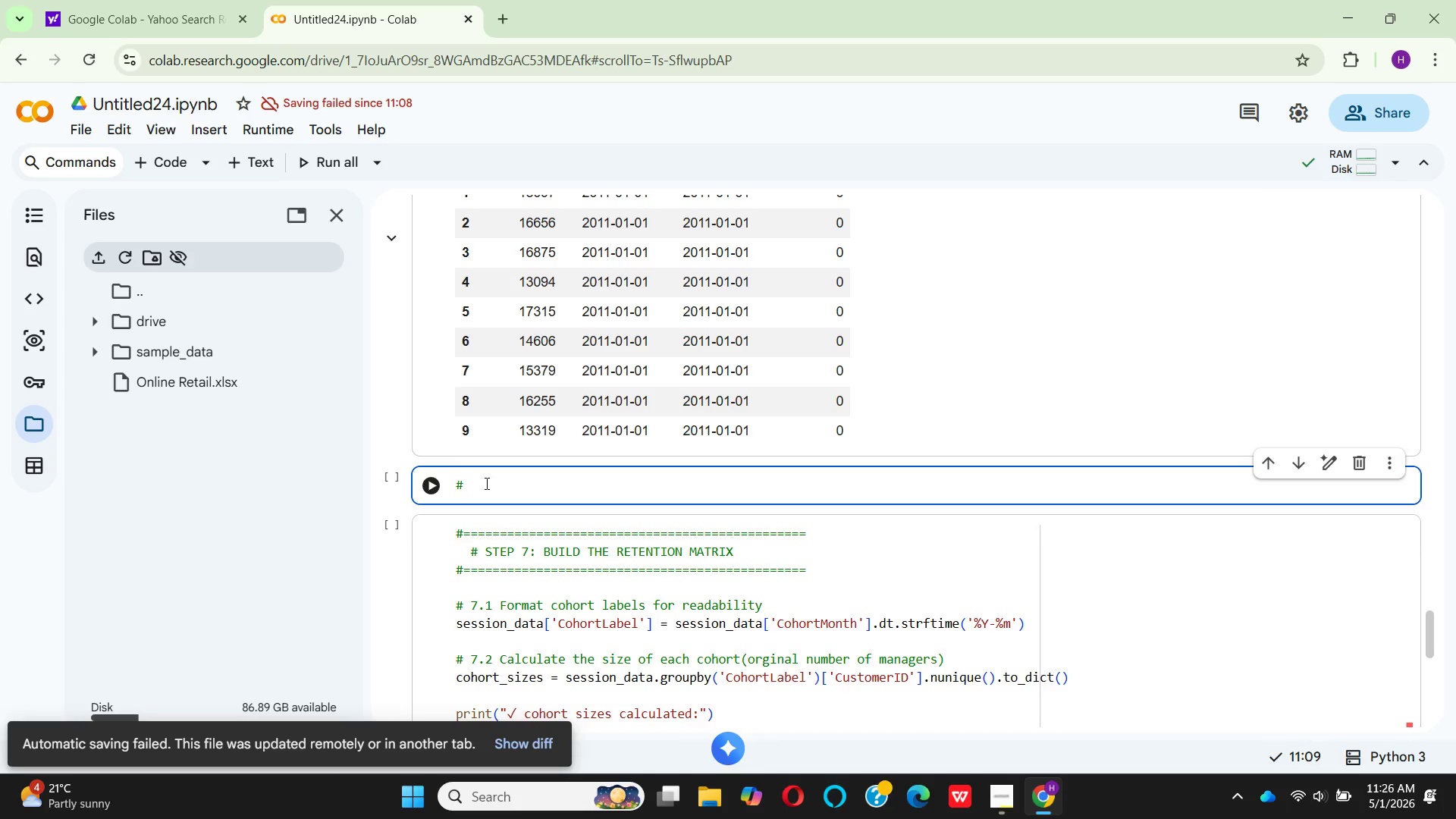 
type( the cor)
 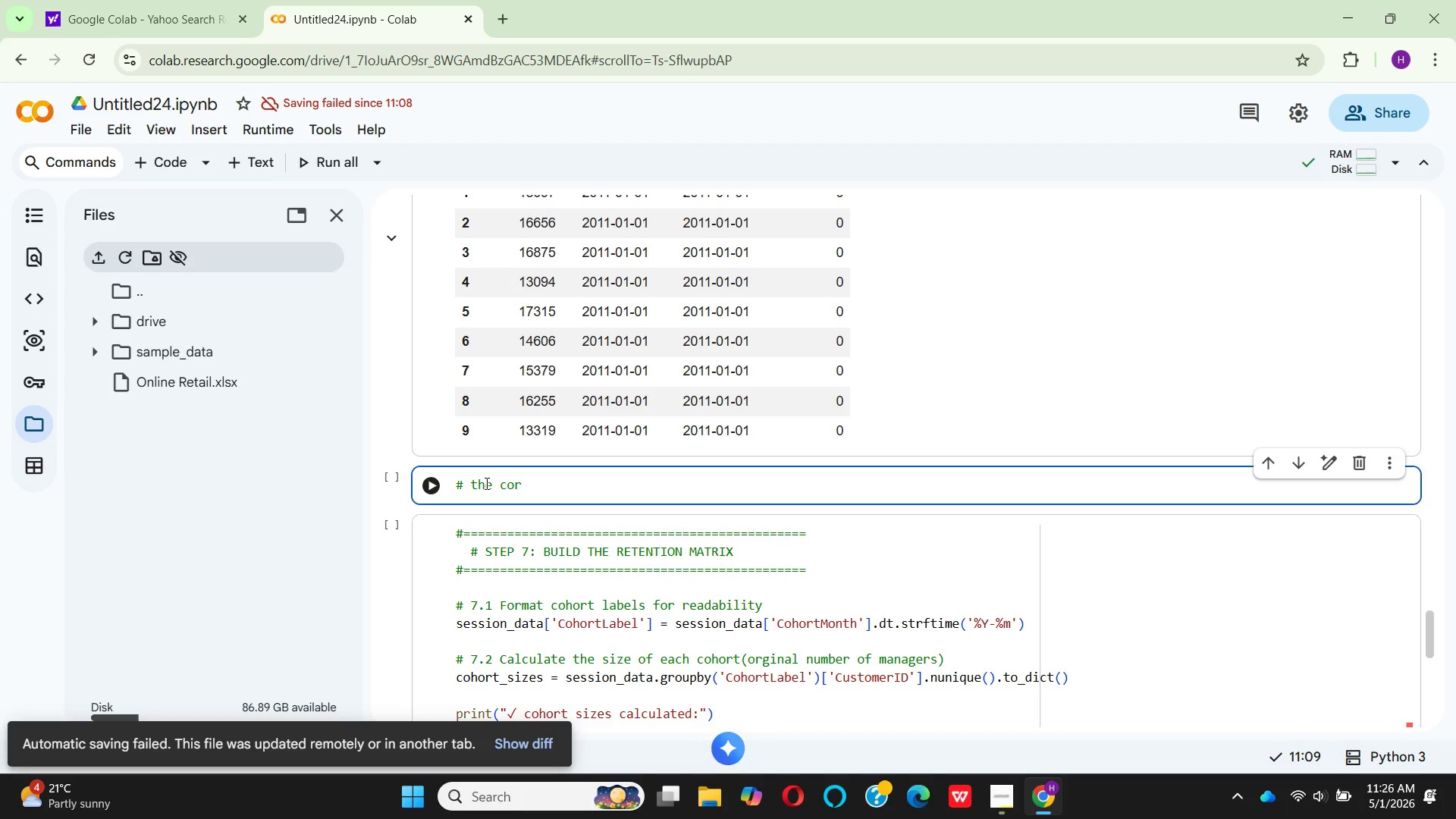 
wait(7.38)
 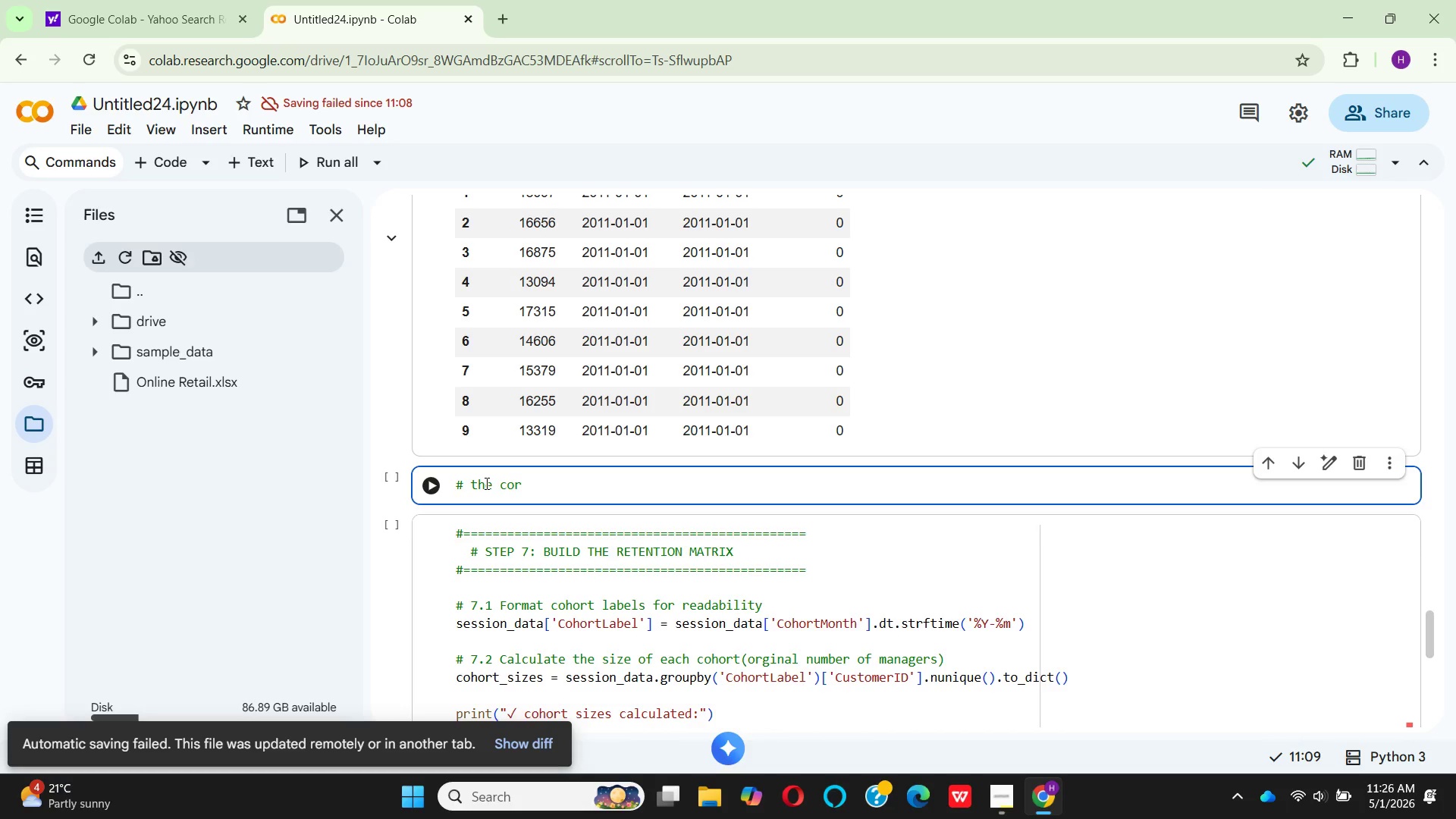 
key(Backspace)
type(ort ndex rep)
 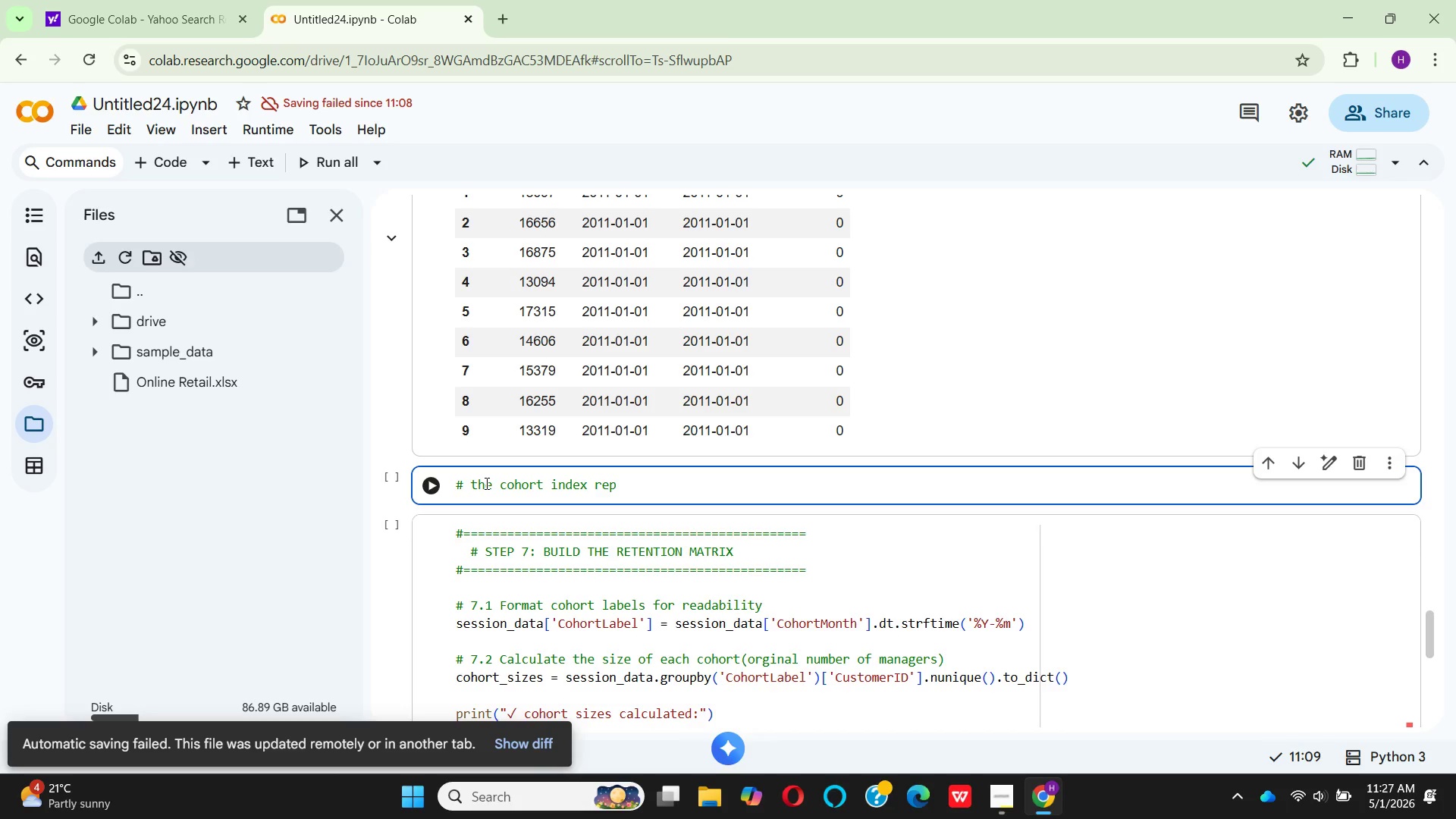 
hold_key(key=H, duration=0.36)
 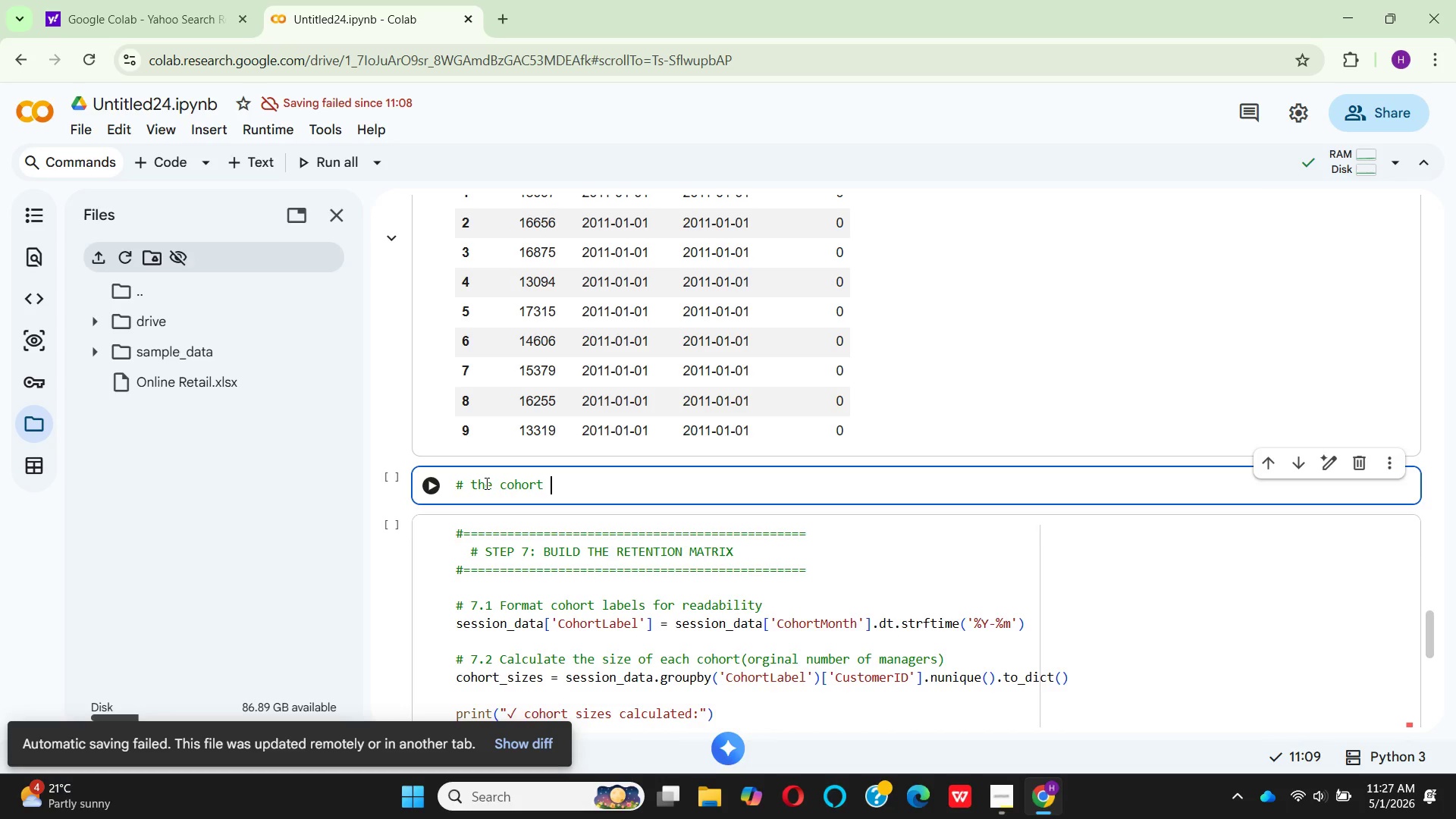 
hold_key(key=I, duration=0.36)
 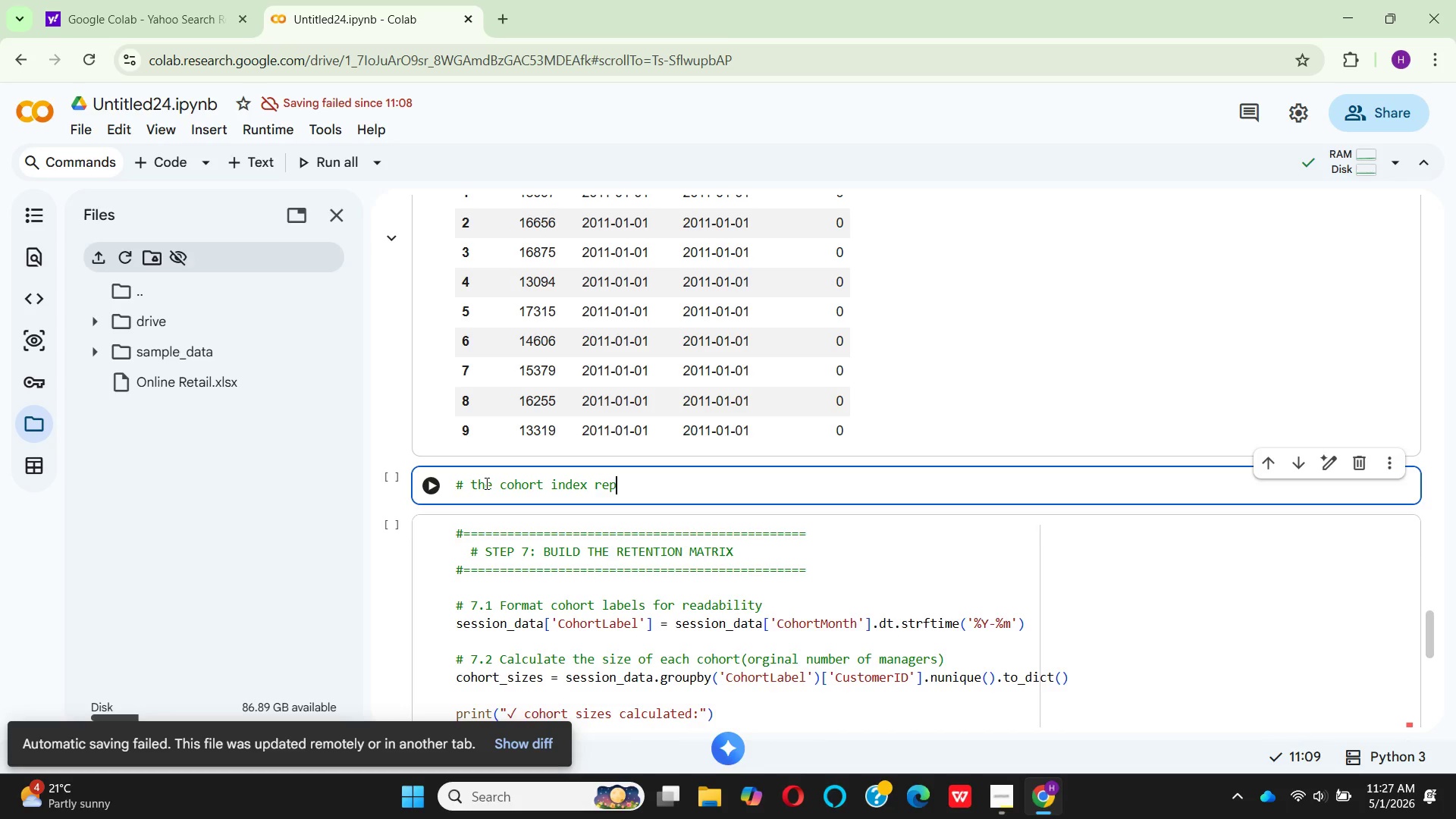 
wait(7.8)
 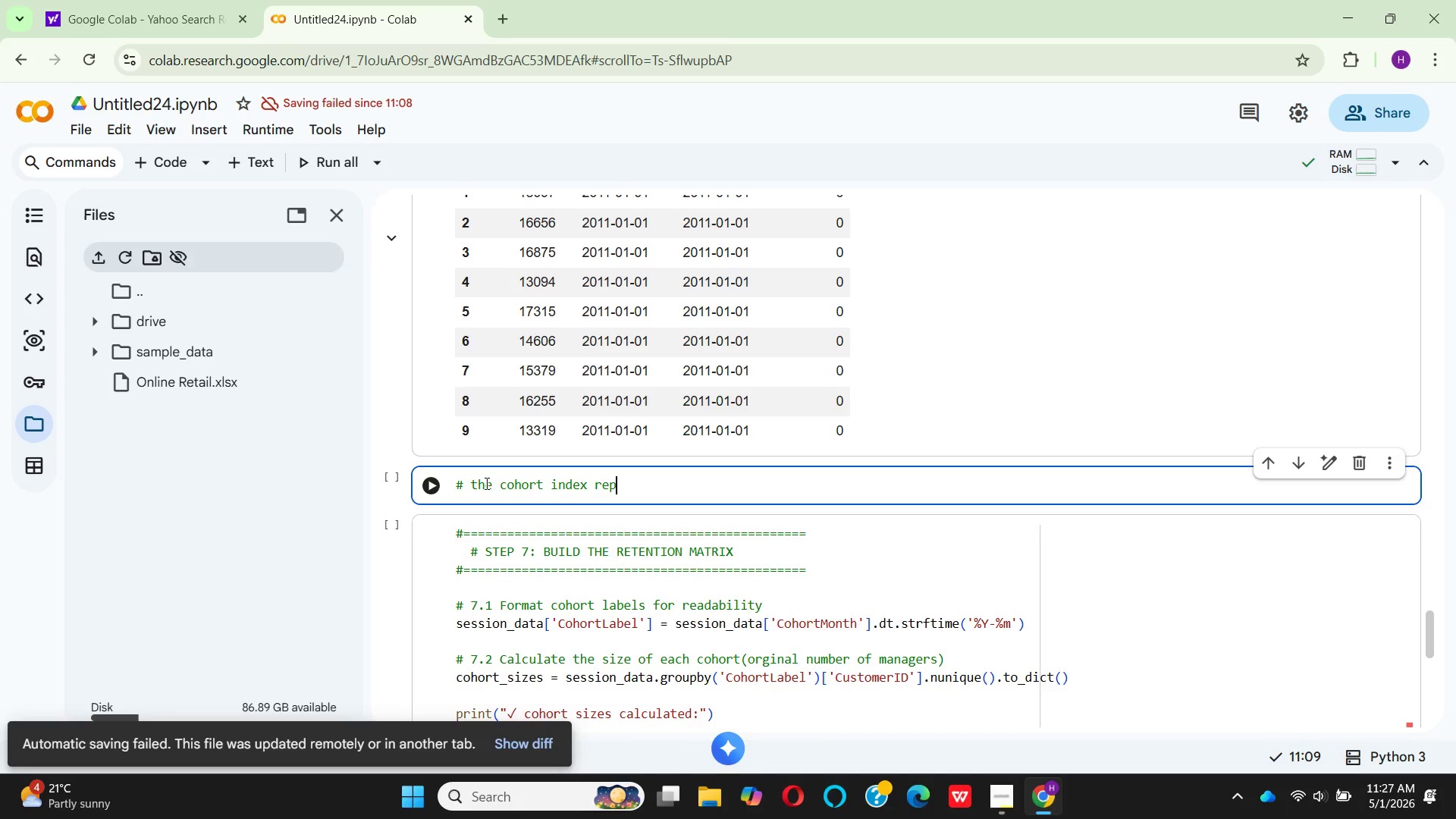 
type(rese)
 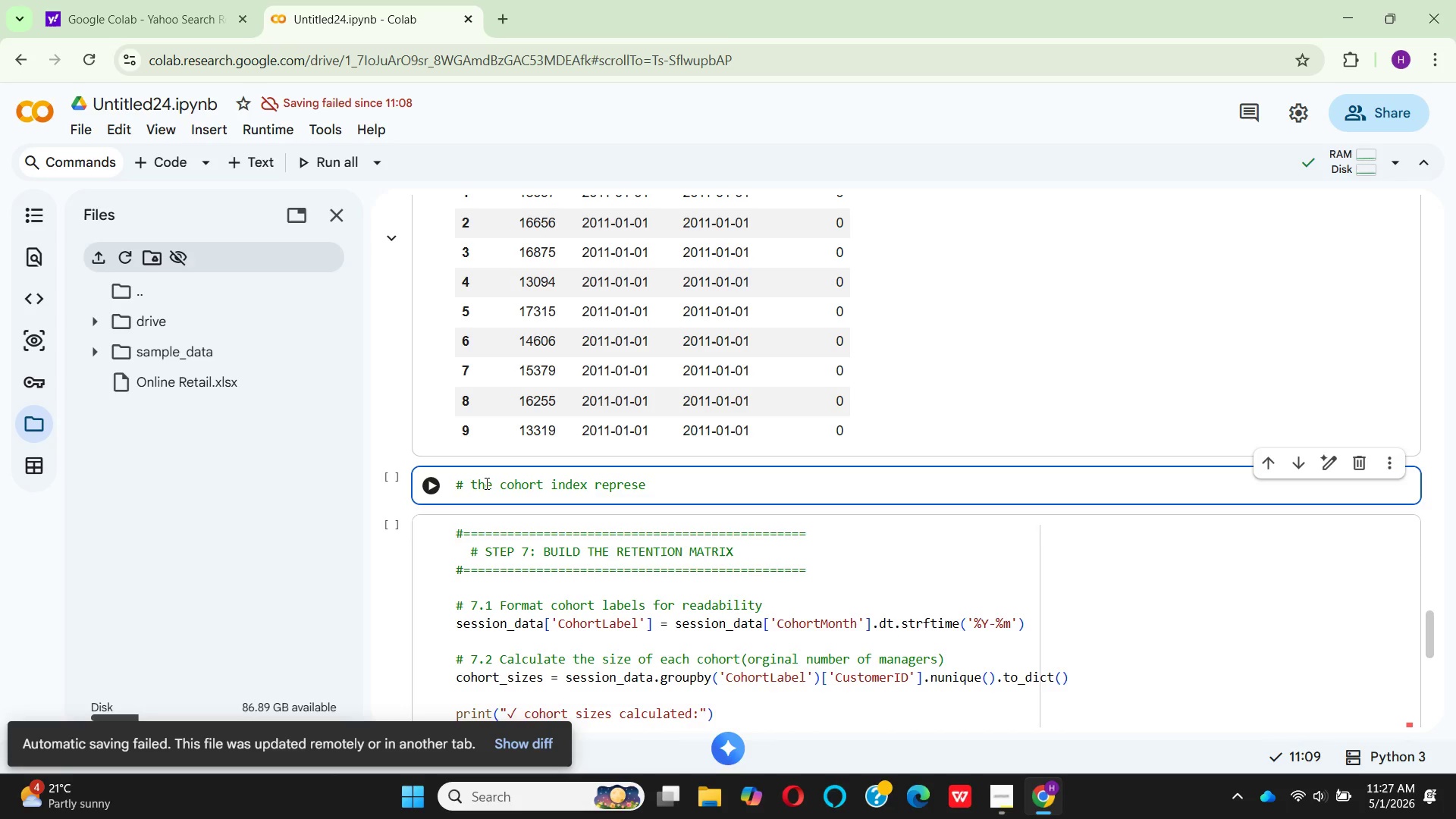 
wait(6.38)
 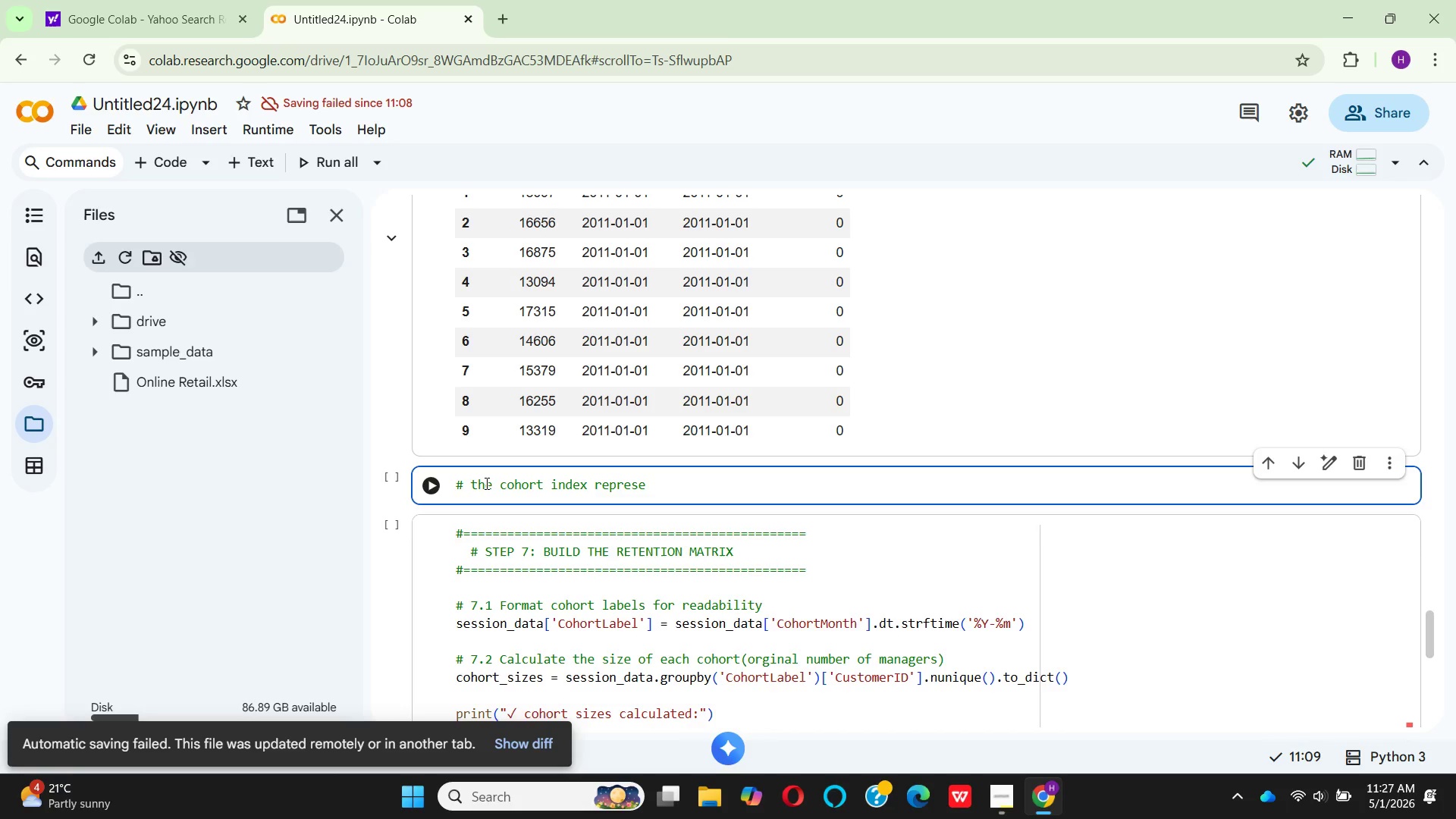 
type(nts the number of monthd )
key(Backspace)
key(Backspace)
type(s )
 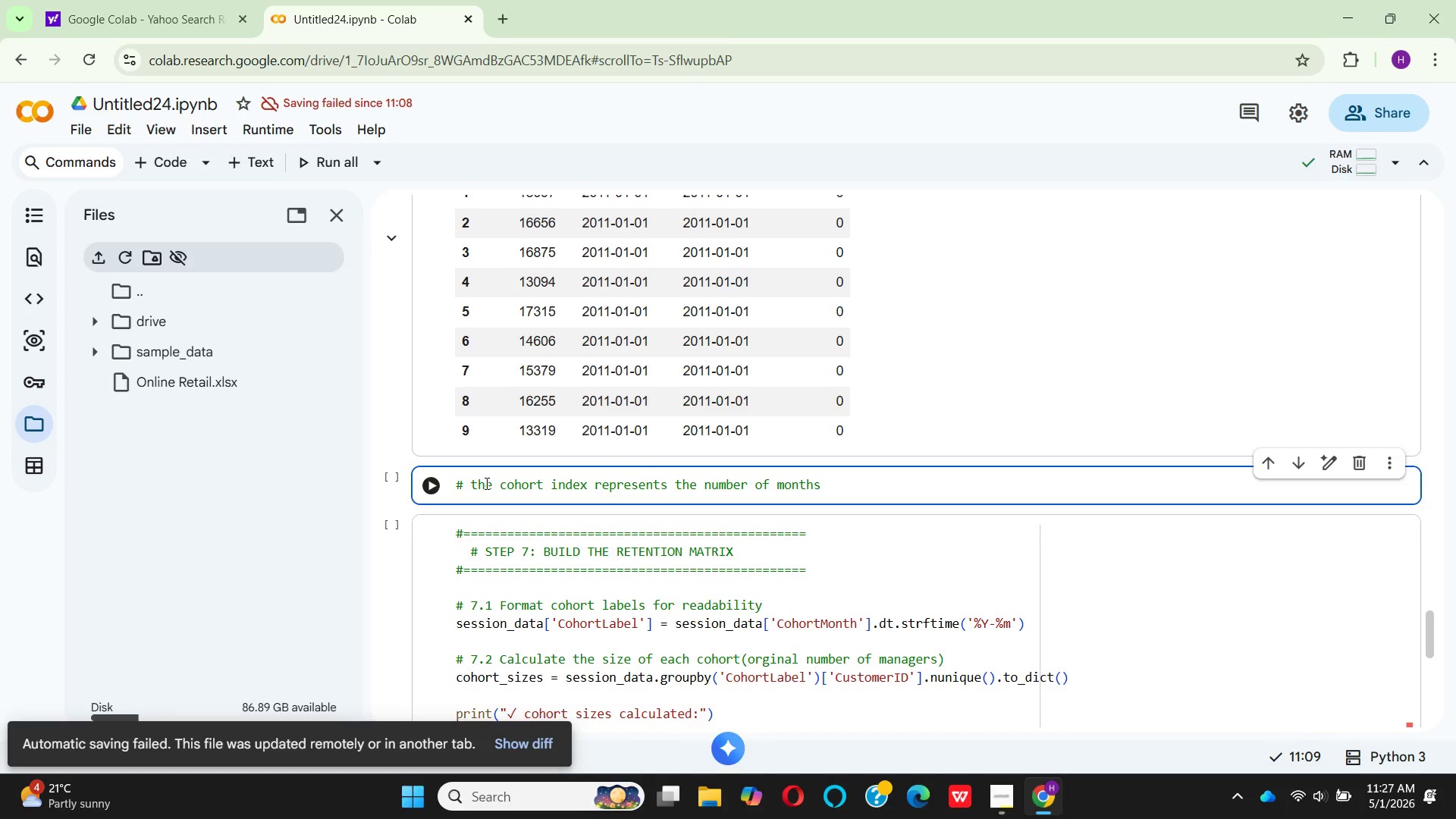 
type(elapsed si)
 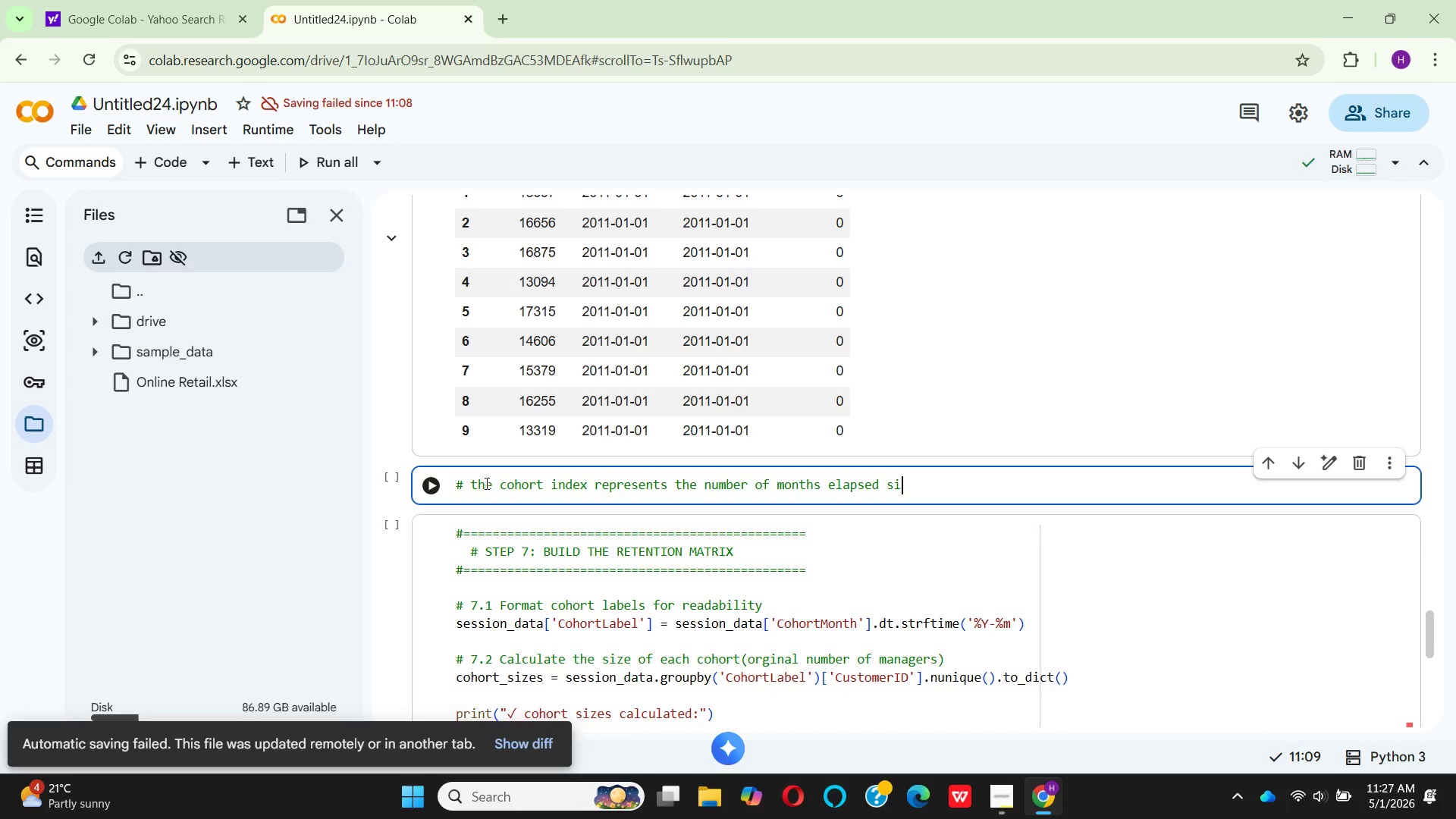 
type(nce a ma)
 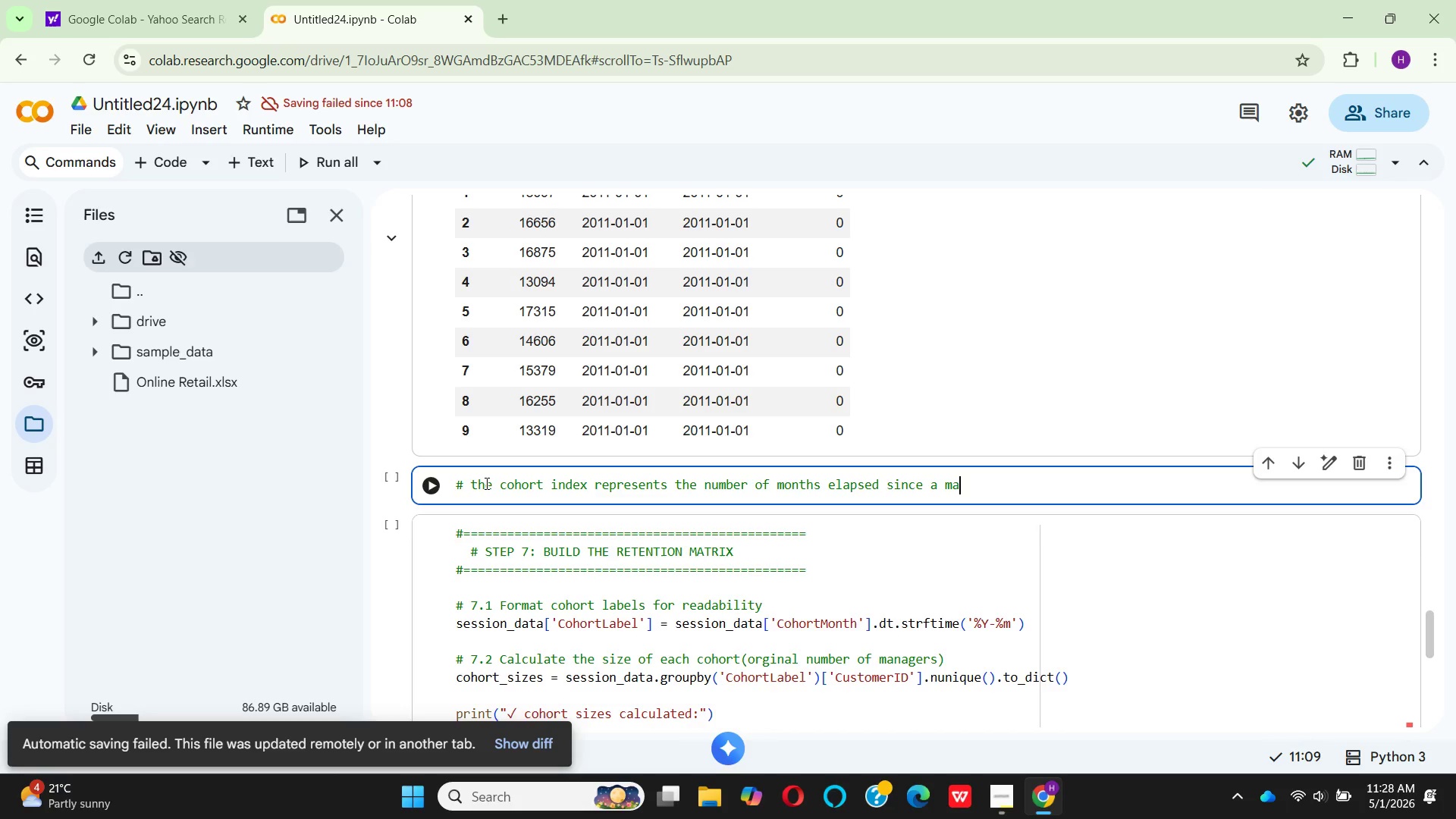 
type(nager's frst ca)
key(Backspace)
type(oaching )
 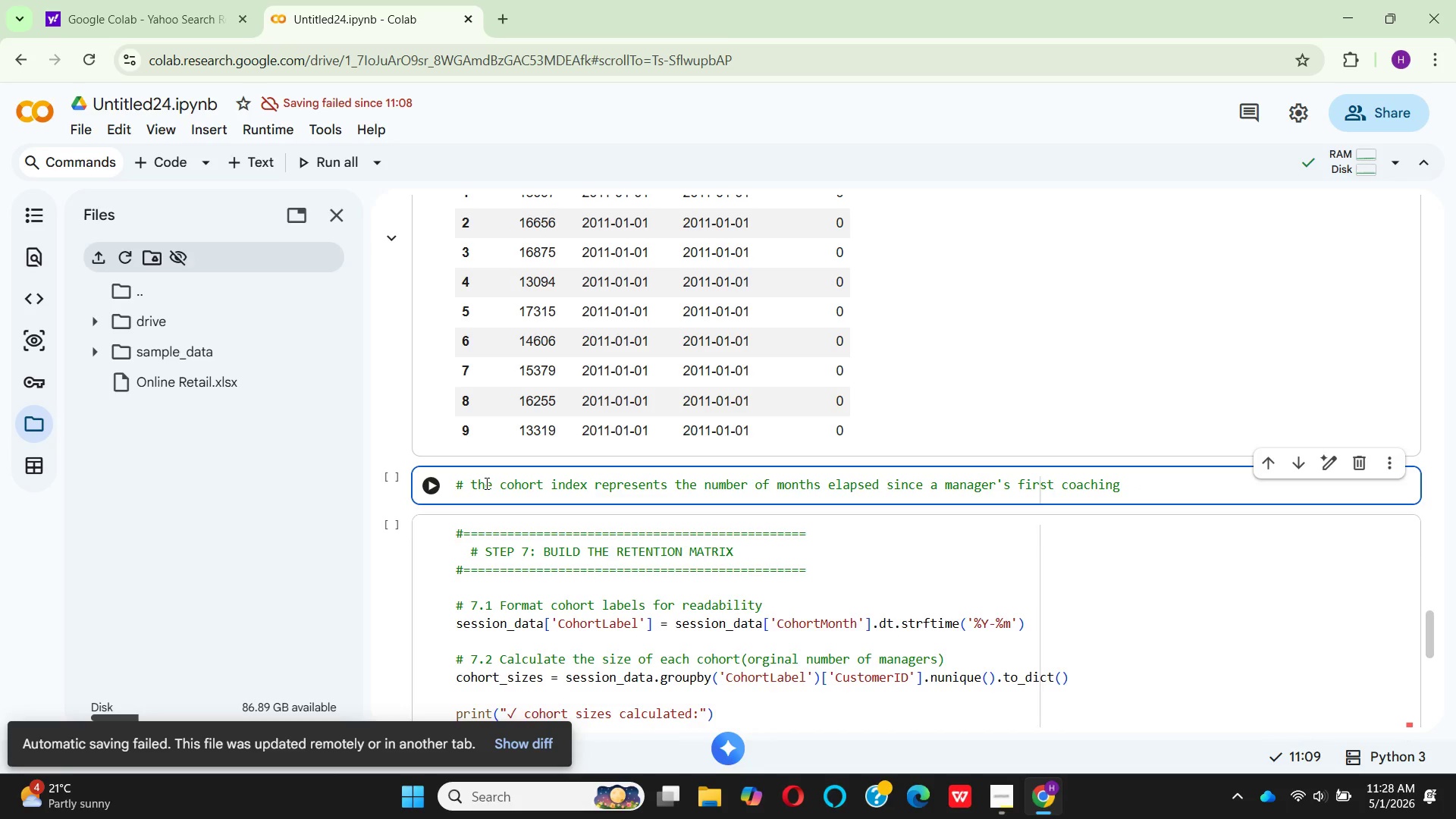 
type(session.)
 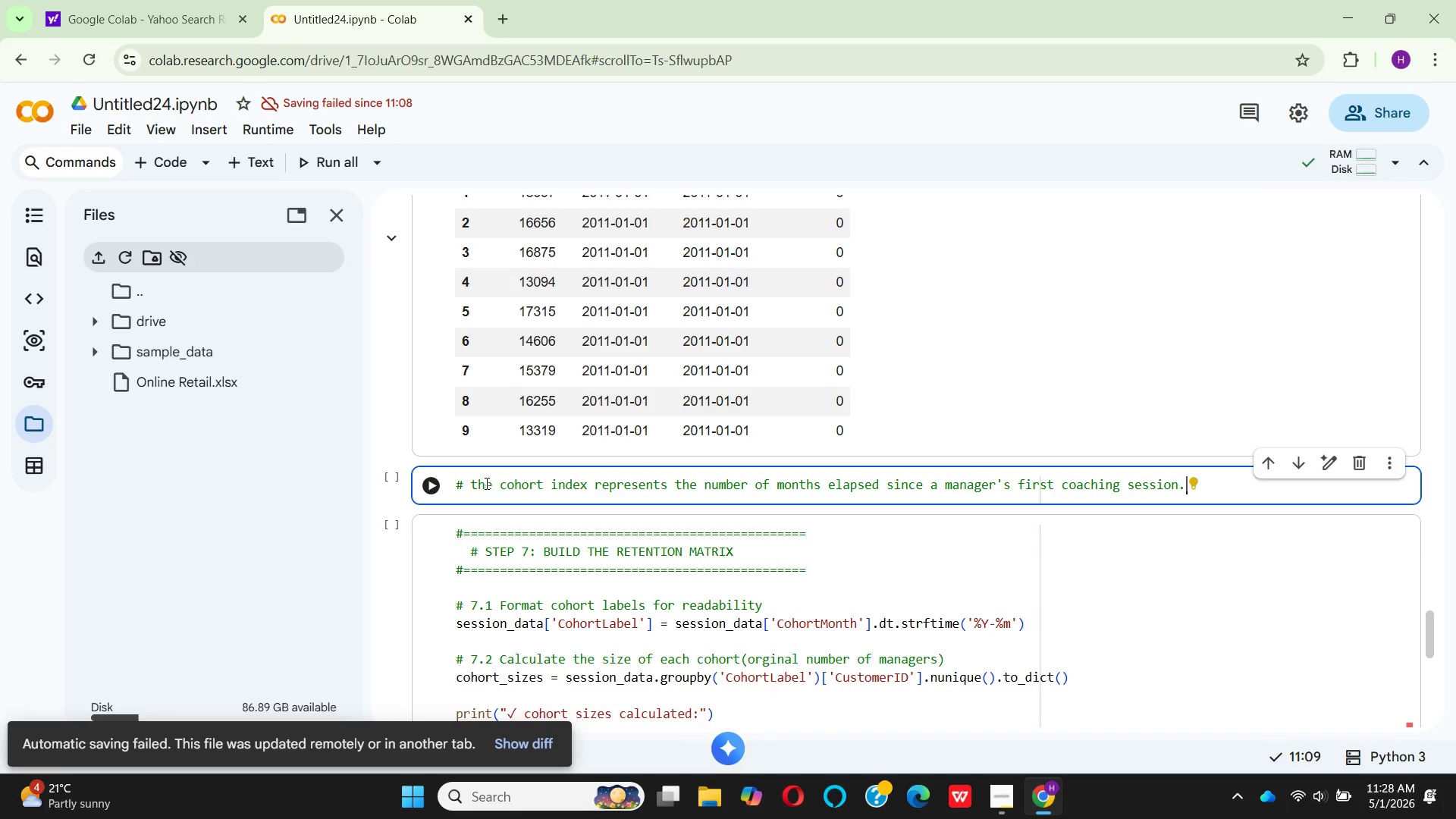 
key(Enter)
 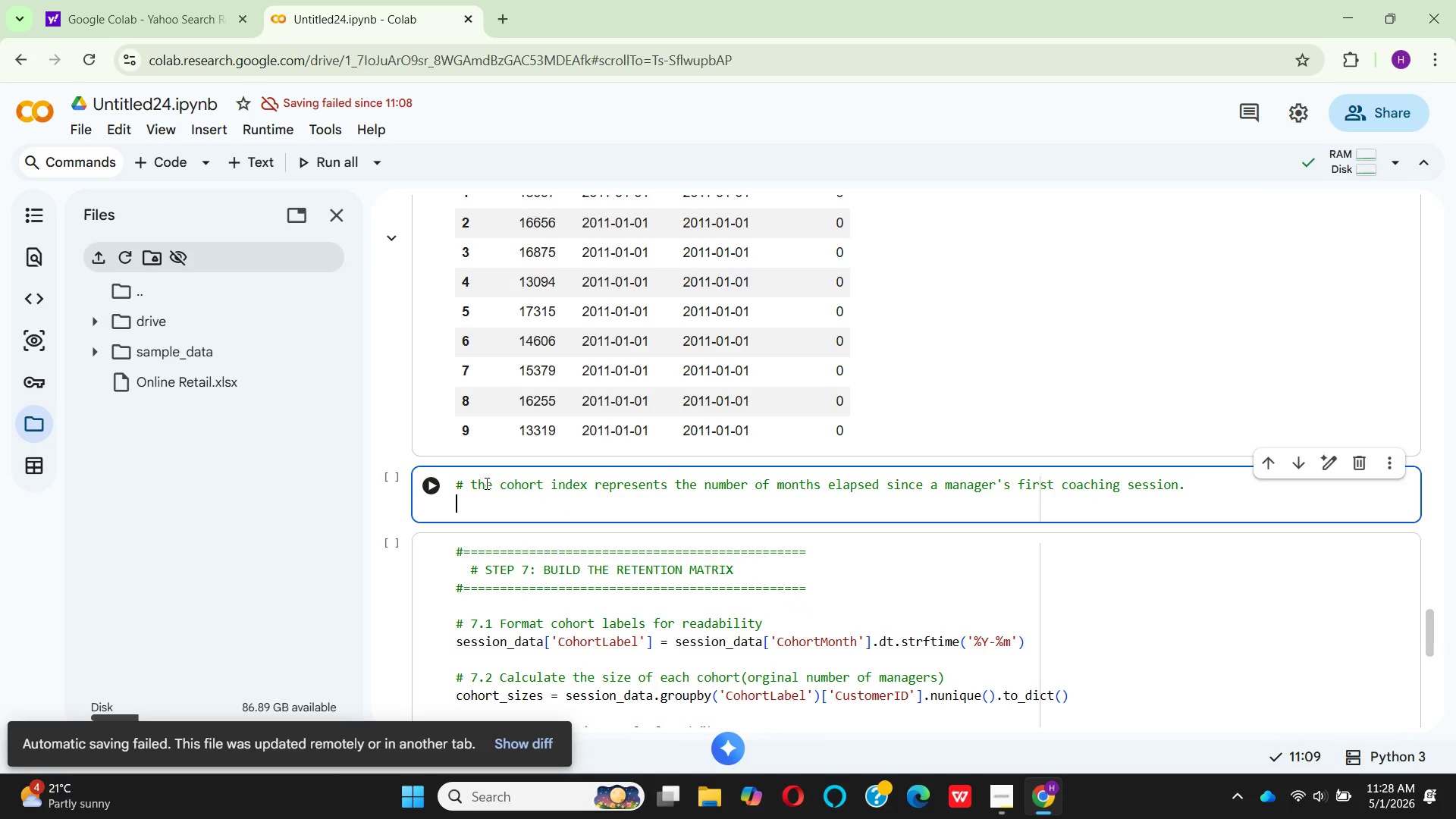 
type(# - period 0 = First session month )
 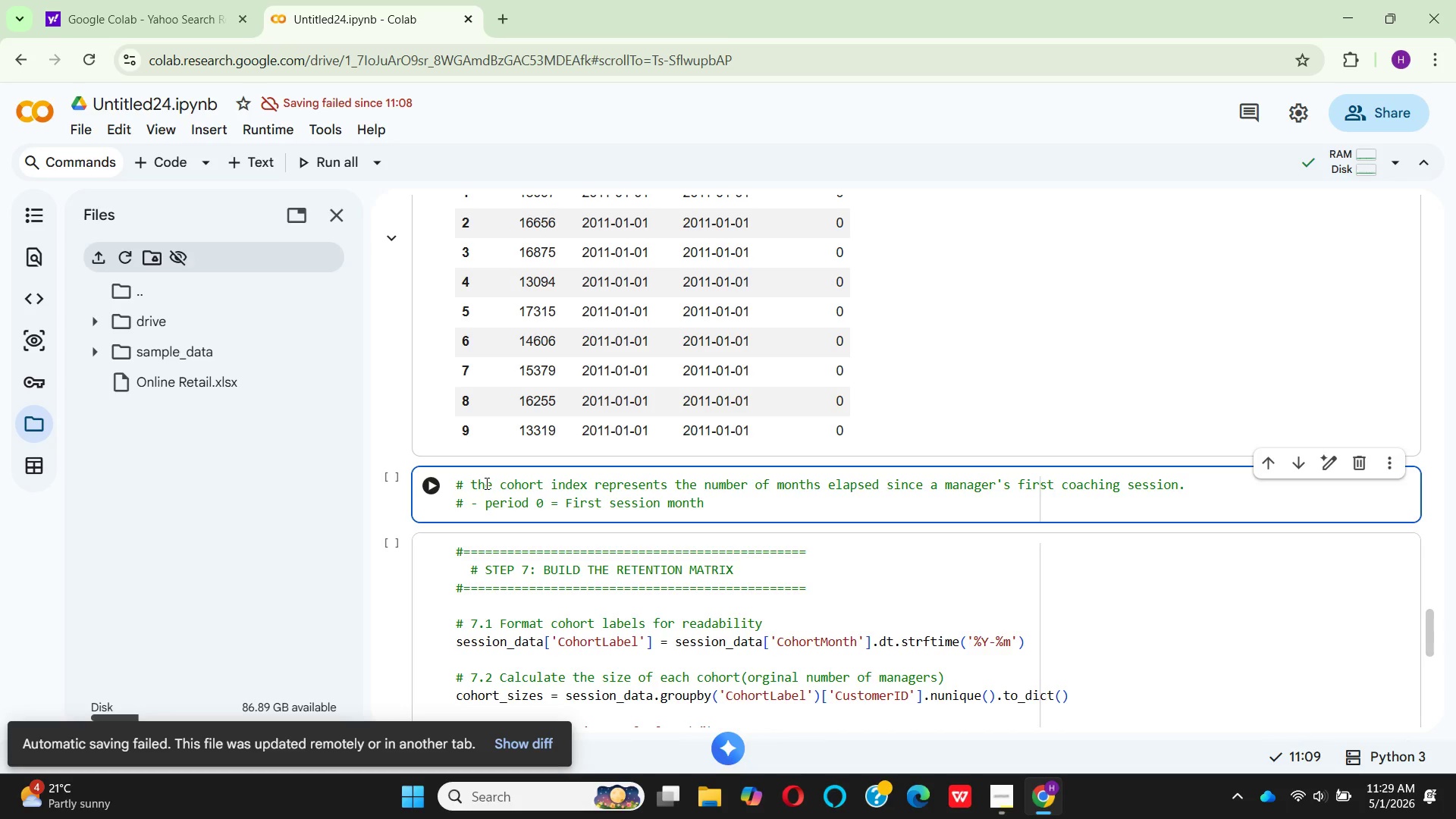 
wait(5.91)
 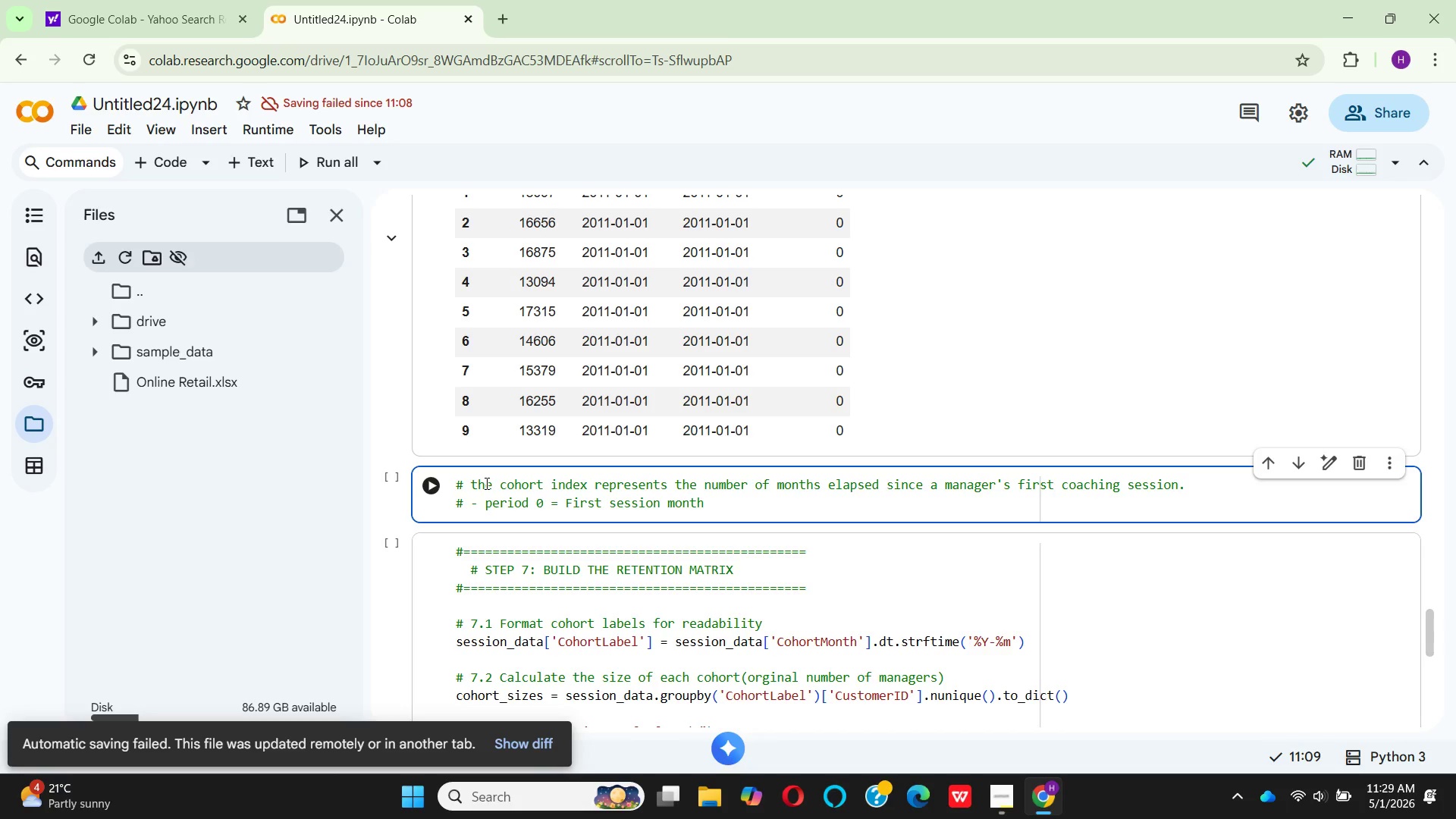 
scroll: coordinate [696, 384], scroll_direction: up, amount: 4.0
 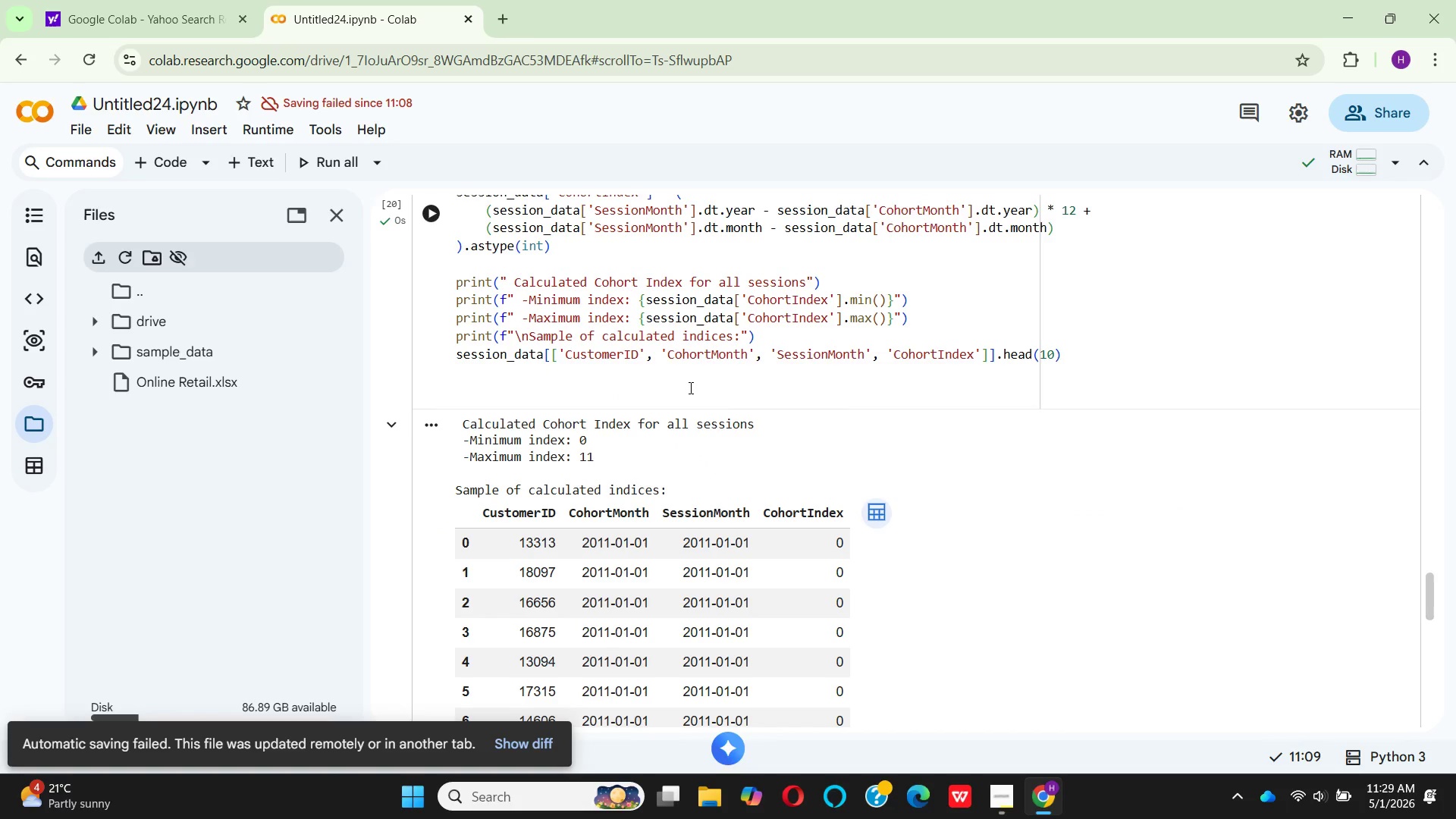 
scroll: coordinate [694, 405], scroll_direction: down, amount: 4.0
 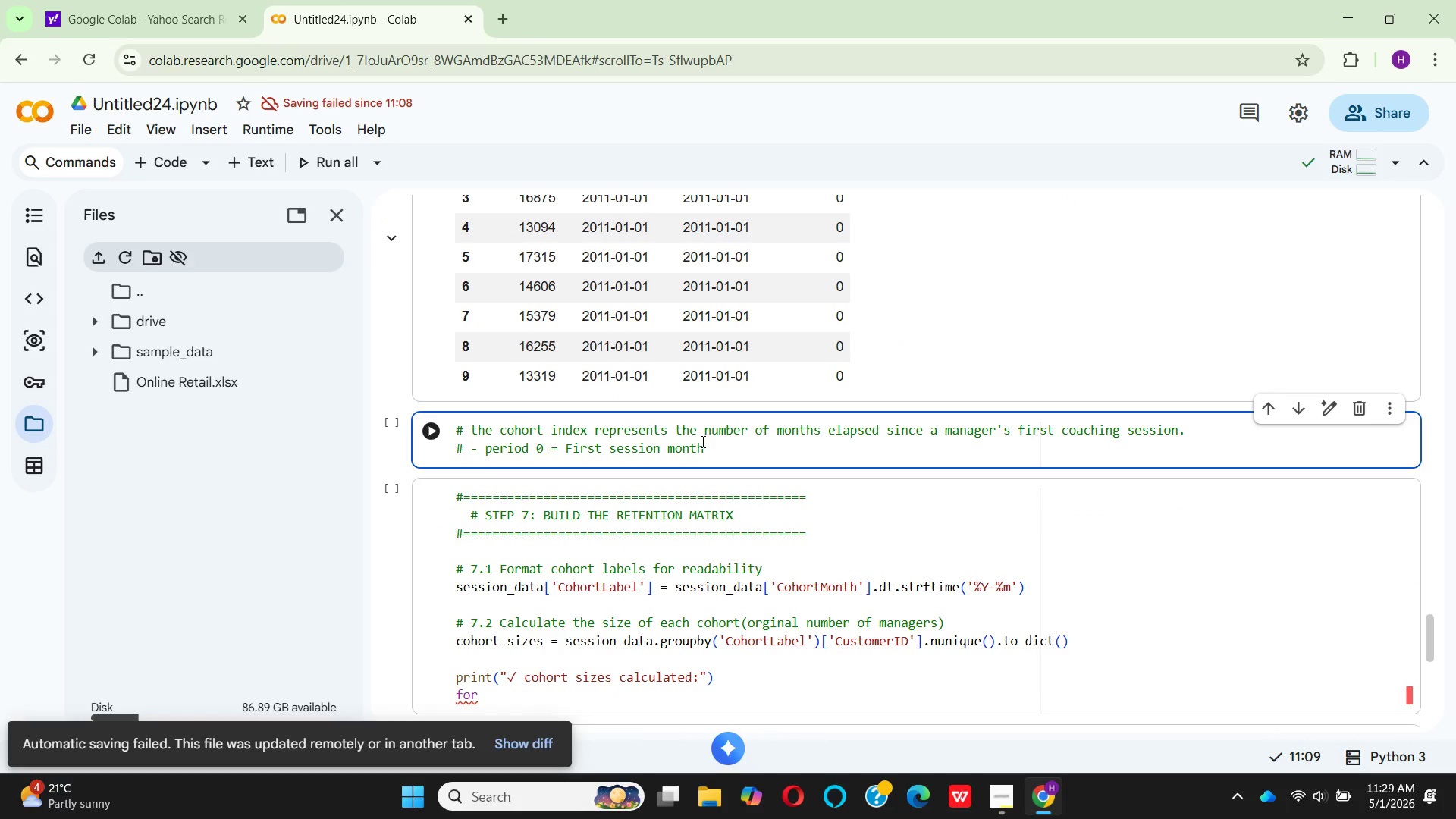 
key(Enter)
 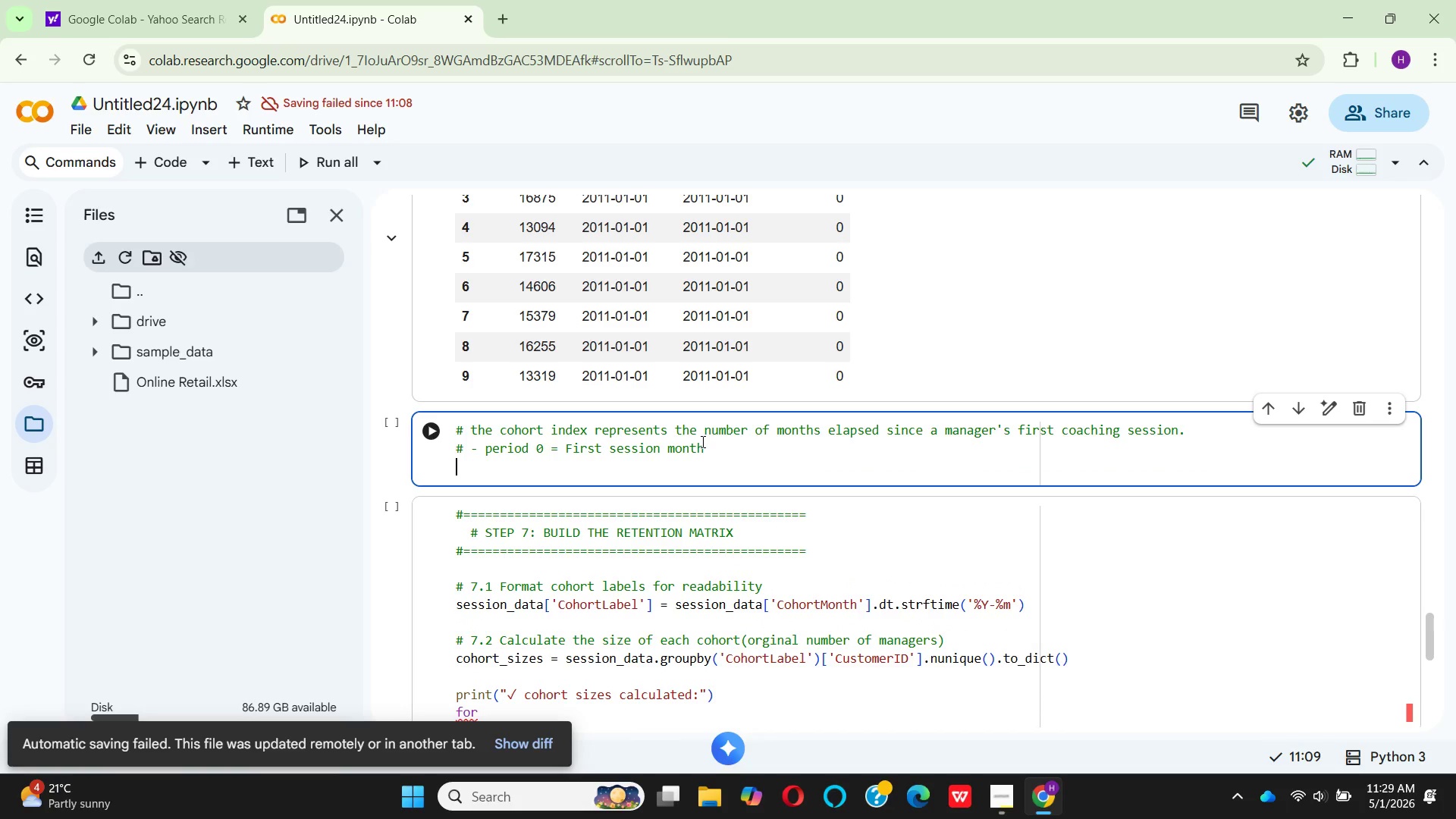 
type(# - pere)
key(Backspace)
key(Backspace)
key(Backspace)
key(Backspace)
key(Backspace)
key(Backspace)
type(period )
 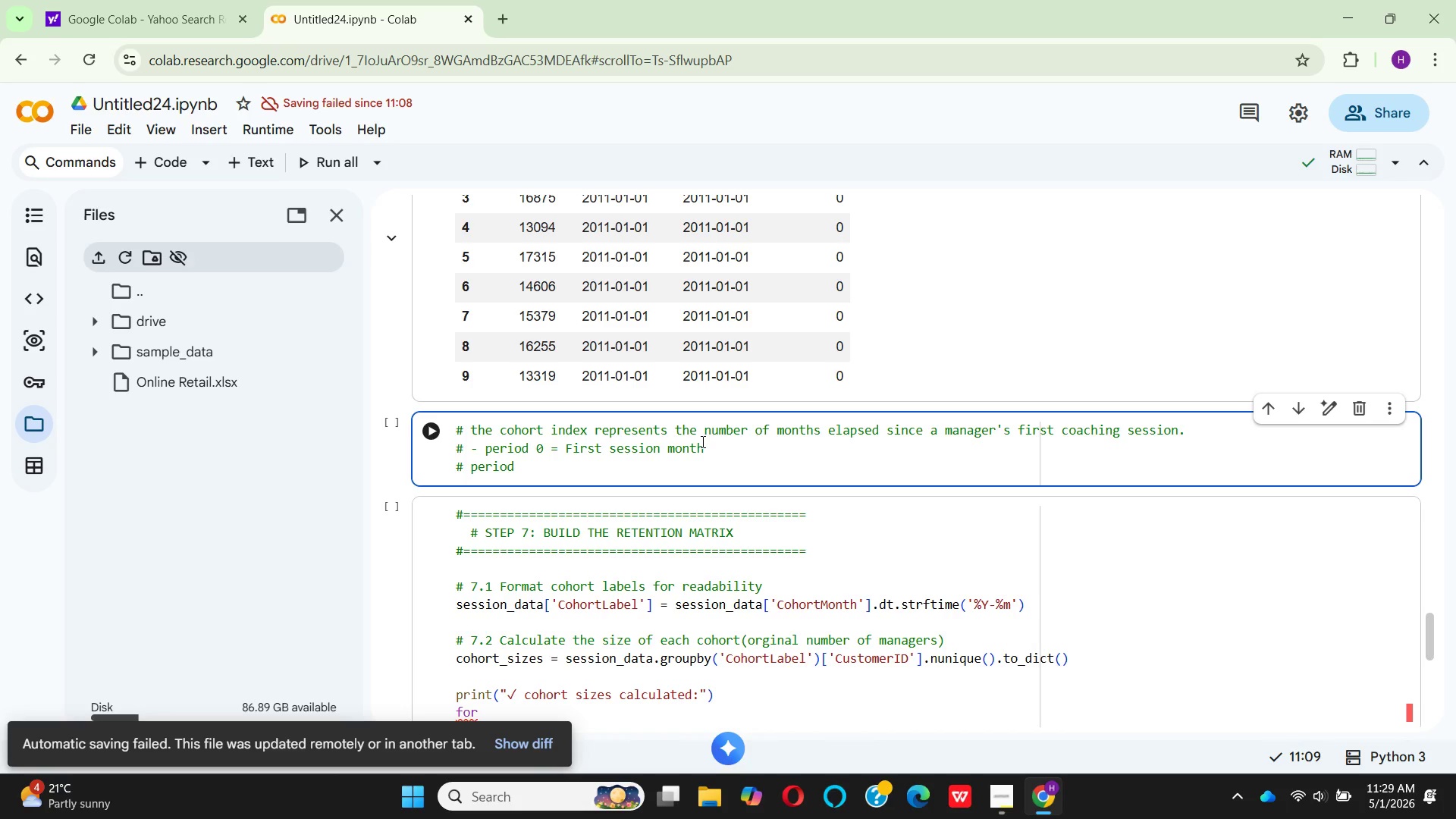 
key(1)
 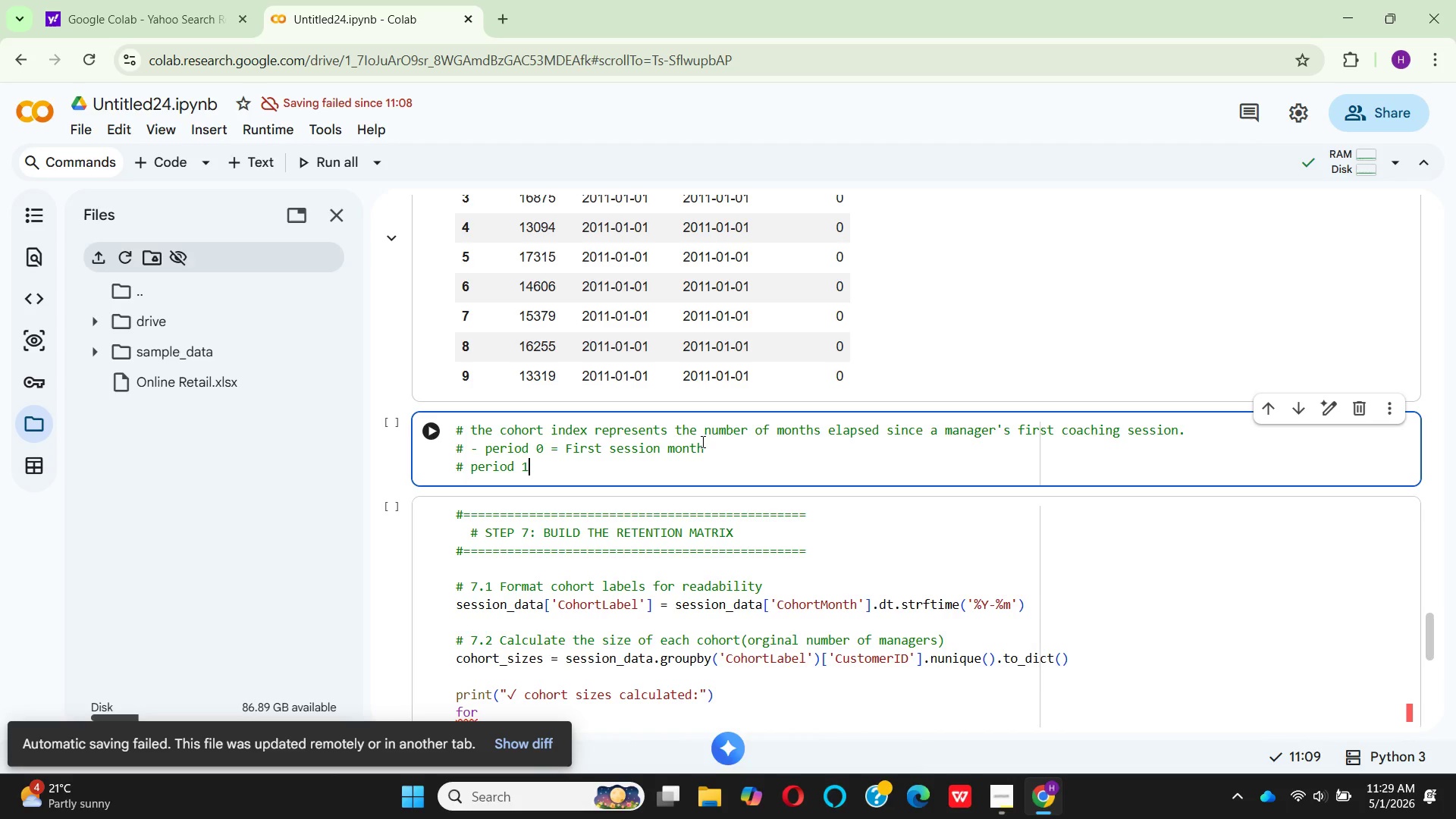 
key(Space)
 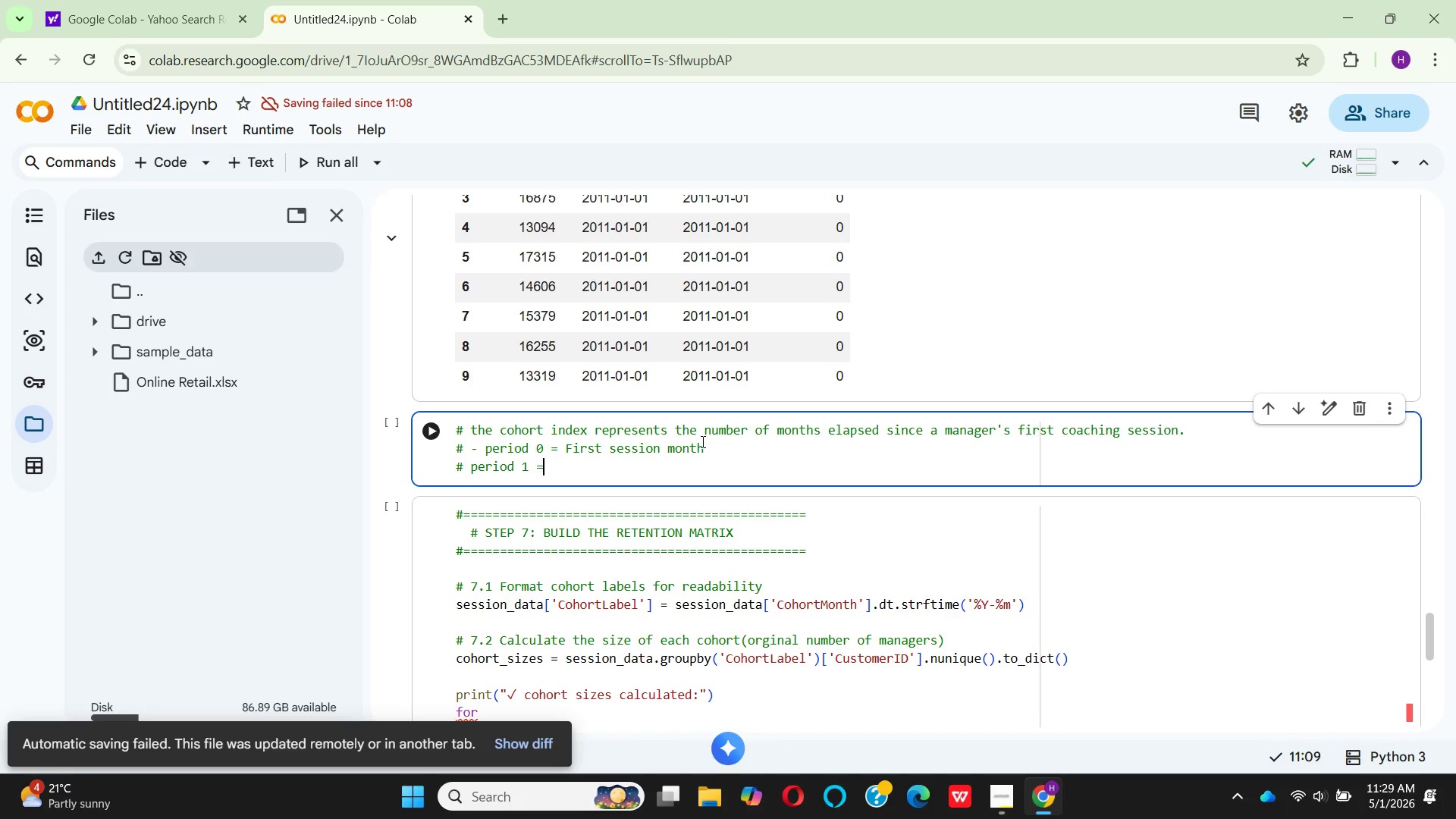 
key(Equal)
 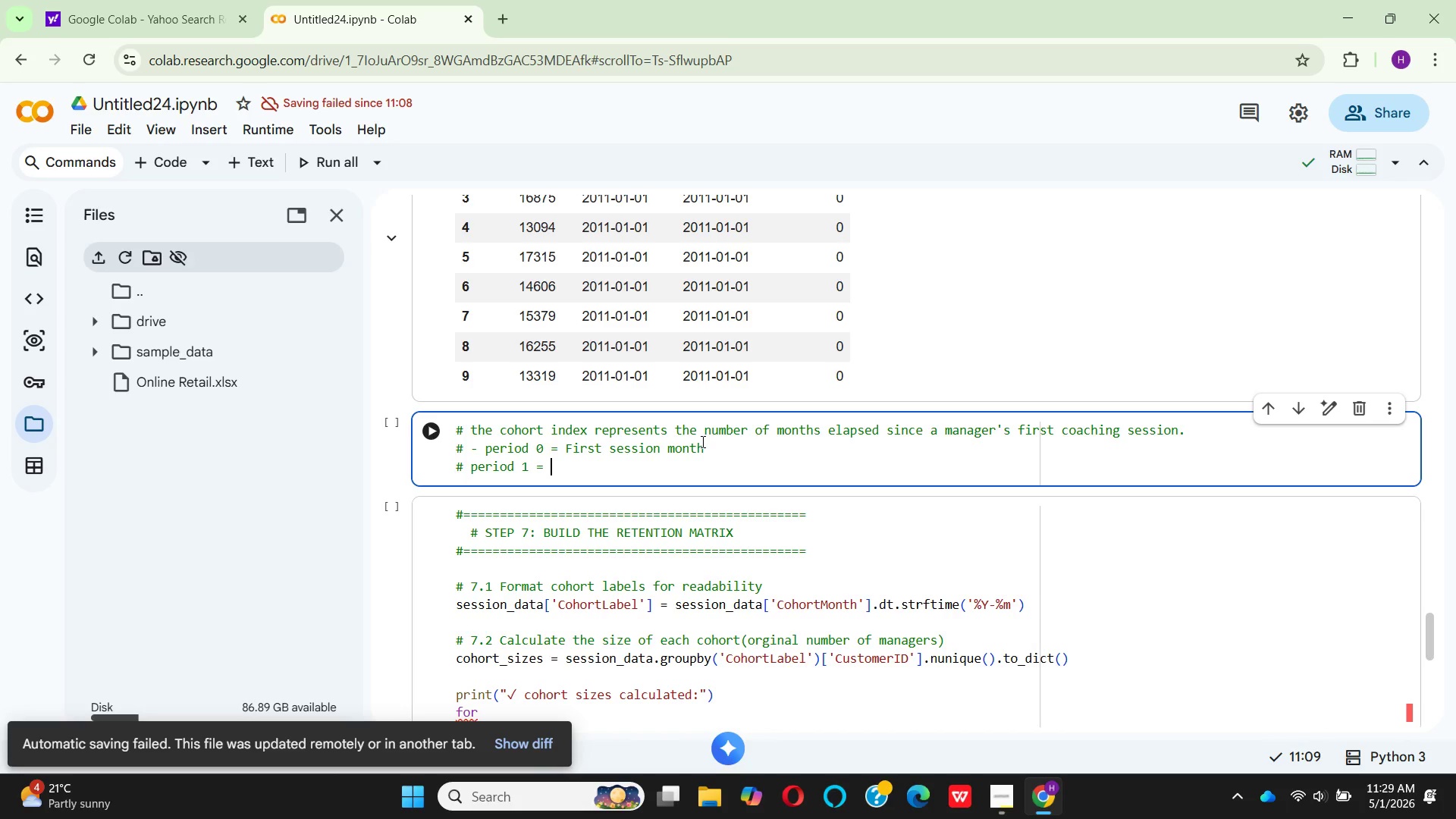 
key(Space)
 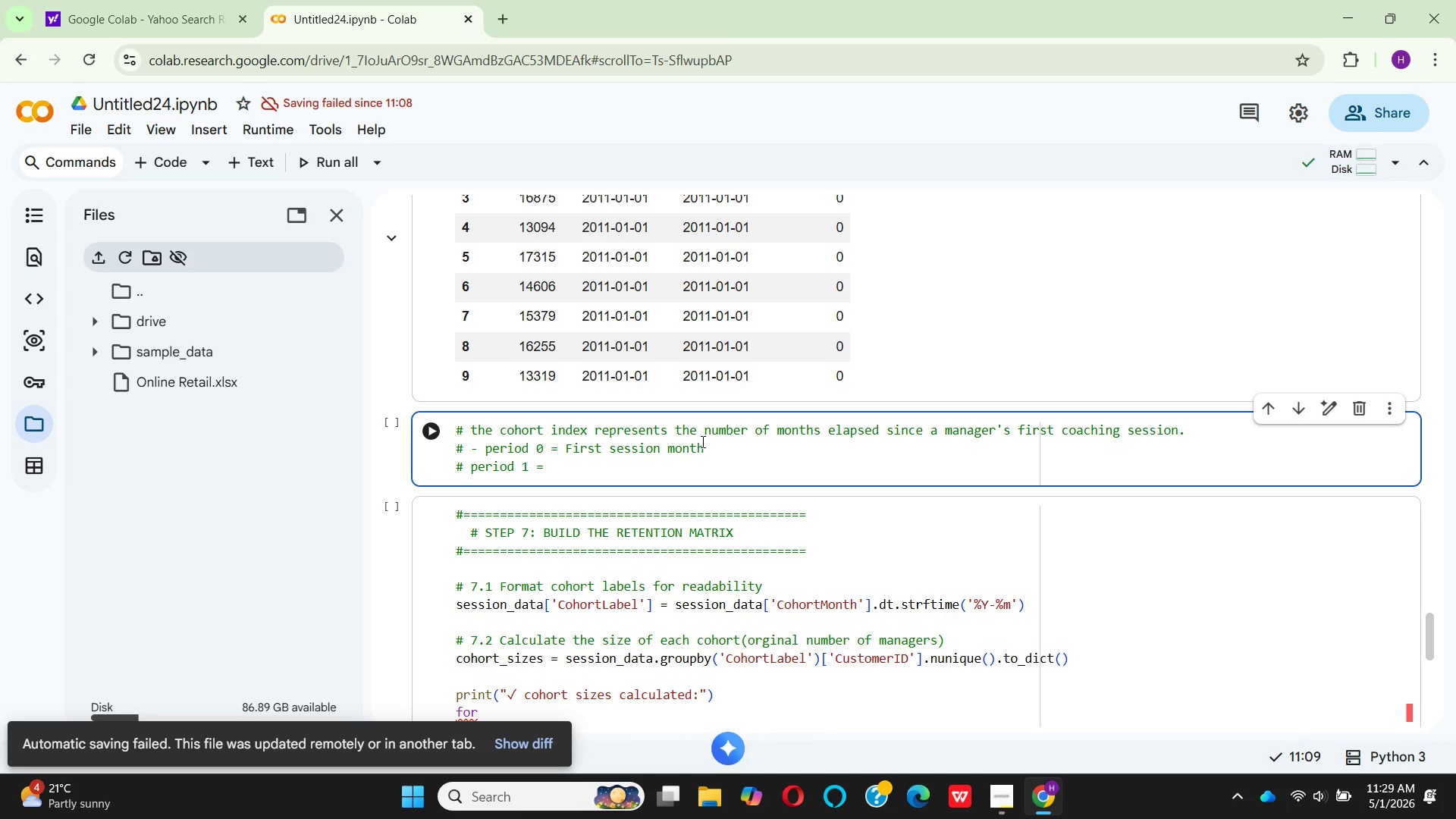 
type(one nth fter first session)
 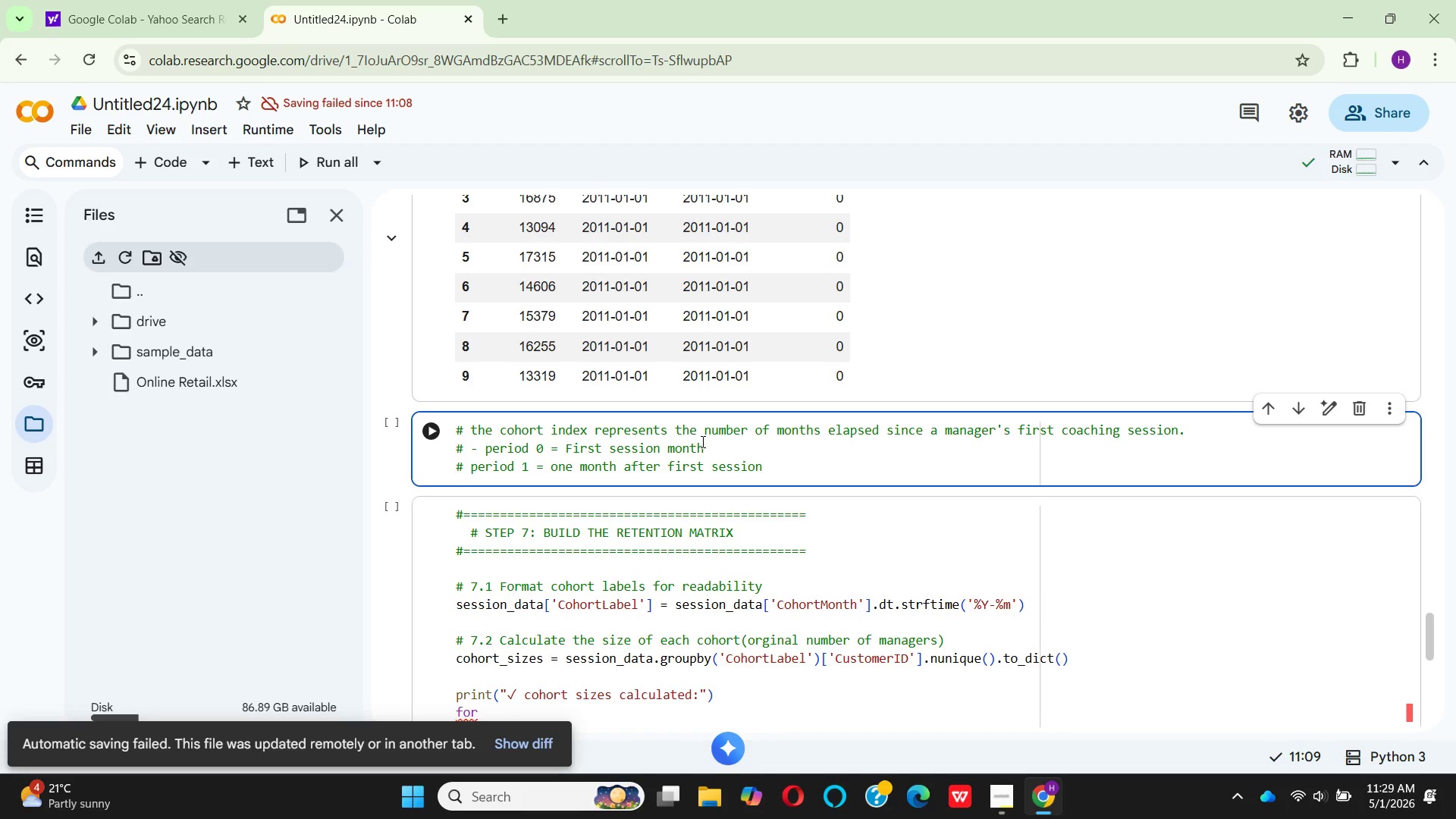 
hold_key(key=M, duration=0.33)
 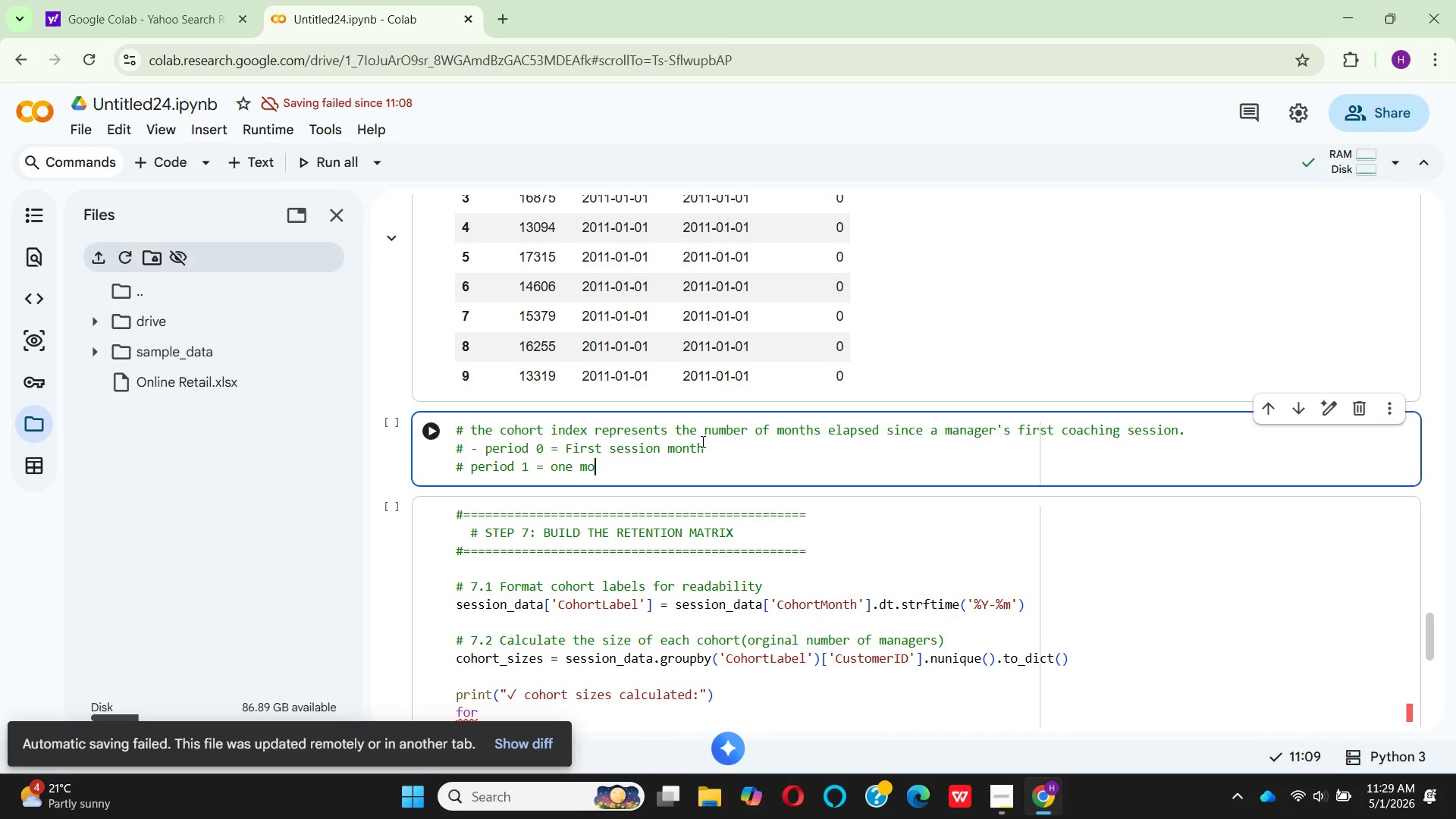 
hold_key(key=A, duration=0.31)
 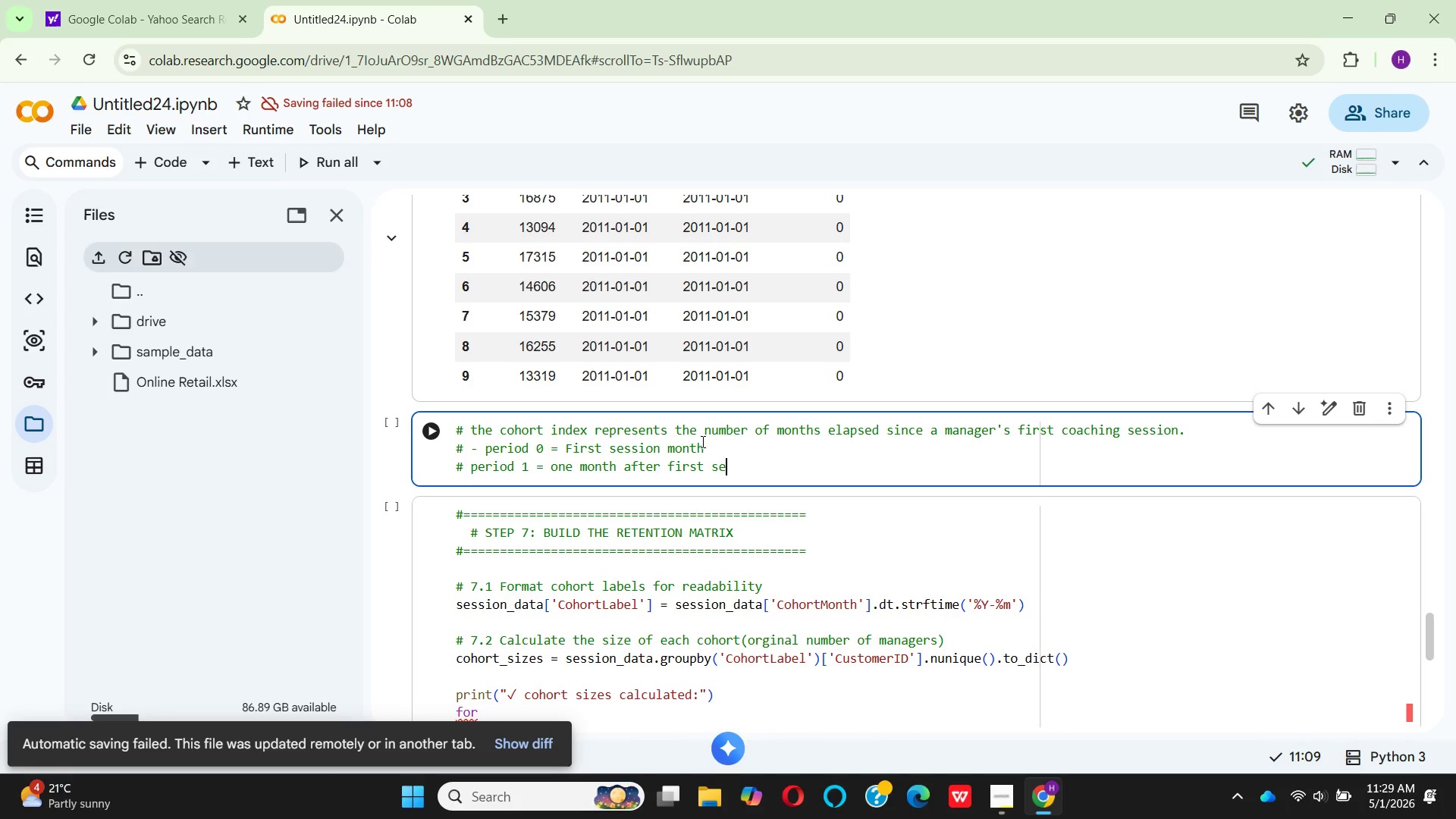 
key(Enter)
 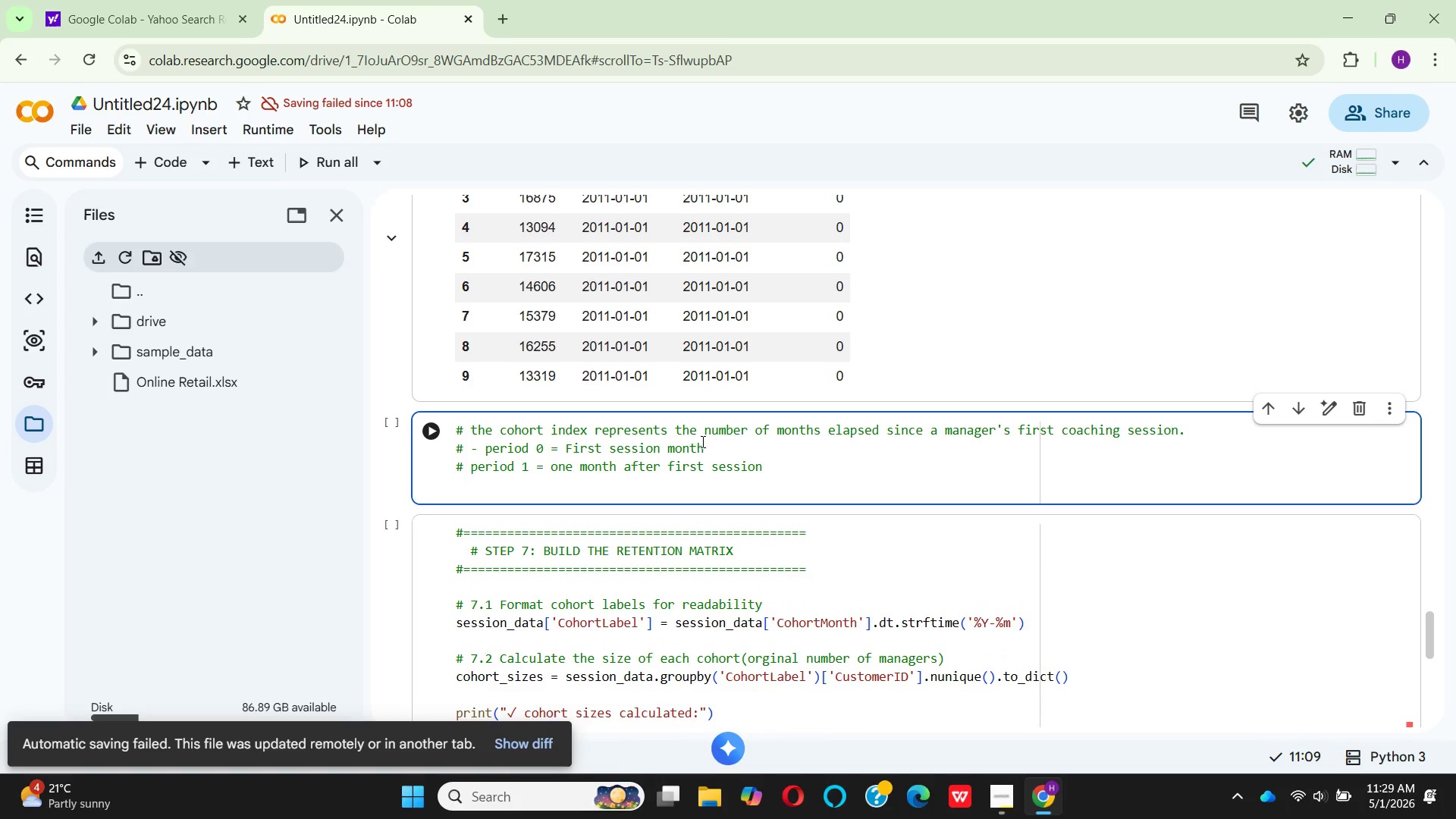 
type(# period 2 = two months after frst session )
key(Backspace)
type(, etc.)
 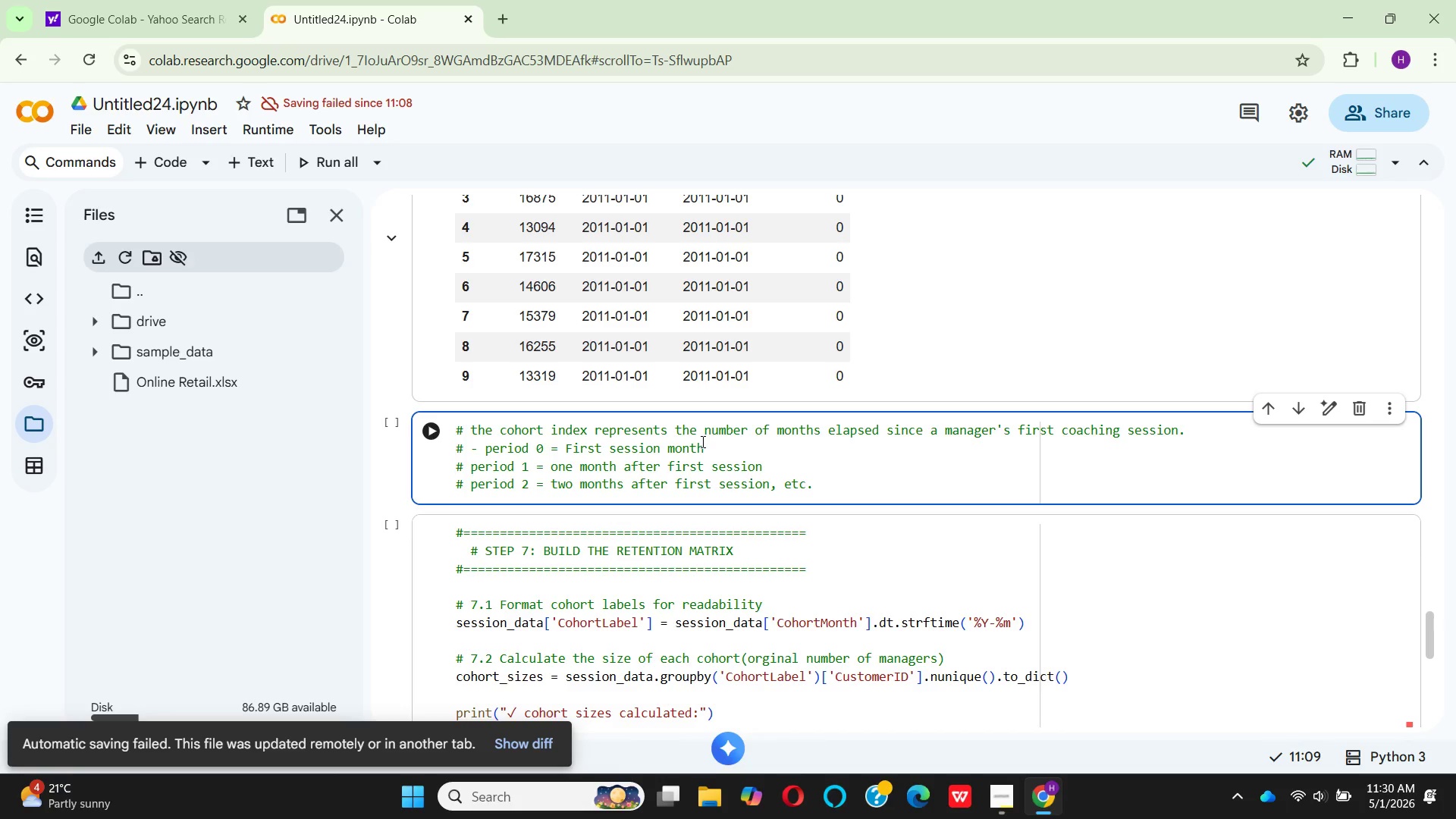 
scroll: coordinate [694, 439], scroll_direction: down, amount: 3.0
 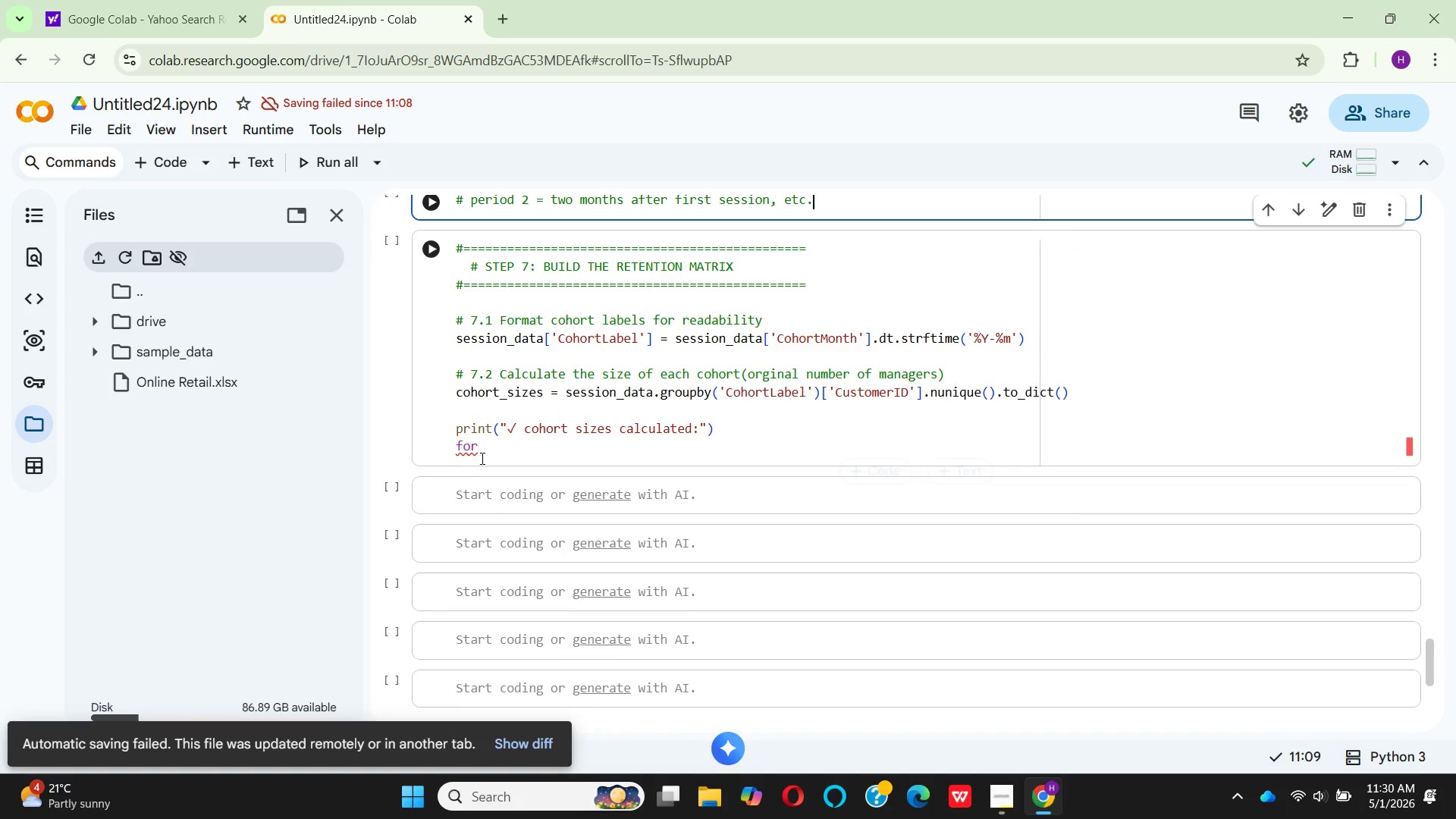 
left_click([492, 444])
 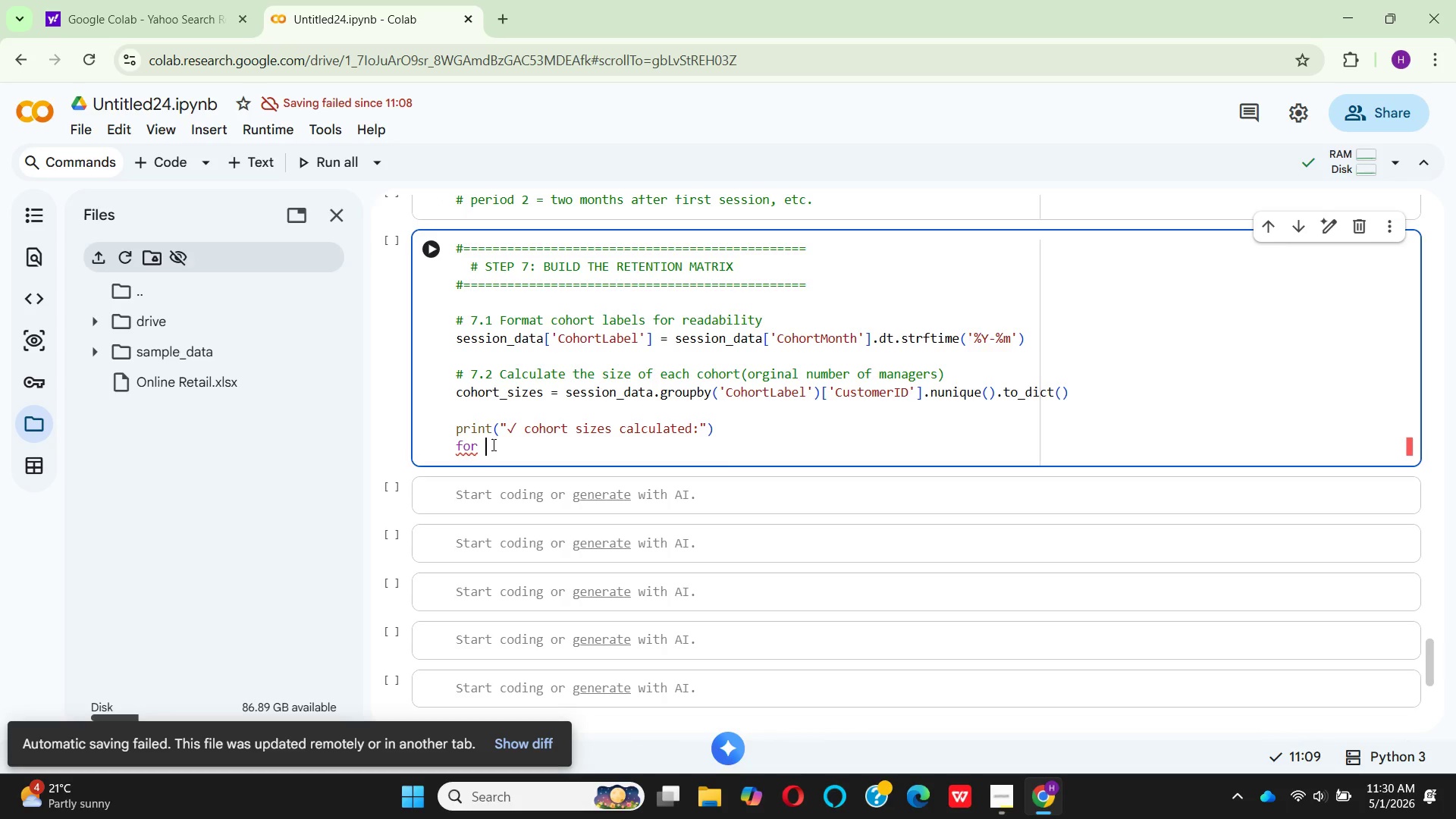 
wait(8.44)
 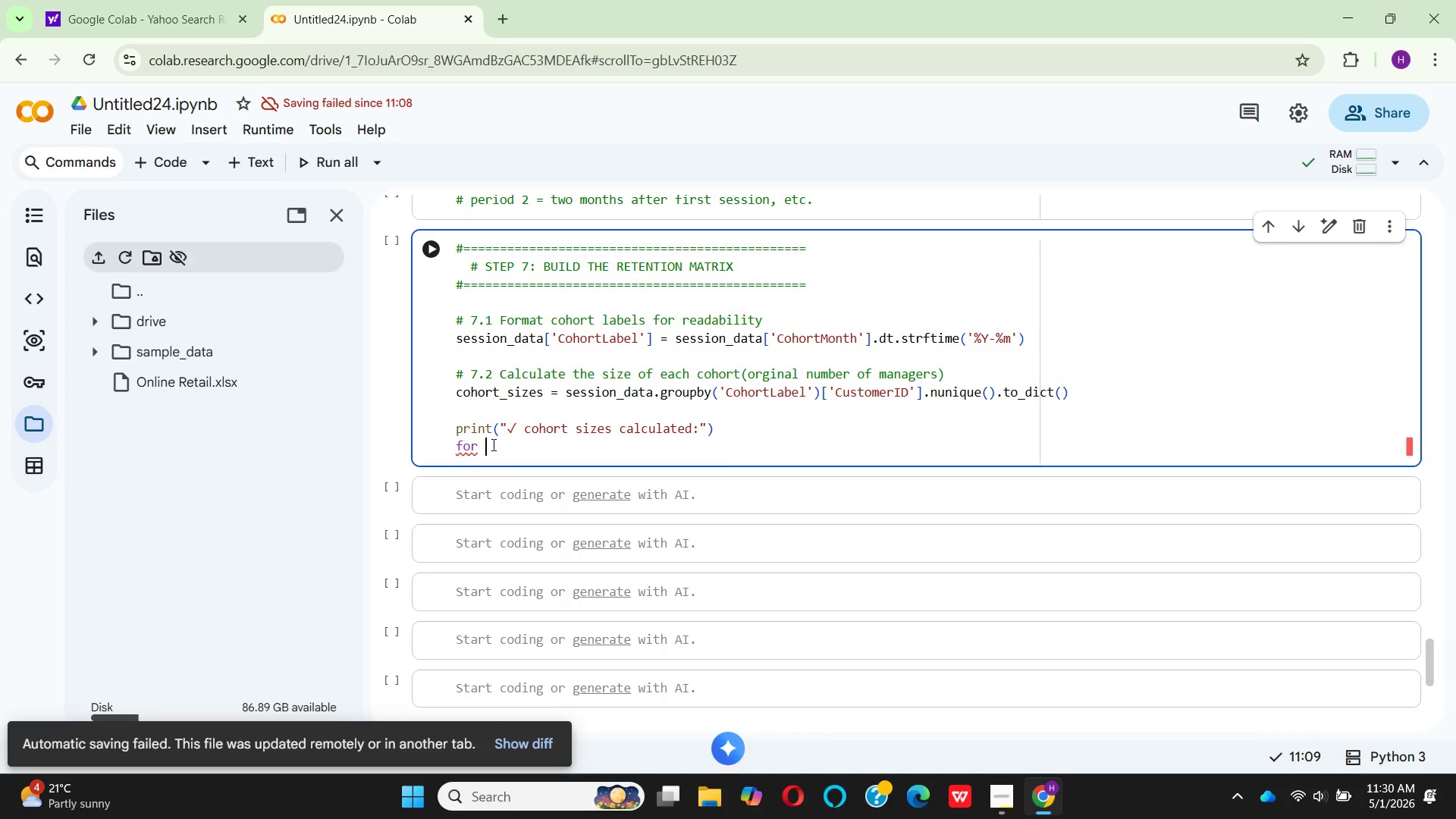 
type(coho)
 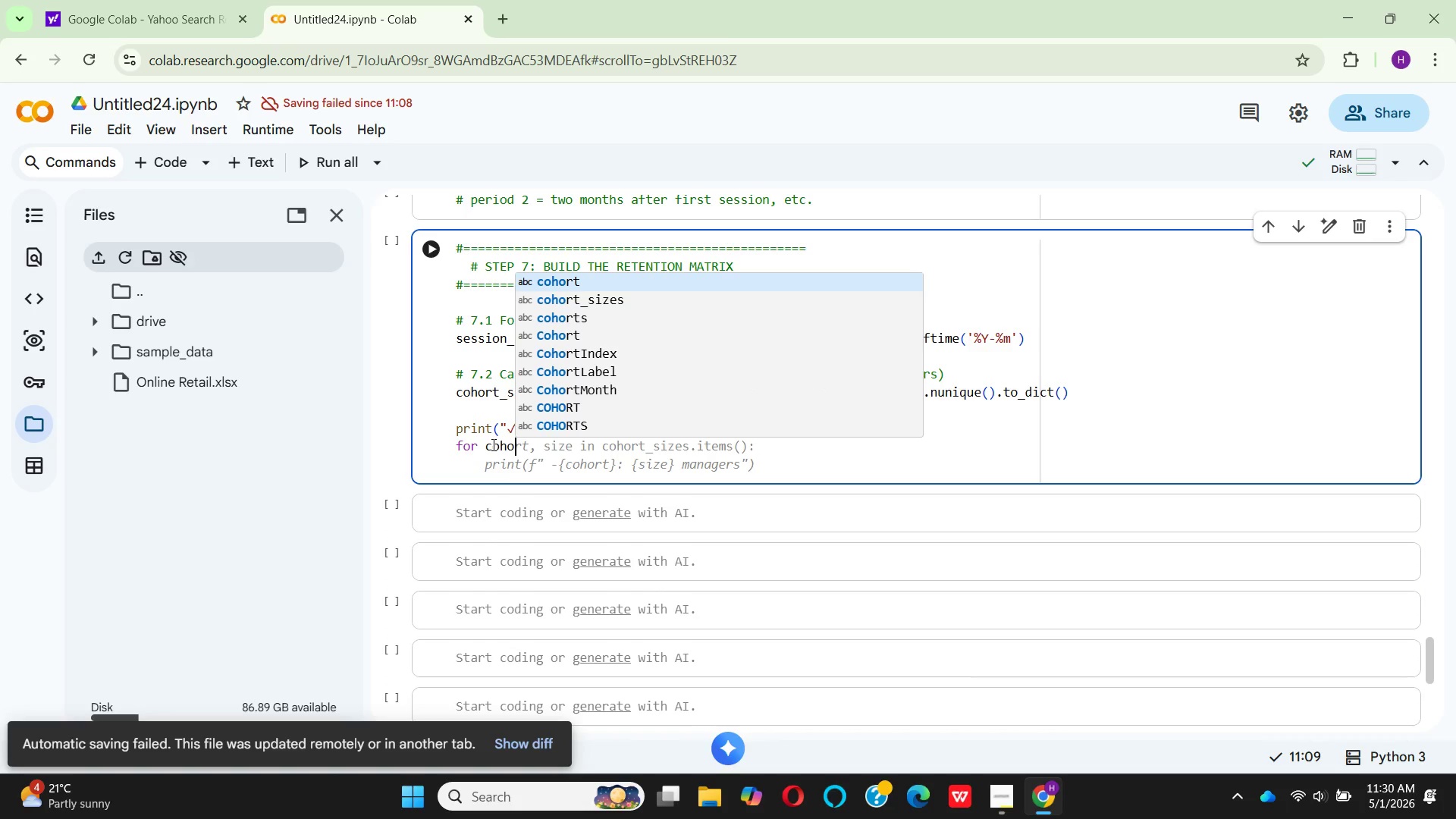 
key(Enter)
 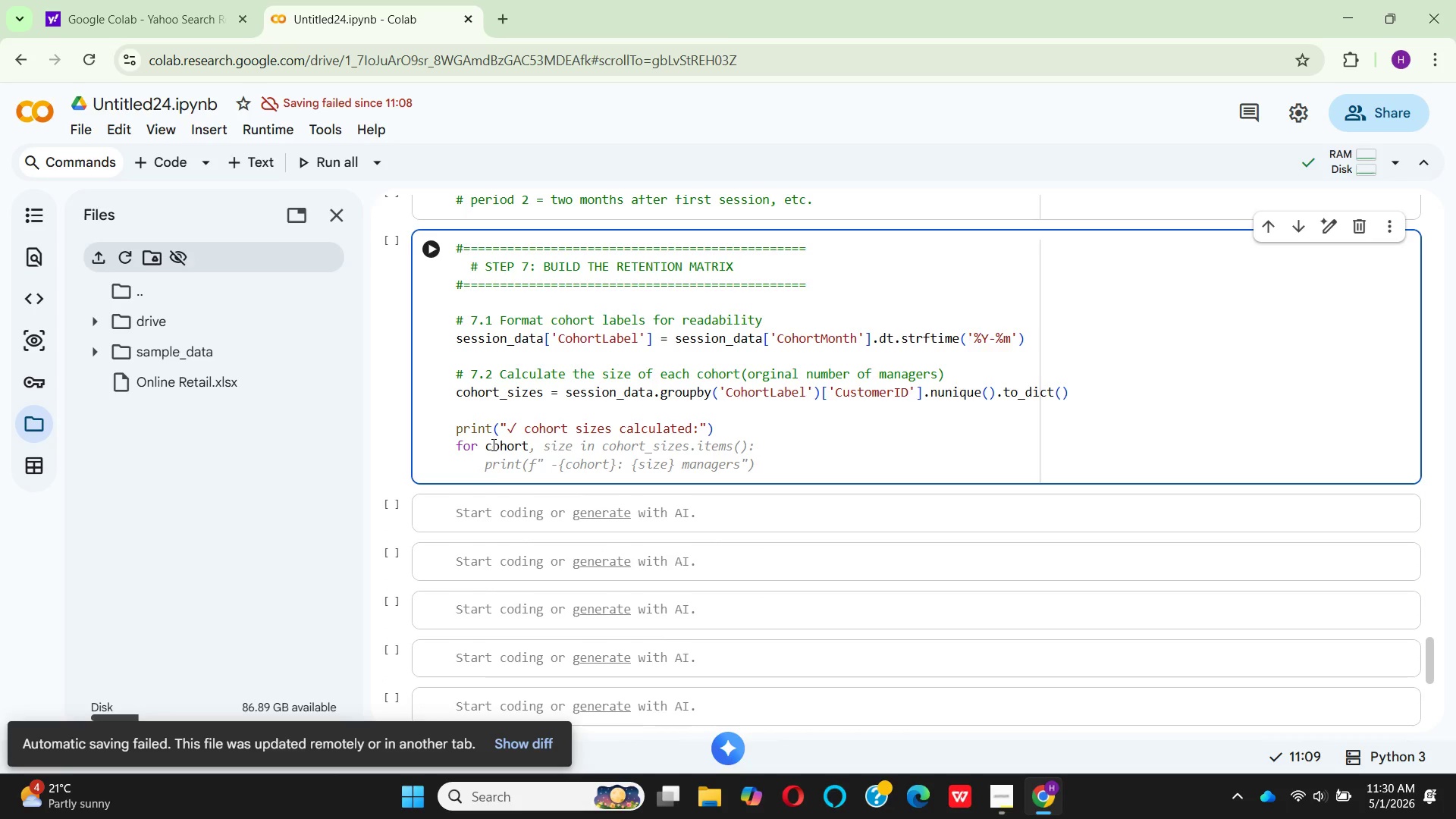 
type(, sie )
 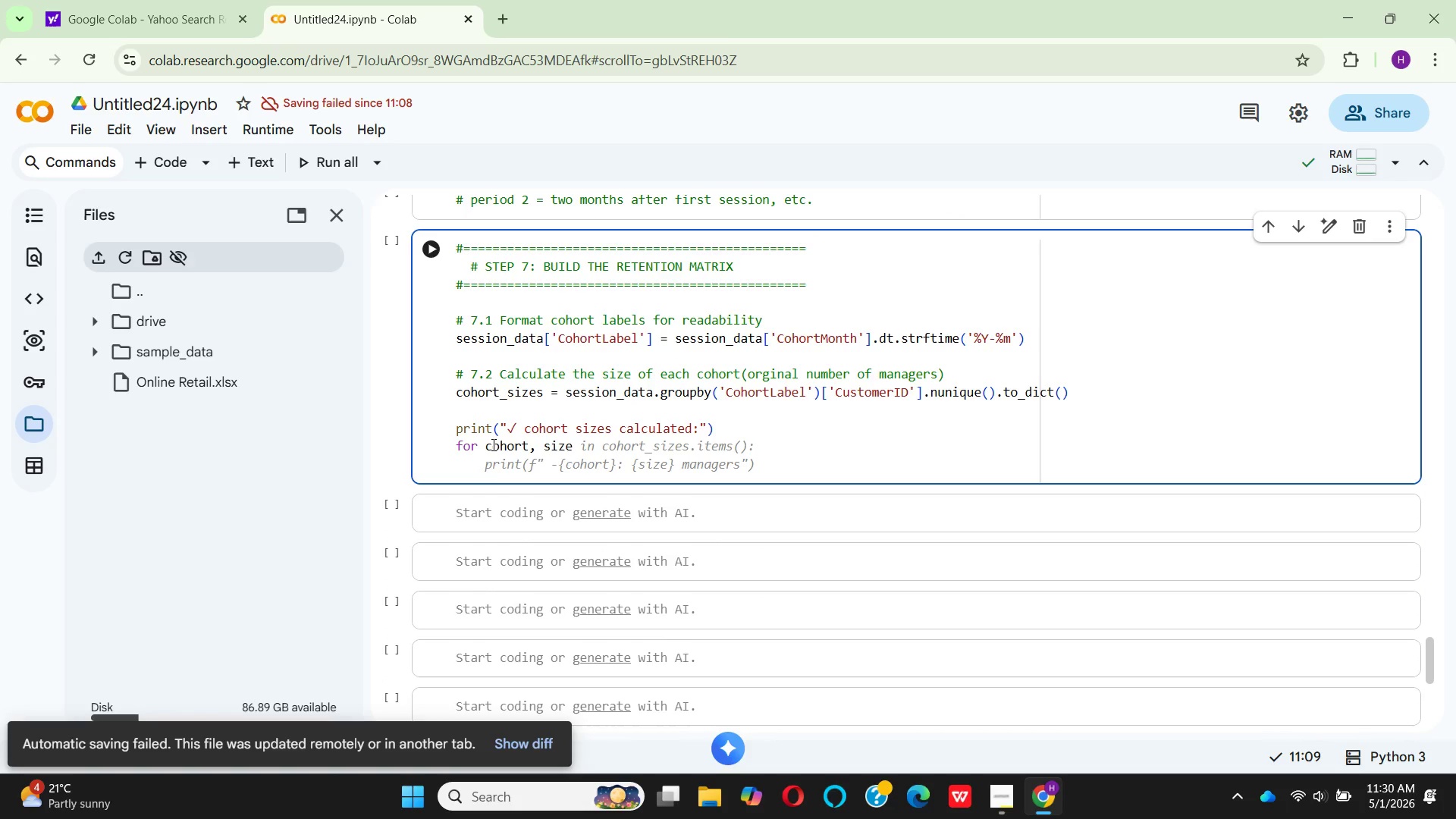 
hold_key(key=Z, duration=0.31)
 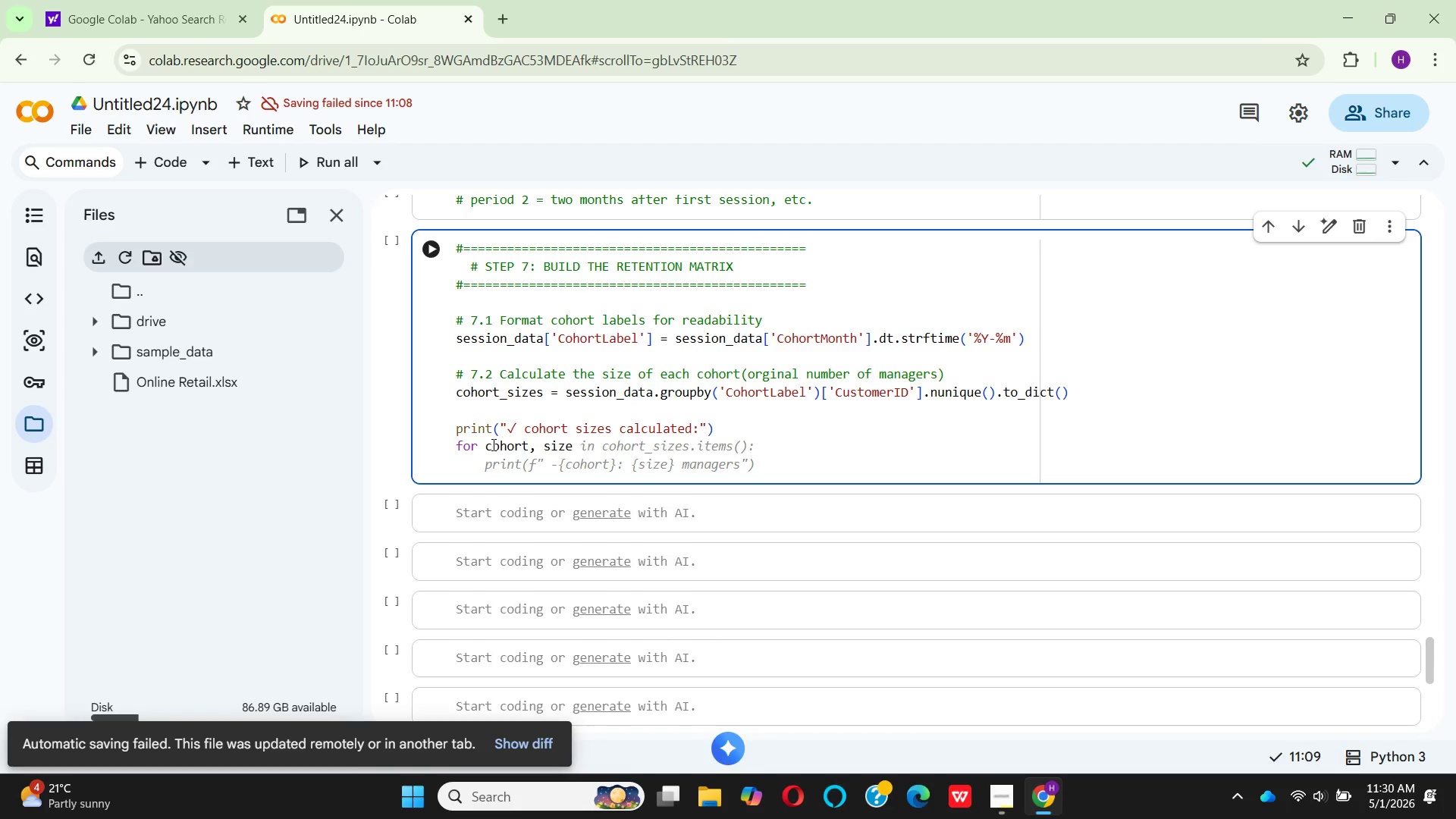 
type(in sorted)
 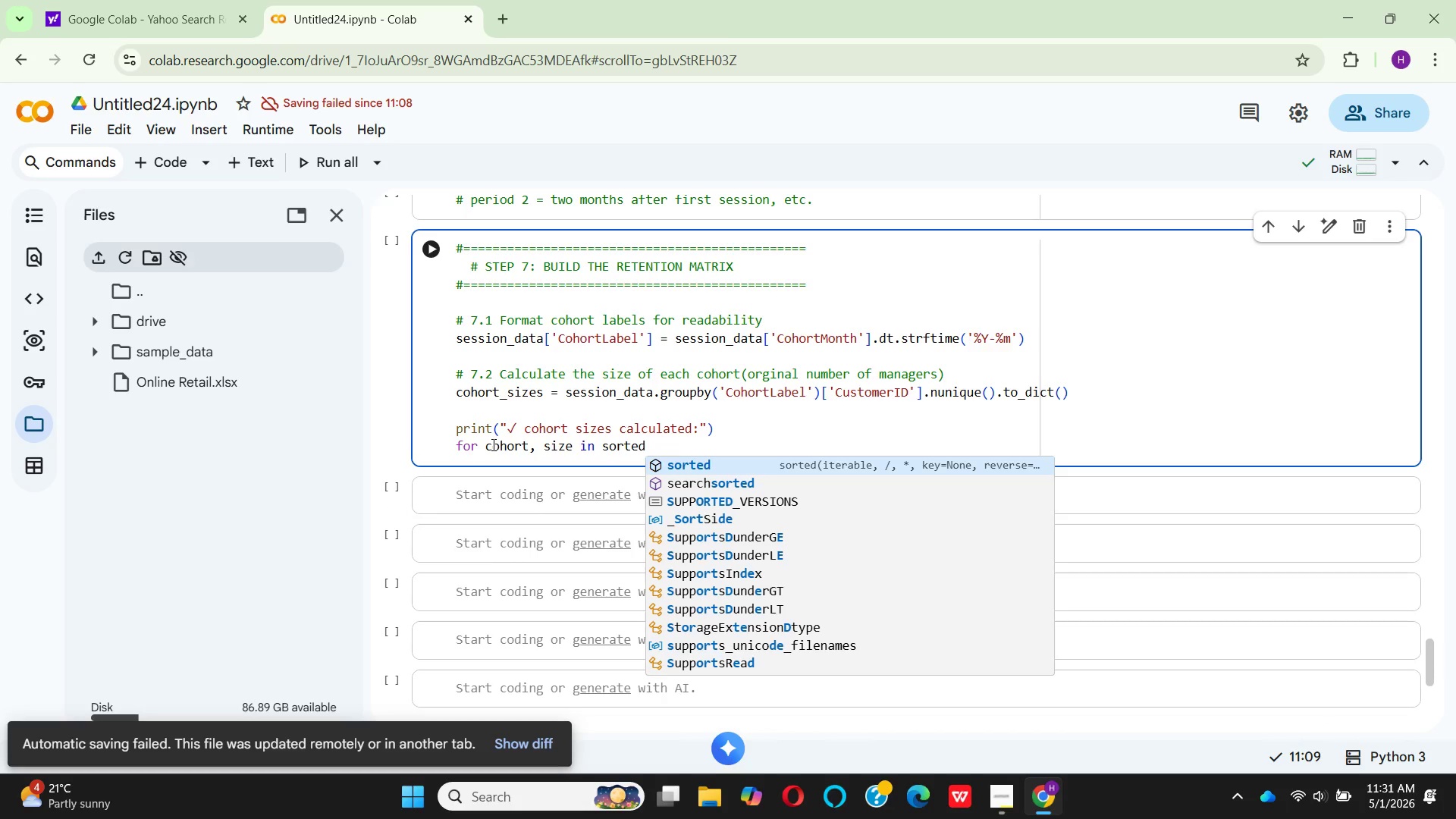 
key(Enter)
 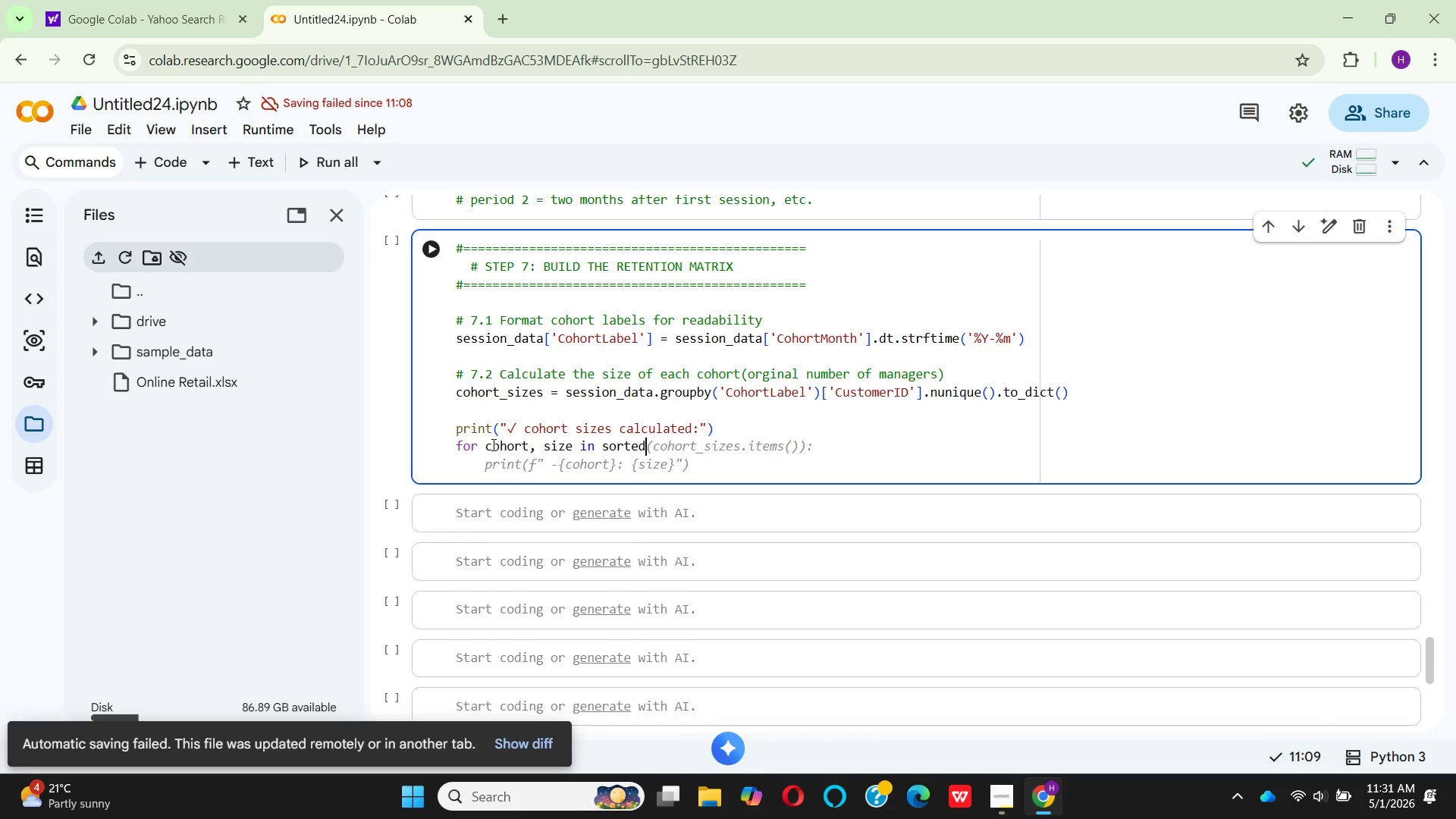 
key(Shift+9)
 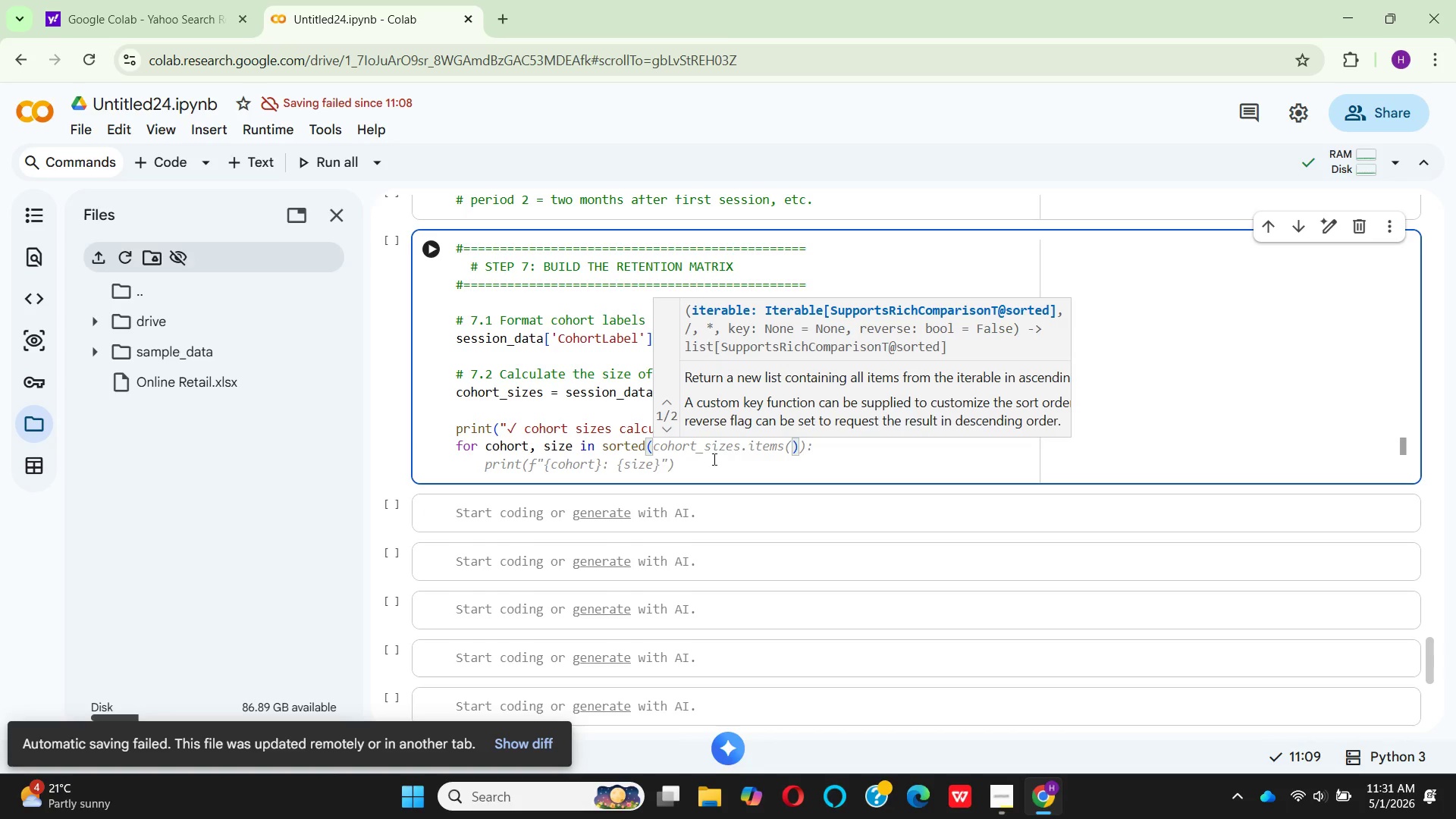 
wait(6.39)
 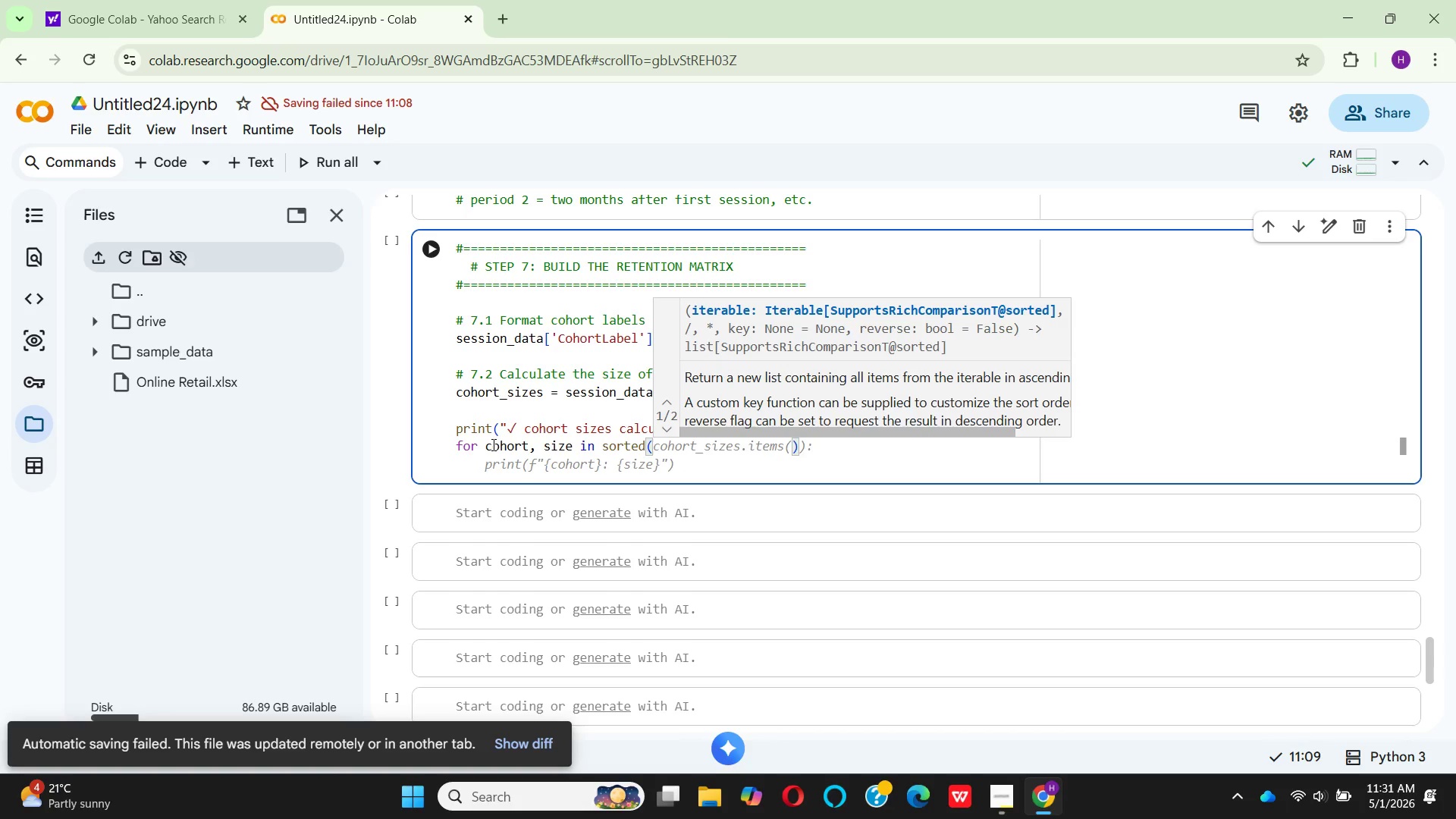 
left_click([891, 426])
 